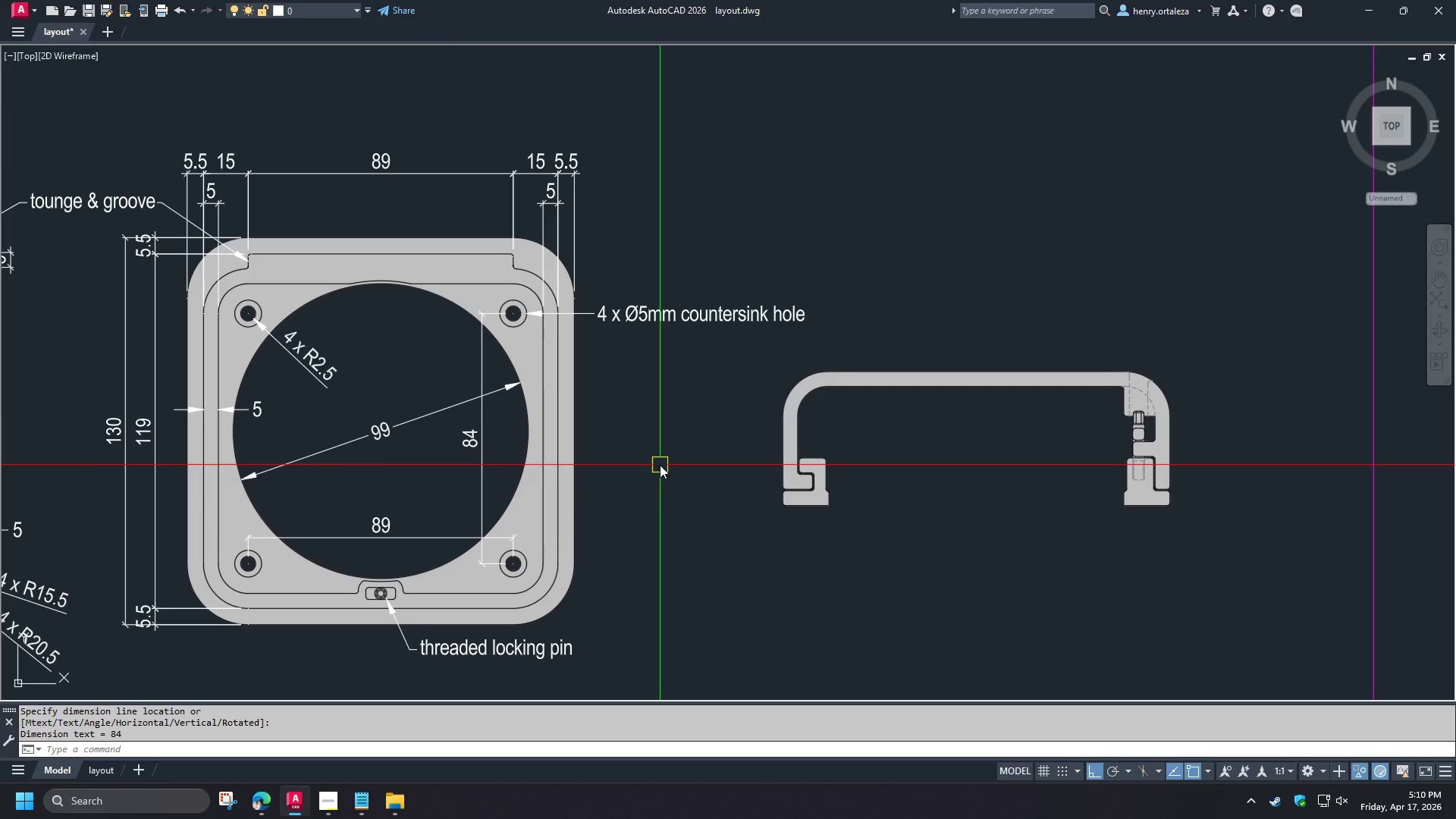 
wait(7.75)
 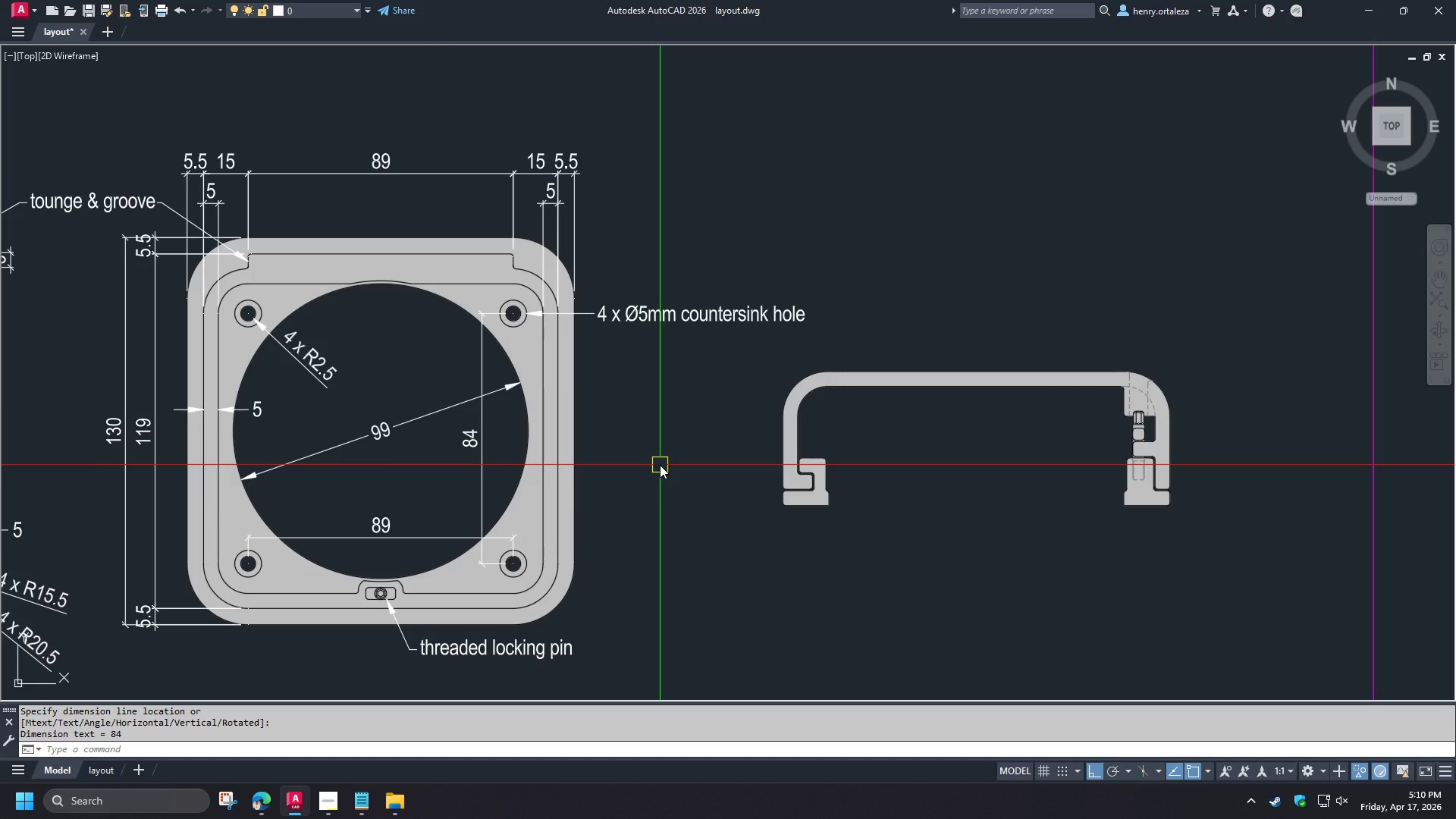 
type(re )
 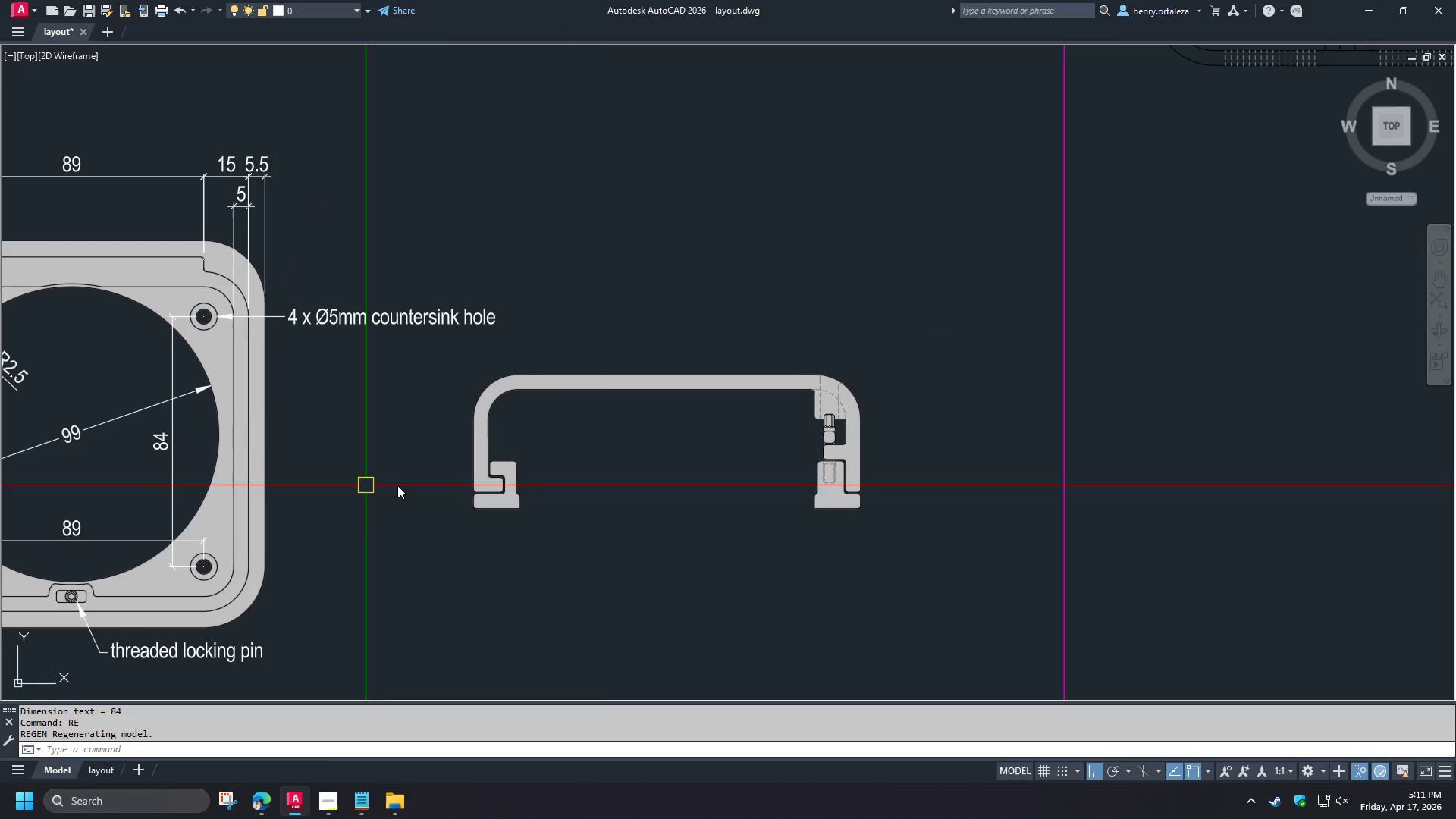 
scroll: coordinate [663, 465], scroll_direction: down, amount: 2.0
 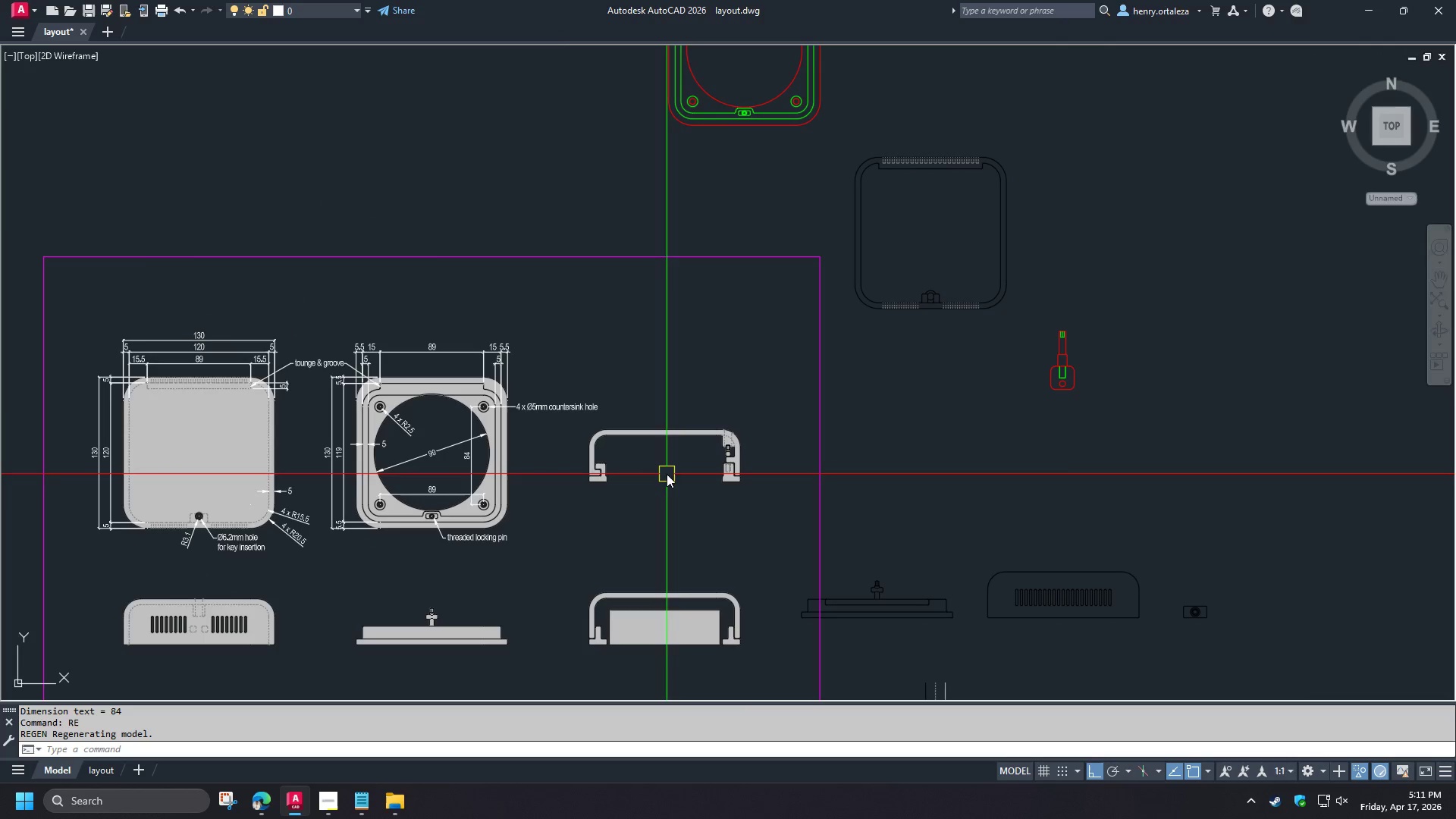 
scroll: coordinate [563, 428], scroll_direction: up, amount: 1.0
 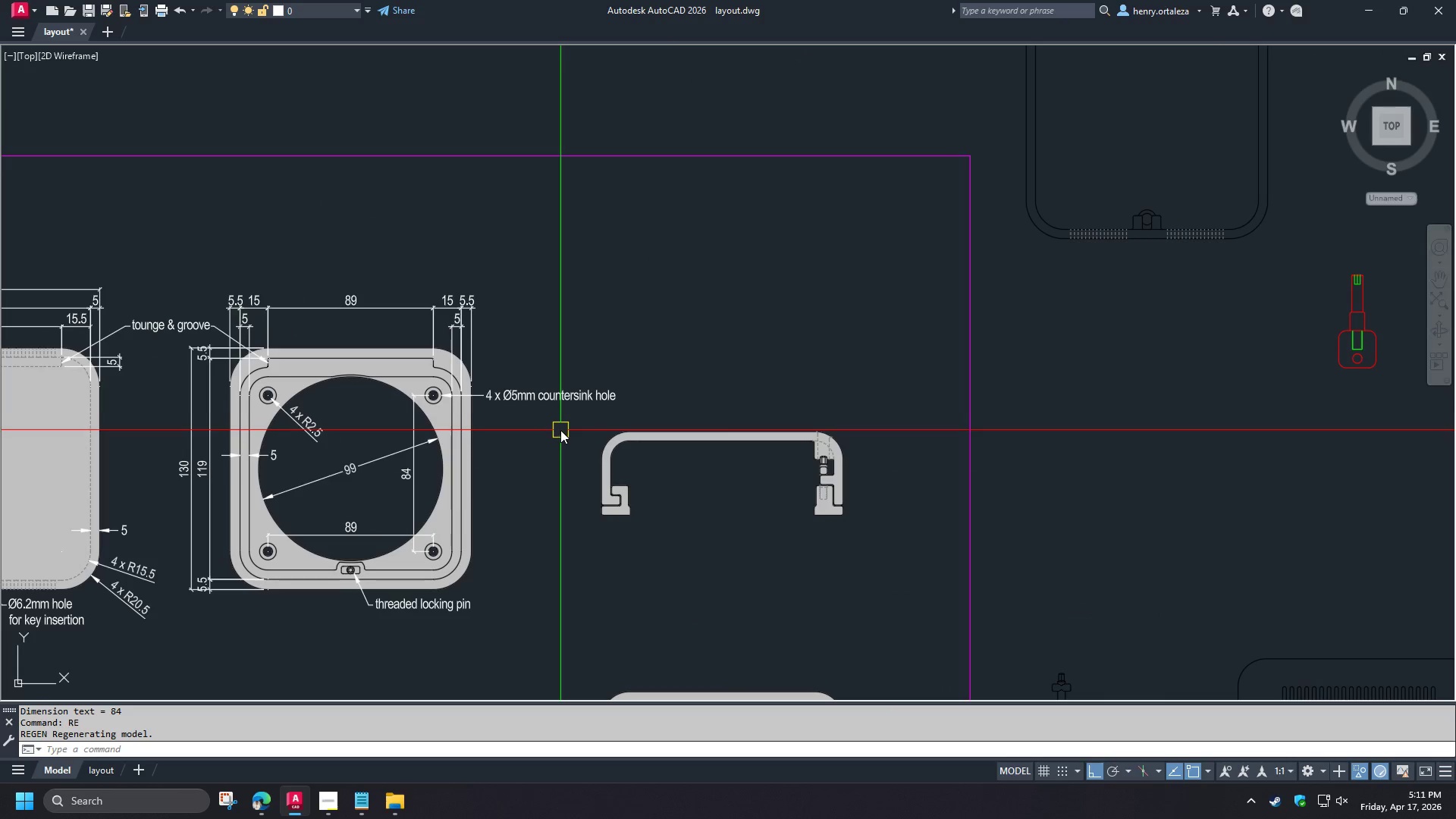 
scroll: coordinate [563, 430], scroll_direction: down, amount: 1.0
 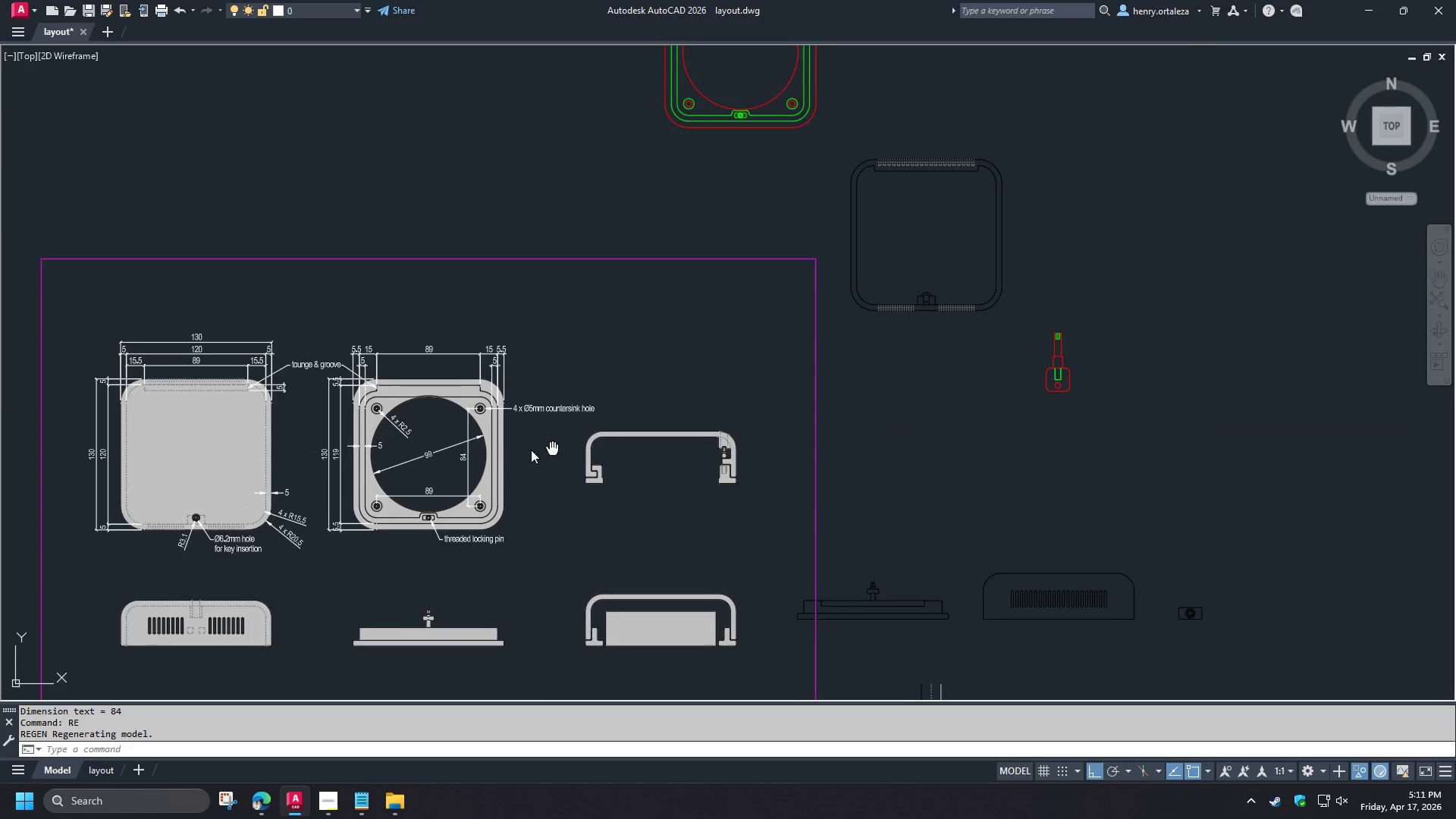 
scroll: coordinate [465, 450], scroll_direction: up, amount: 3.0
 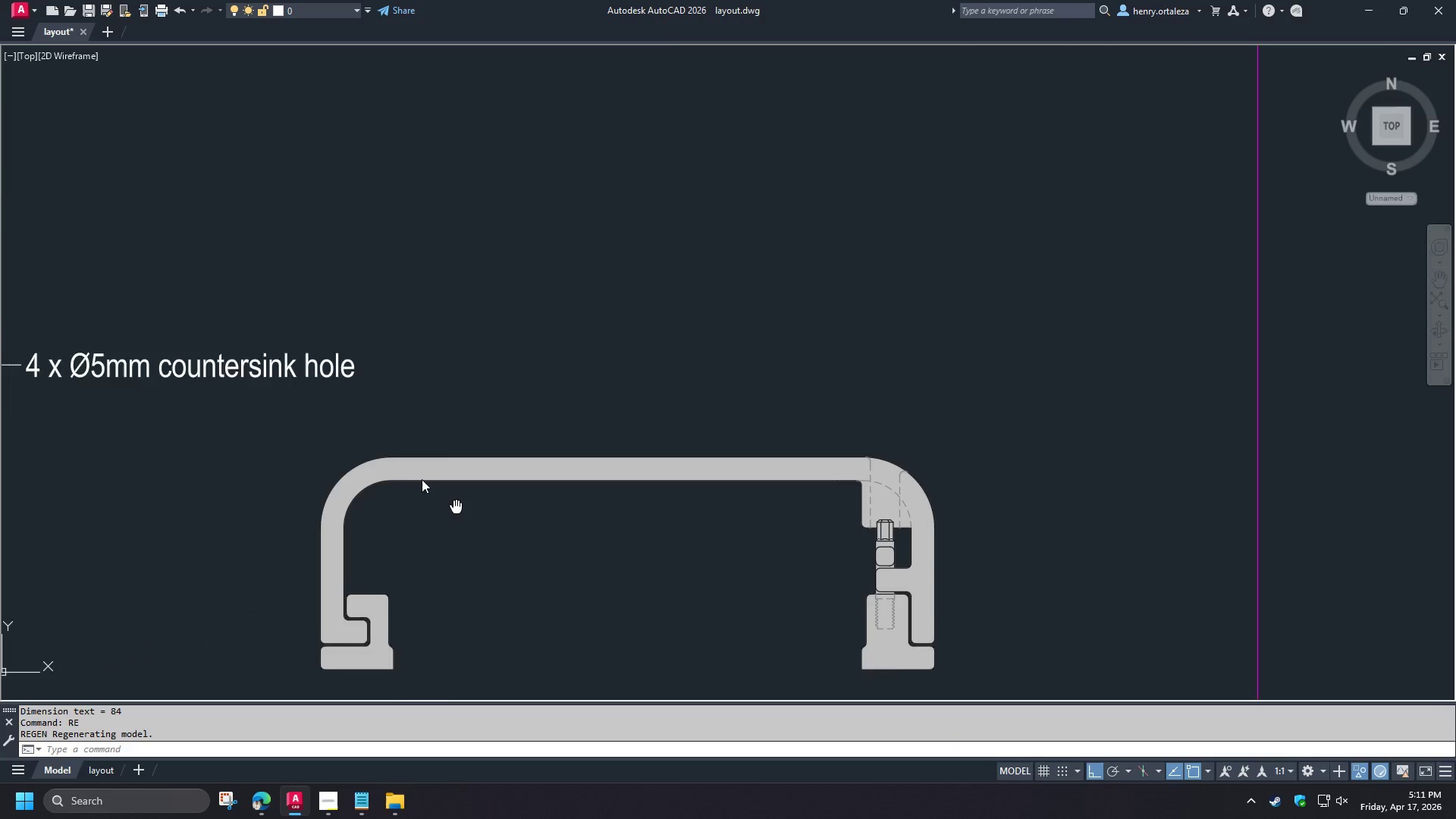 
type(dli)
 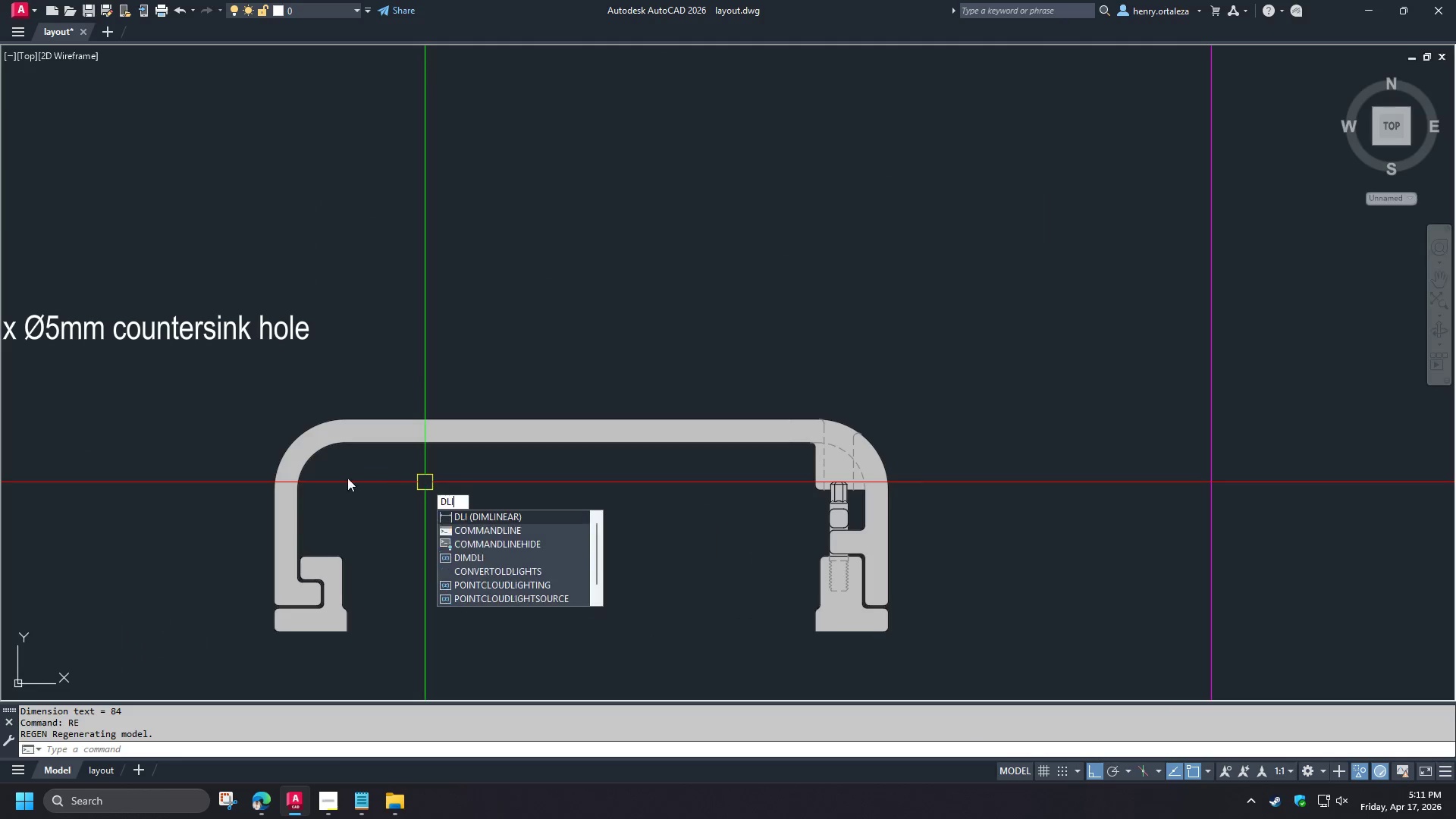 
key(Space)
 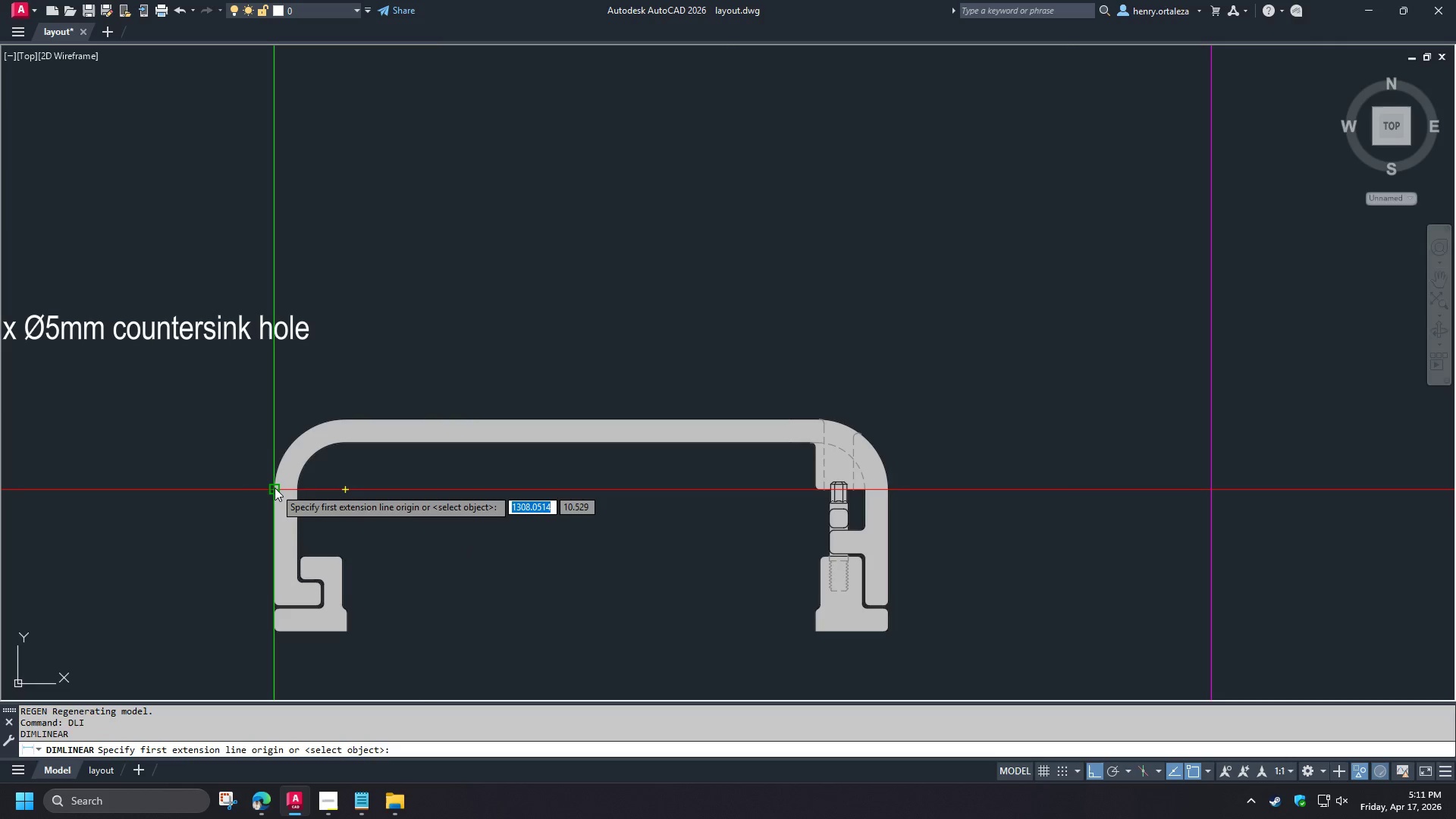 
left_click([275, 488])
 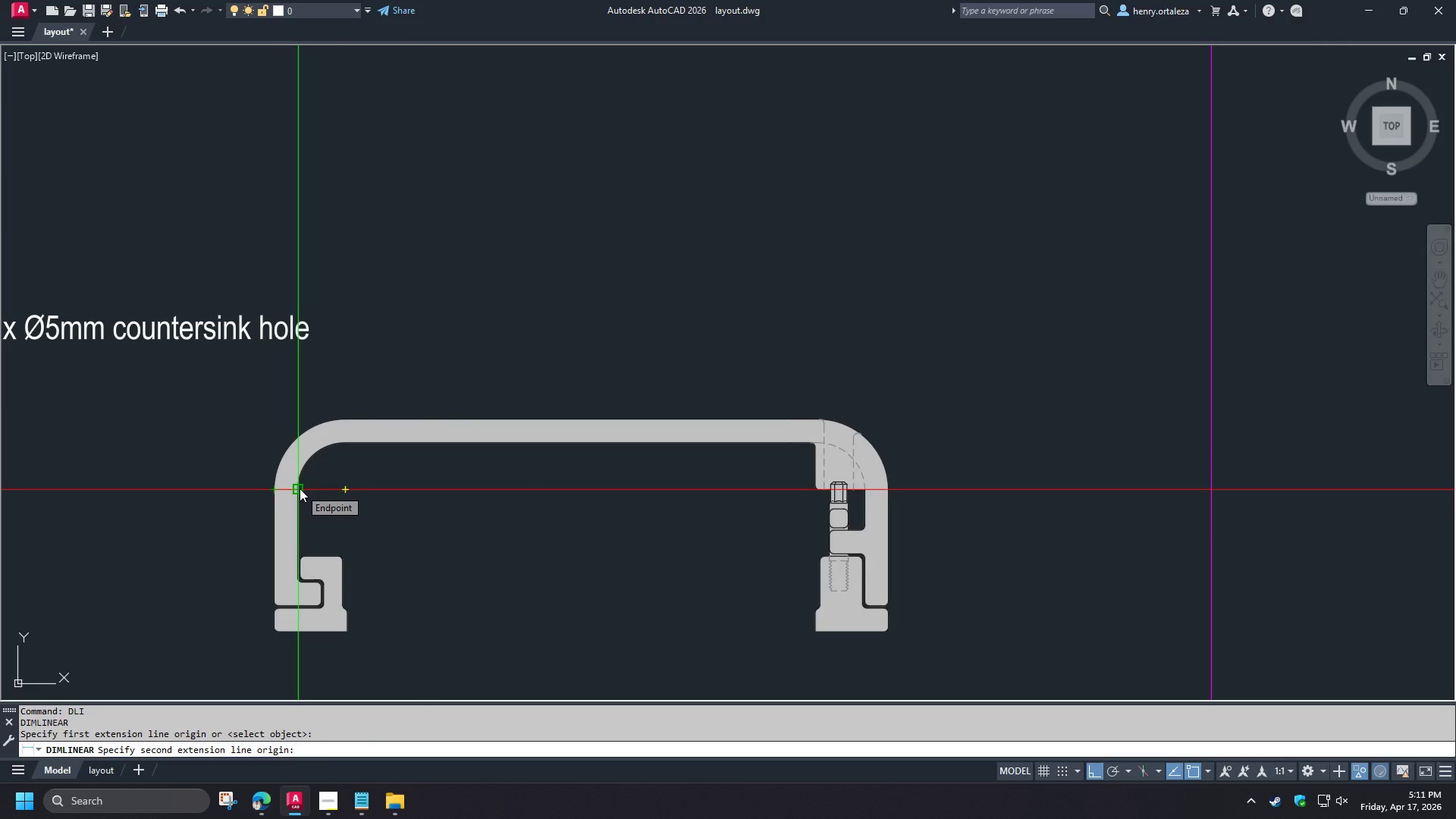 
wait(5.69)
 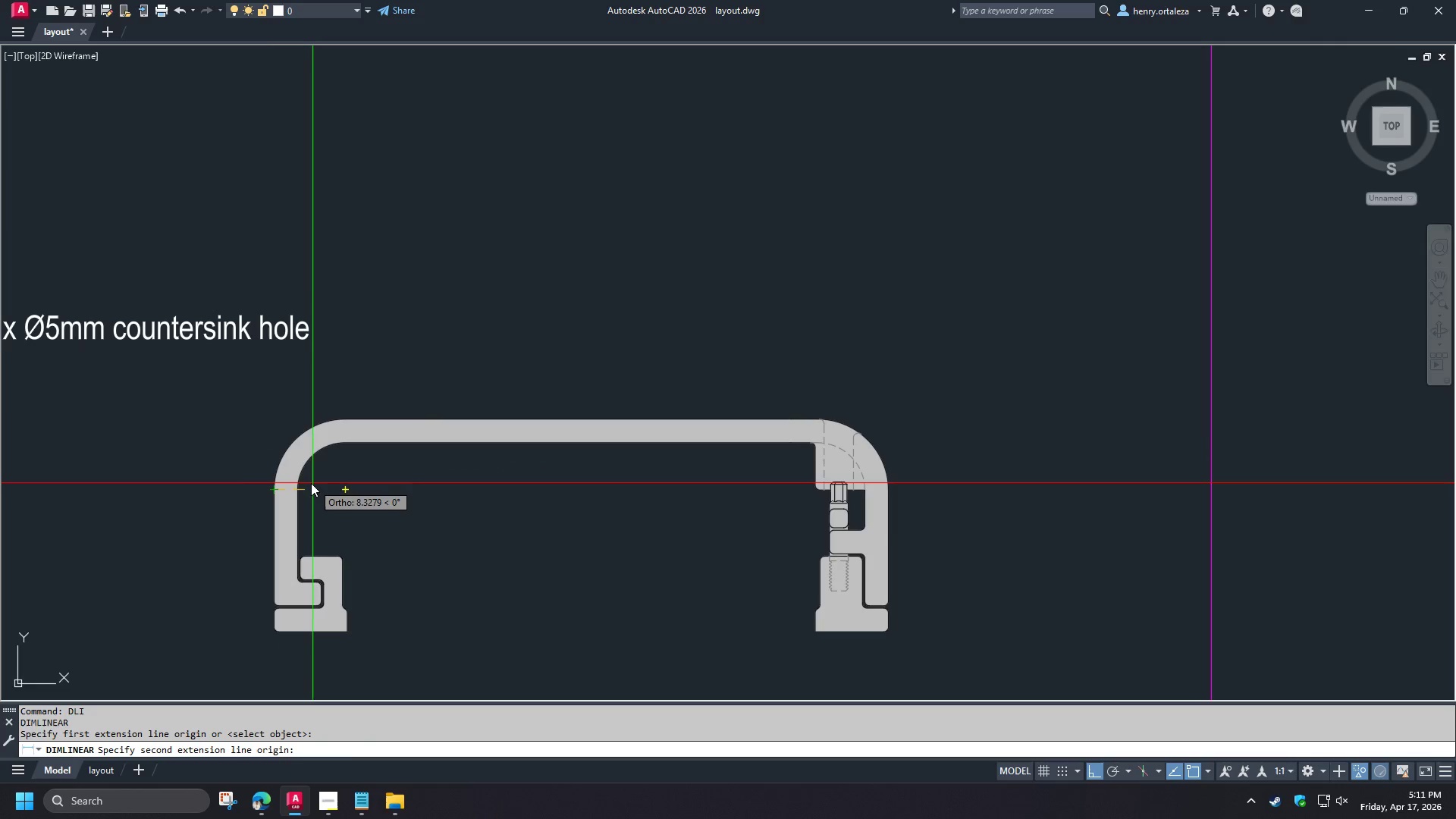 
left_click([300, 488])
 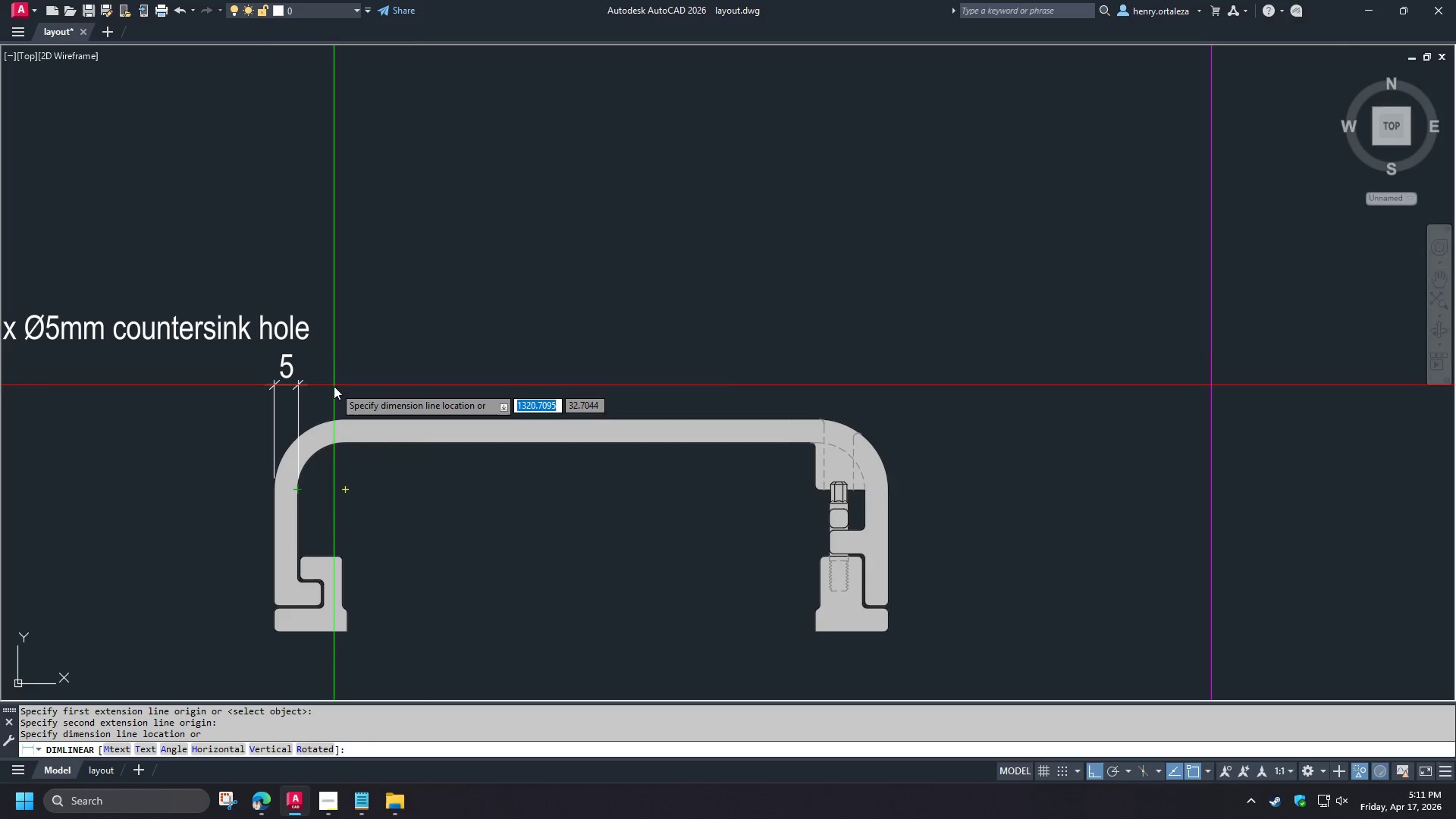 
left_click([334, 386])
 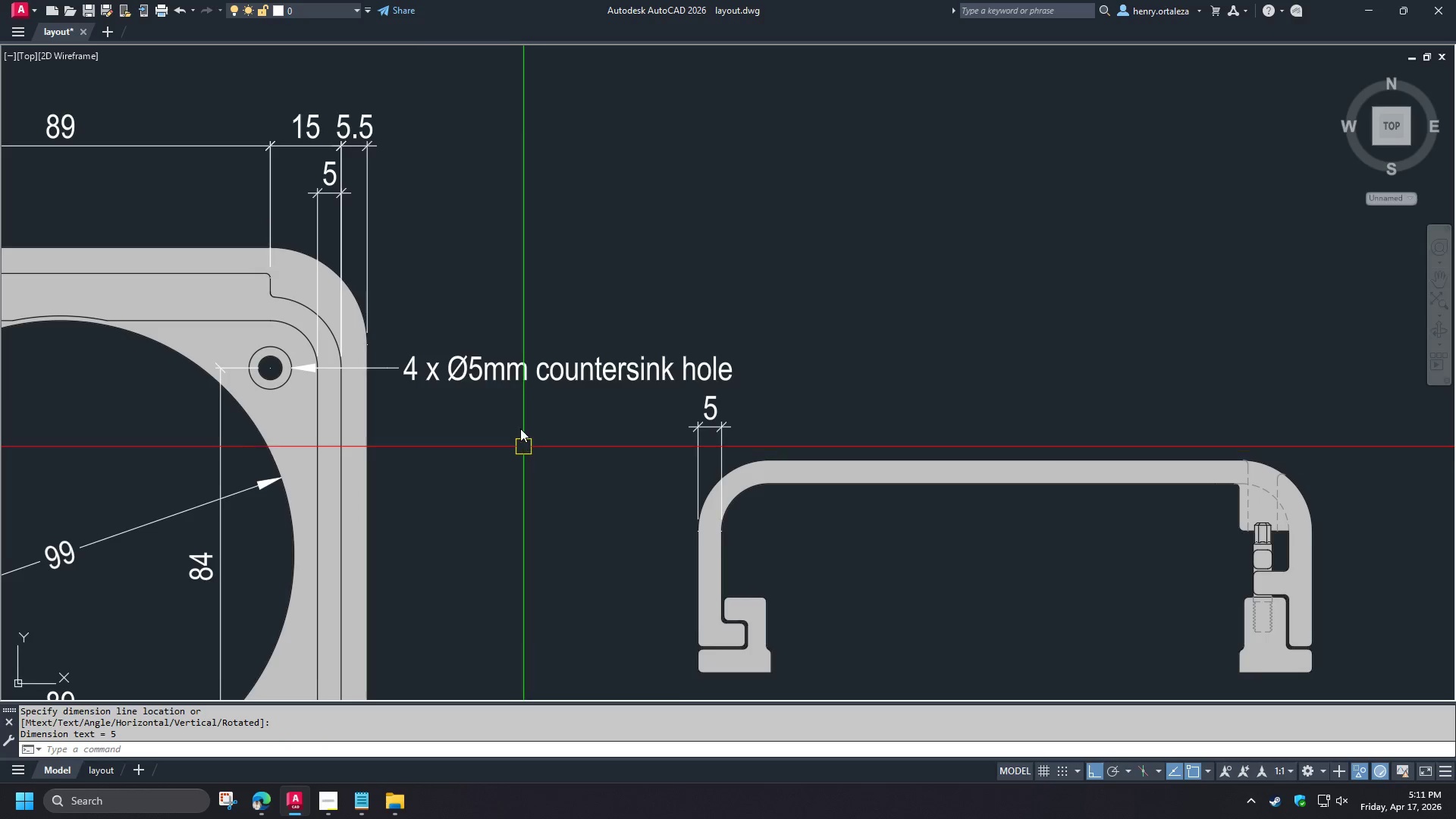 
key(Escape)
 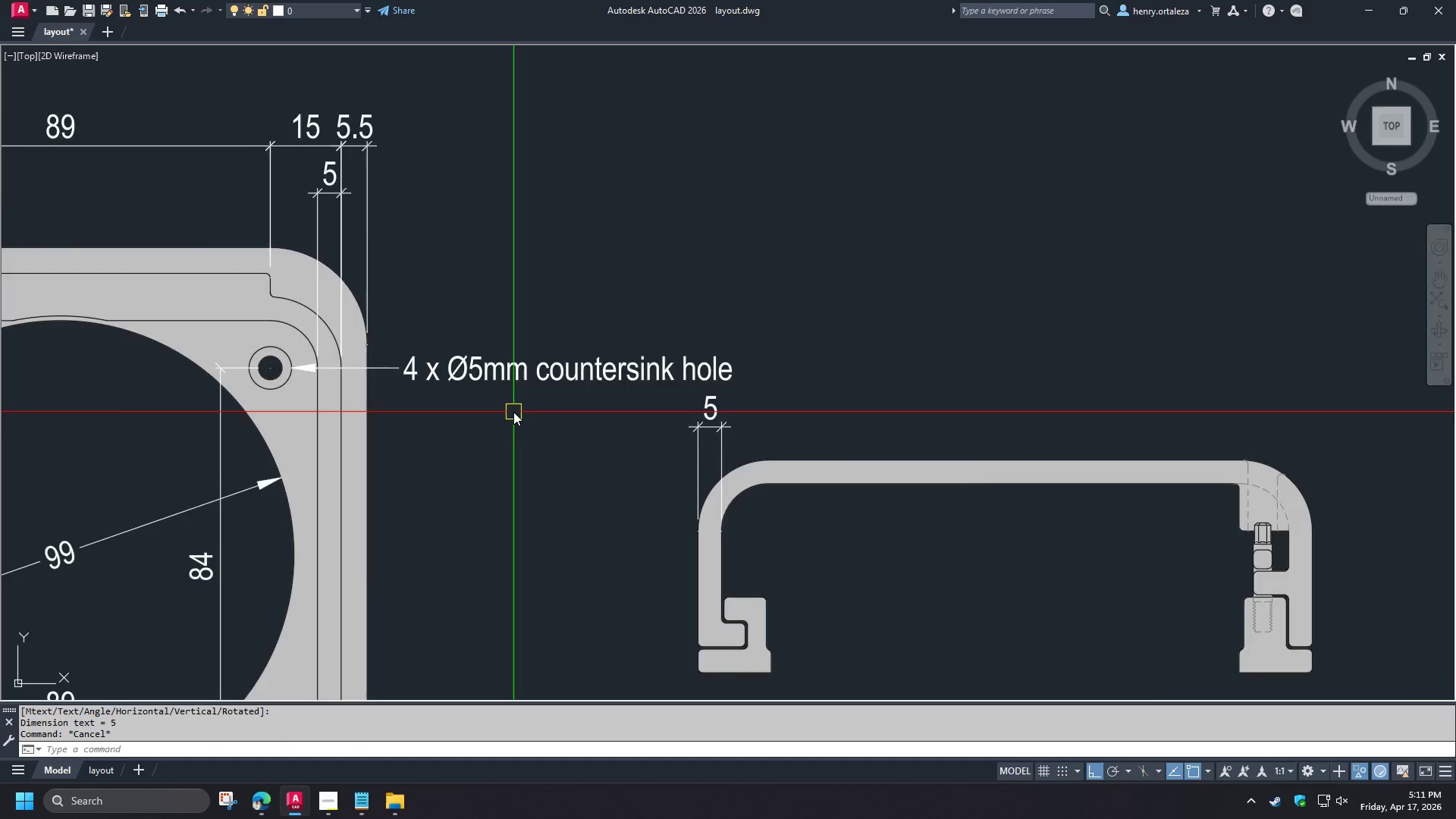 
scroll: coordinate [513, 412], scroll_direction: down, amount: 2.0
 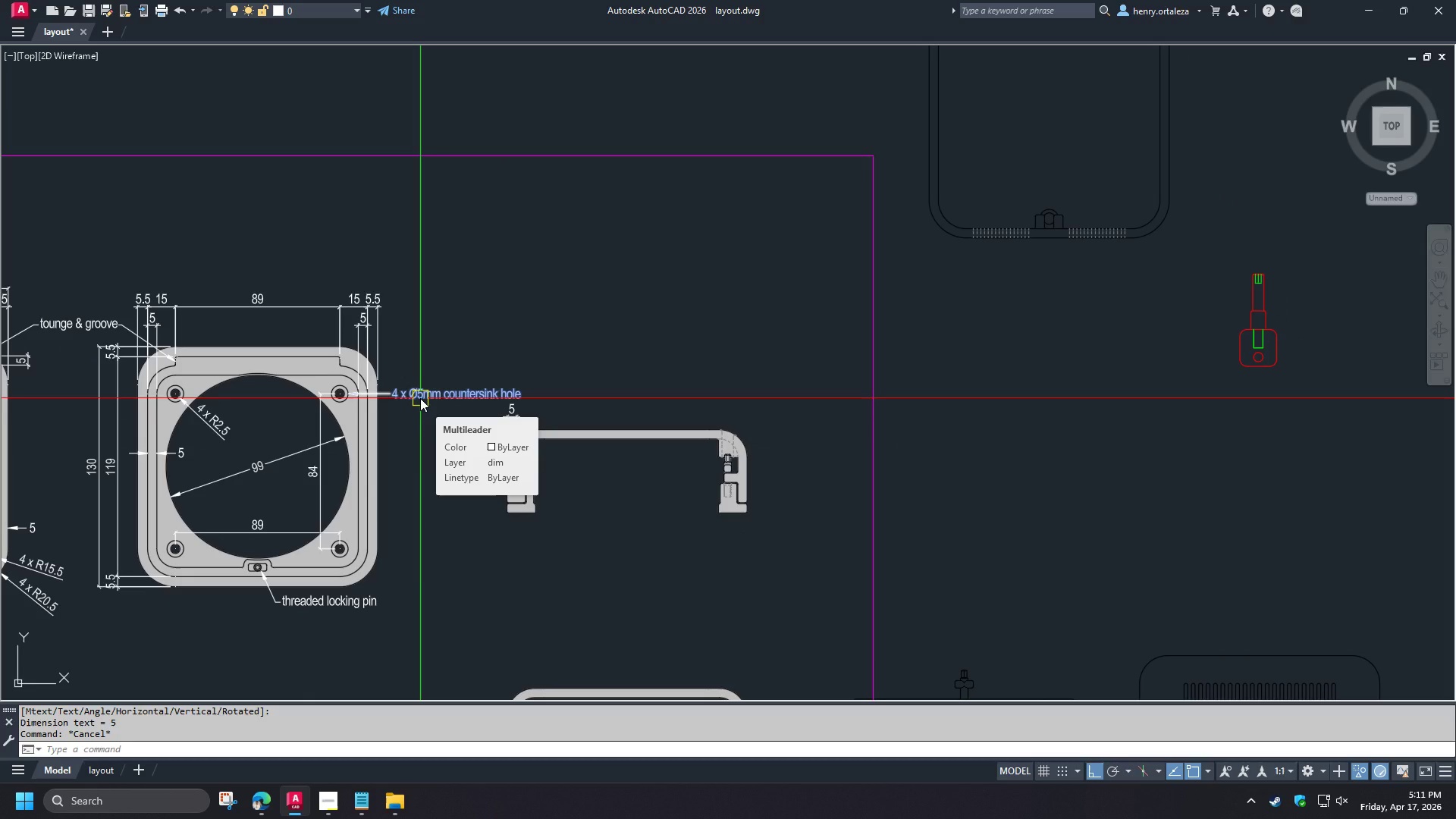 
wait(5.33)
 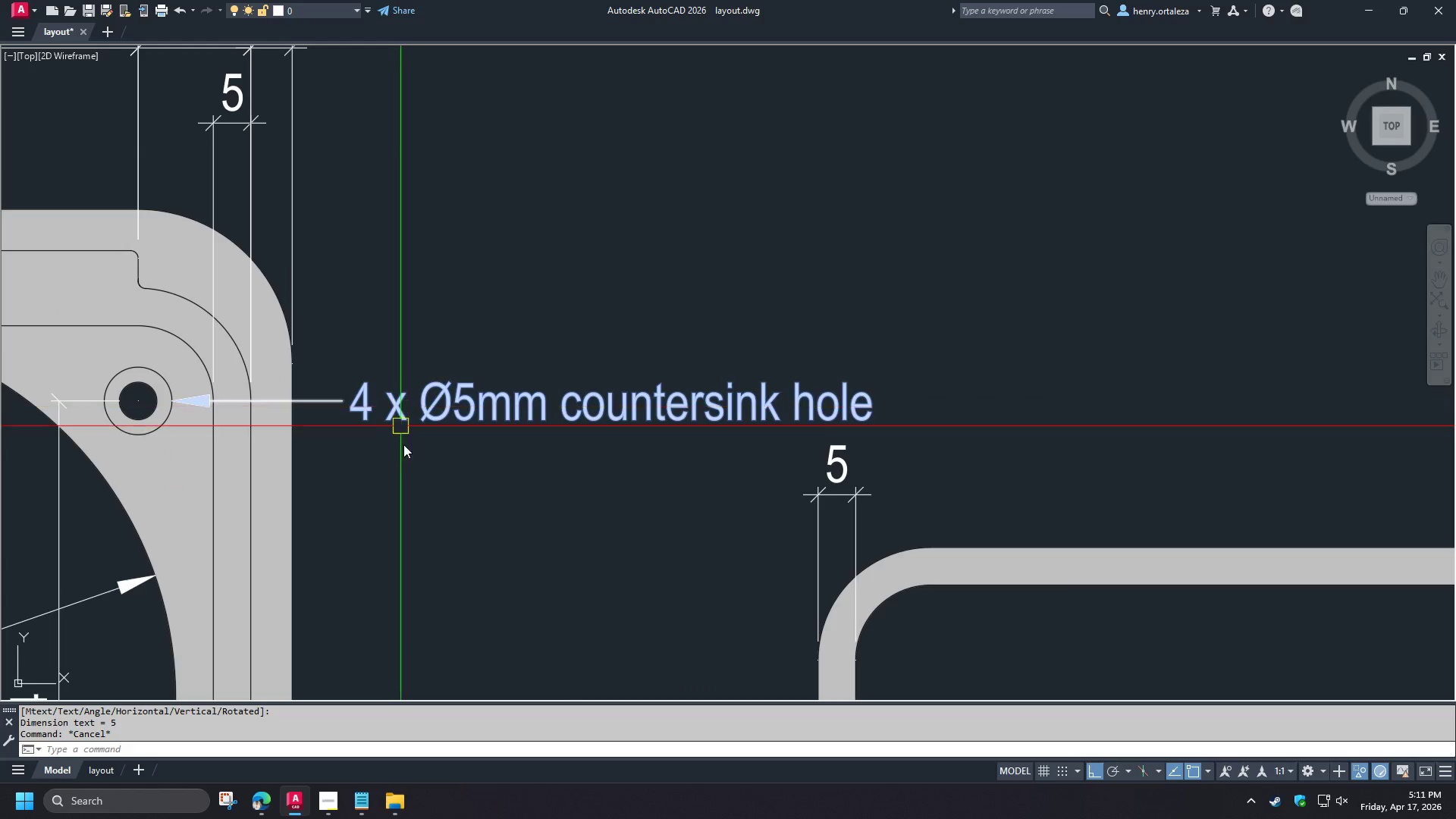 
key(S)
 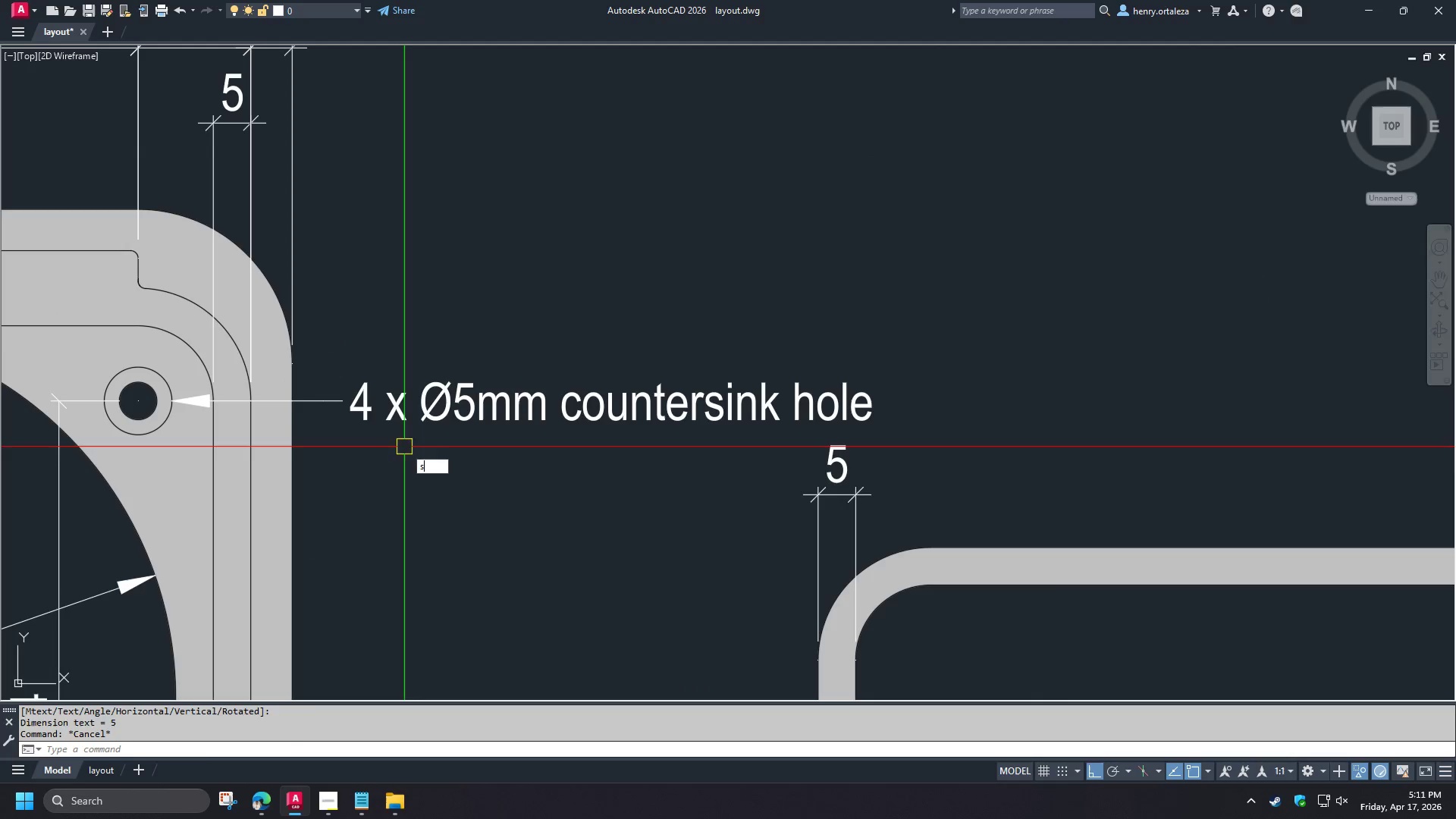 
key(Space)
 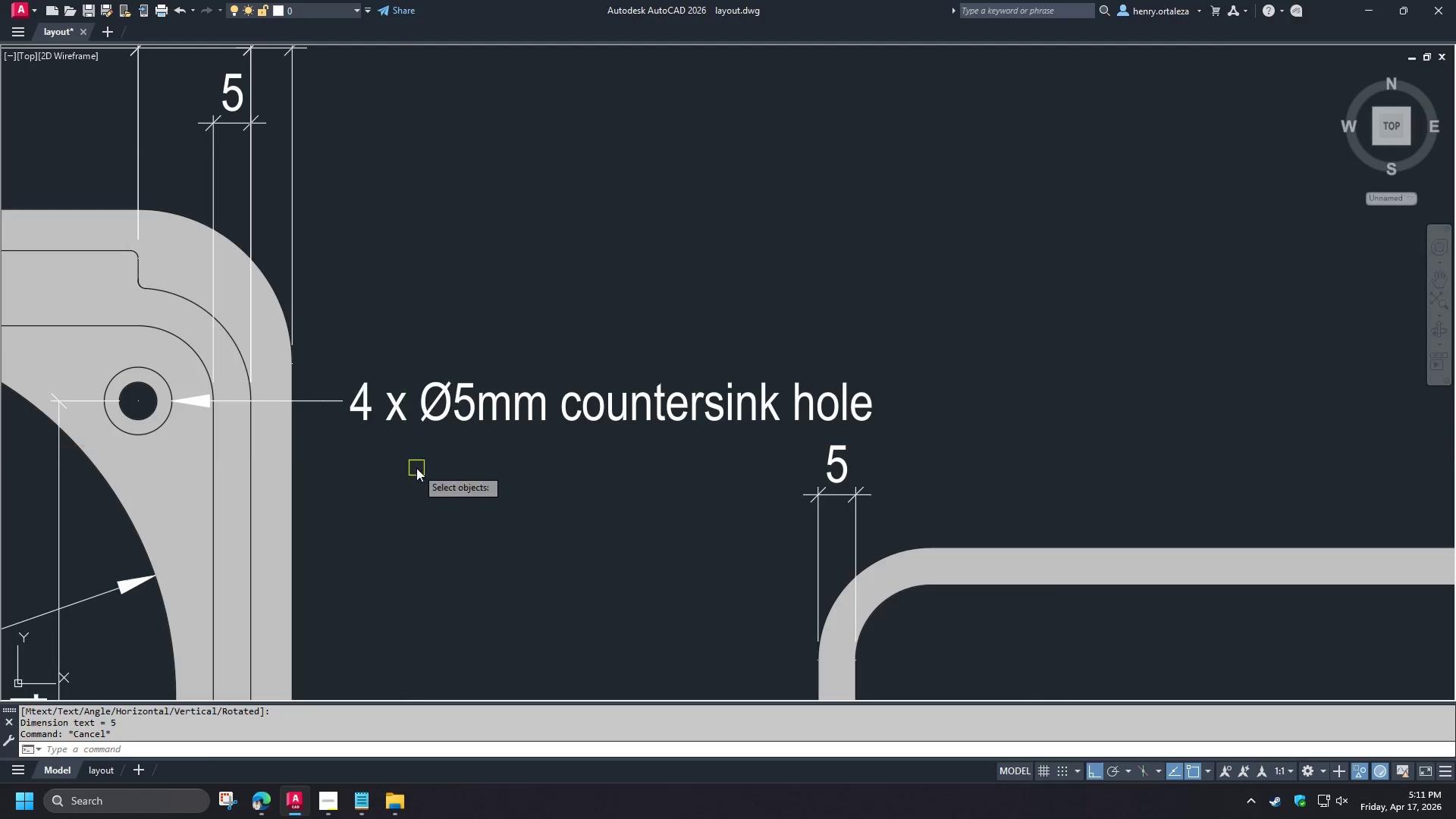 
left_click_drag(start_coordinate=[416, 468], to_coordinate=[411, 458])
 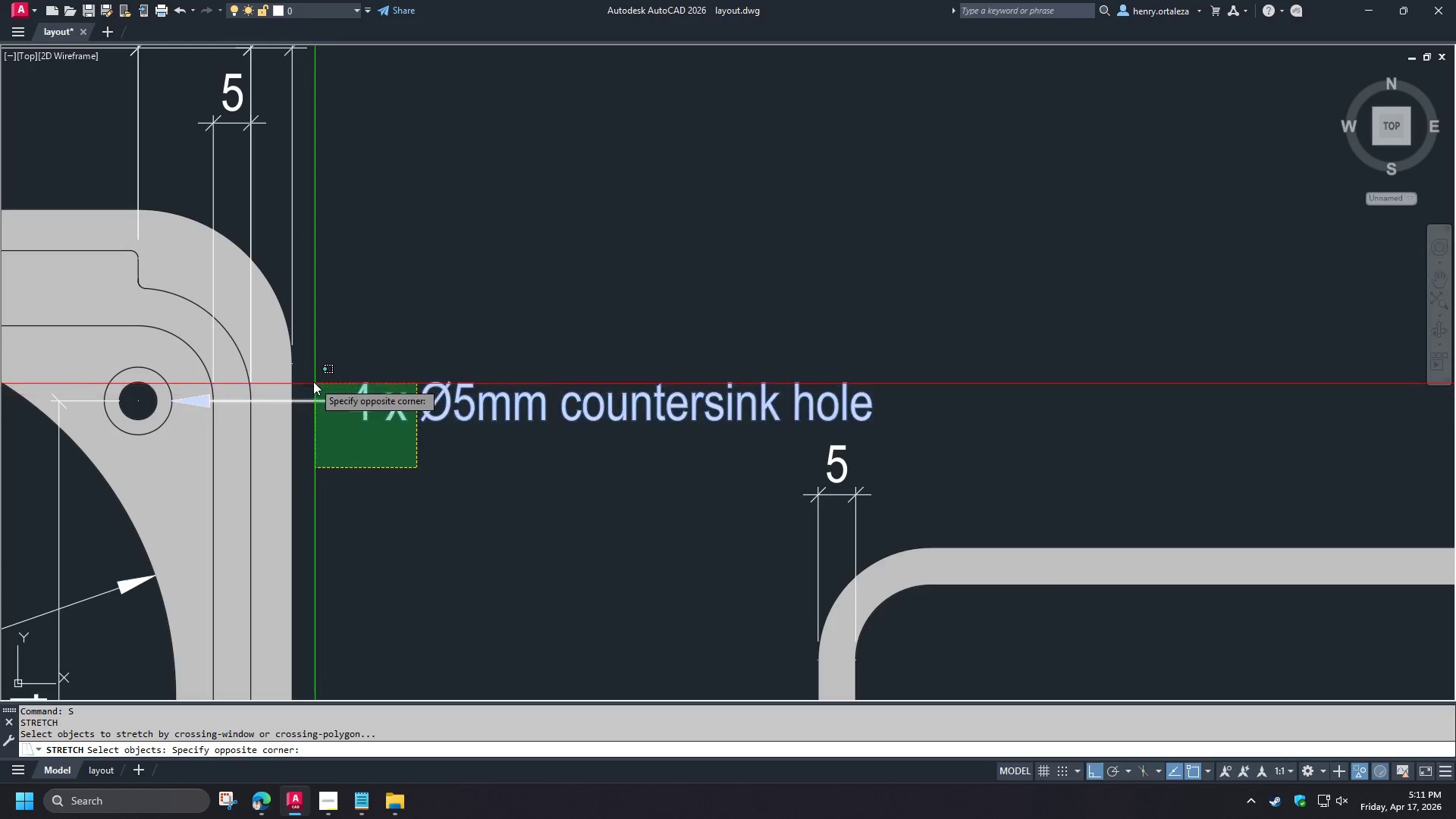 
scroll: coordinate [403, 392], scroll_direction: up, amount: 3.0
 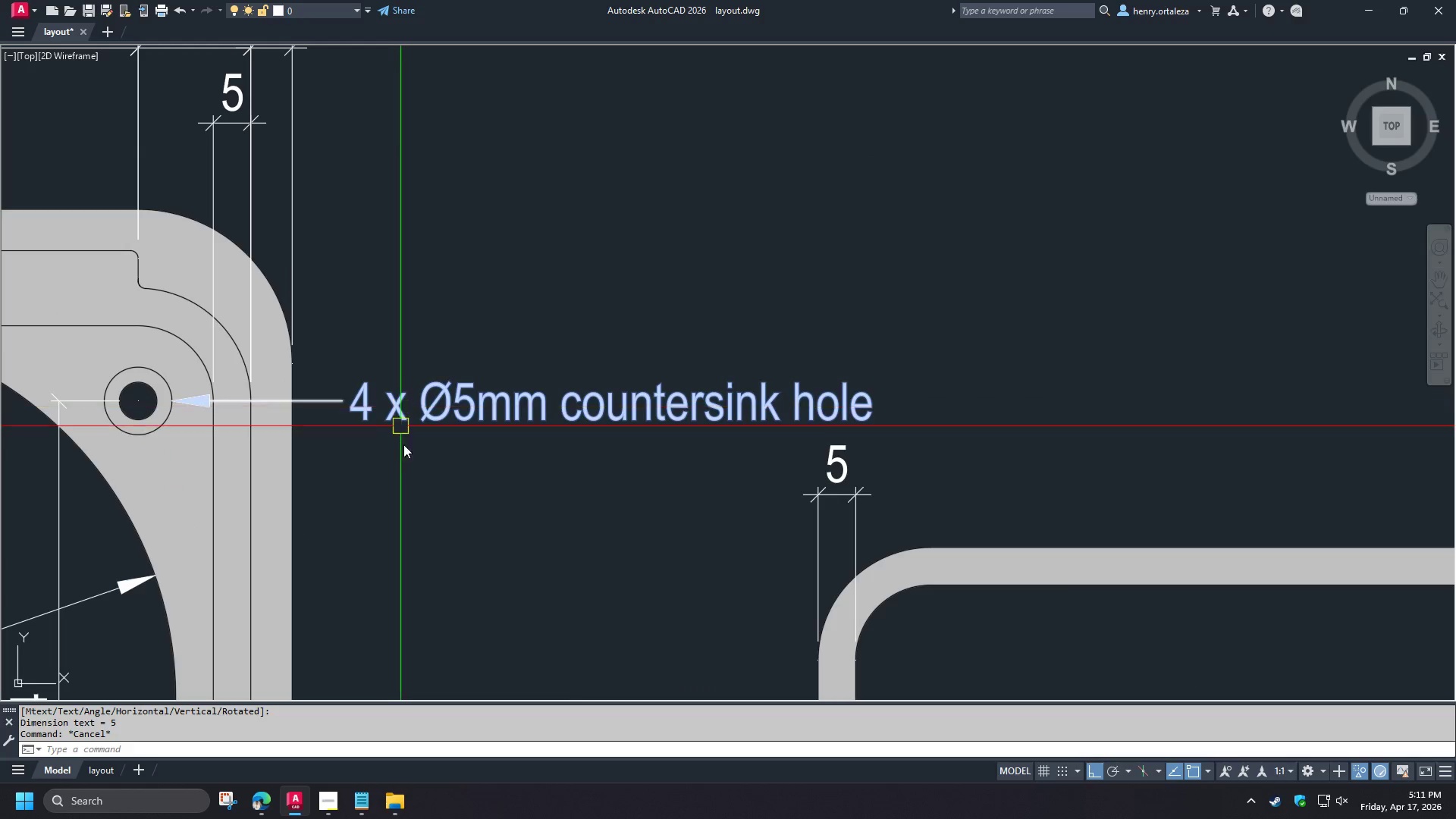 
left_click([311, 377])
 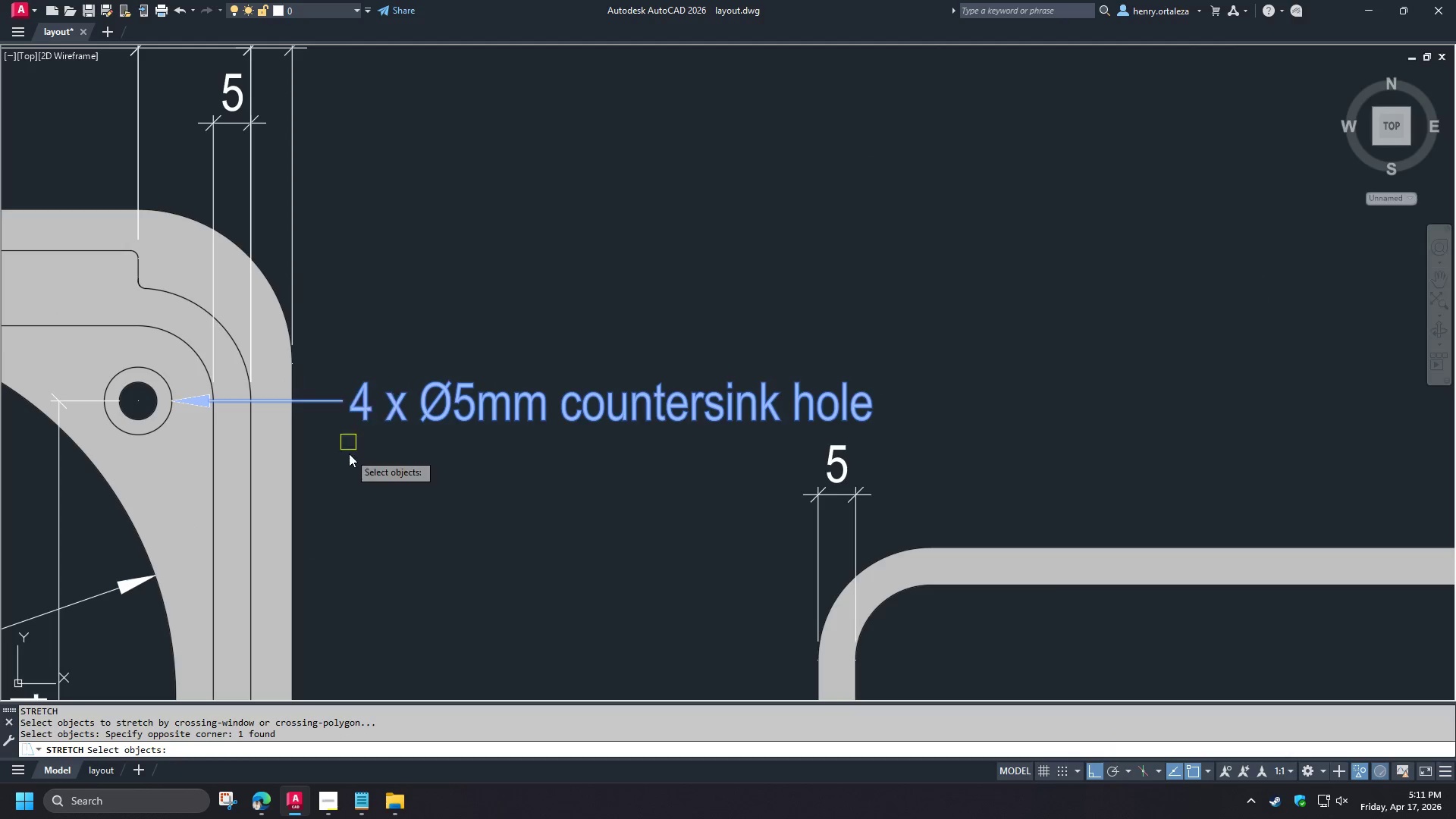 
key(Space)
 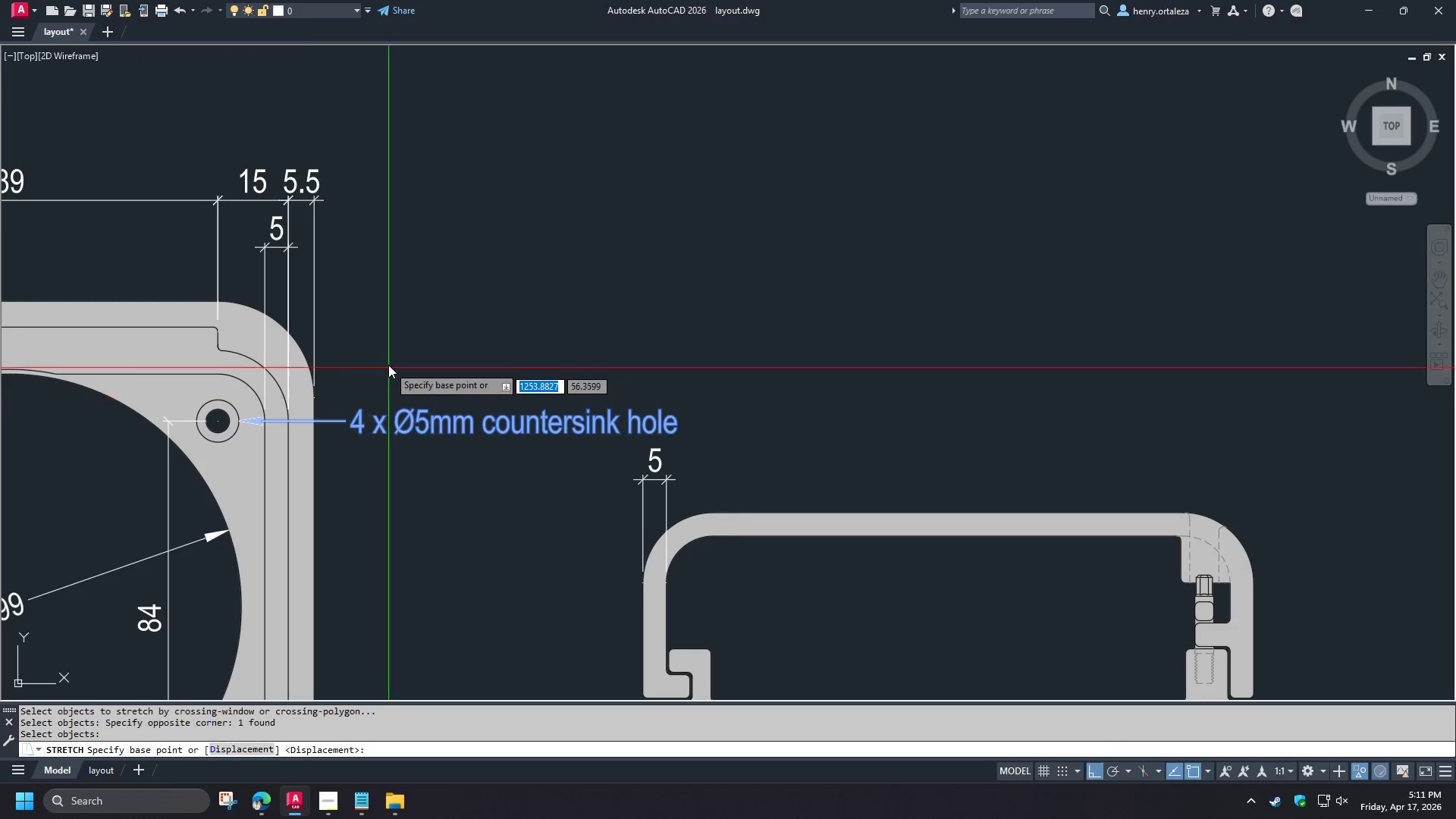 
left_click_drag(start_coordinate=[388, 364], to_coordinate=[388, 350])
 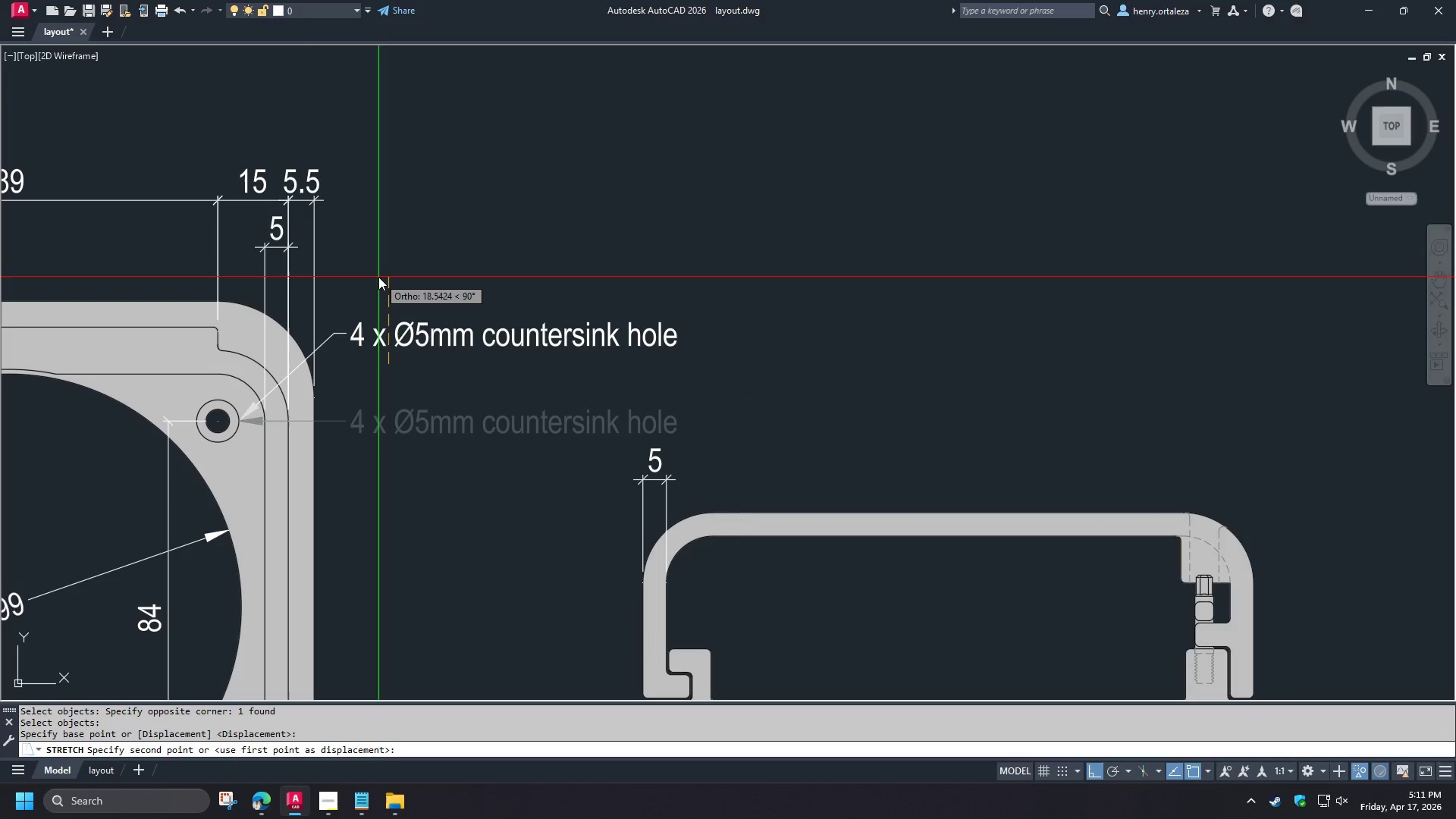 
scroll: coordinate [350, 455], scroll_direction: down, amount: 1.0
 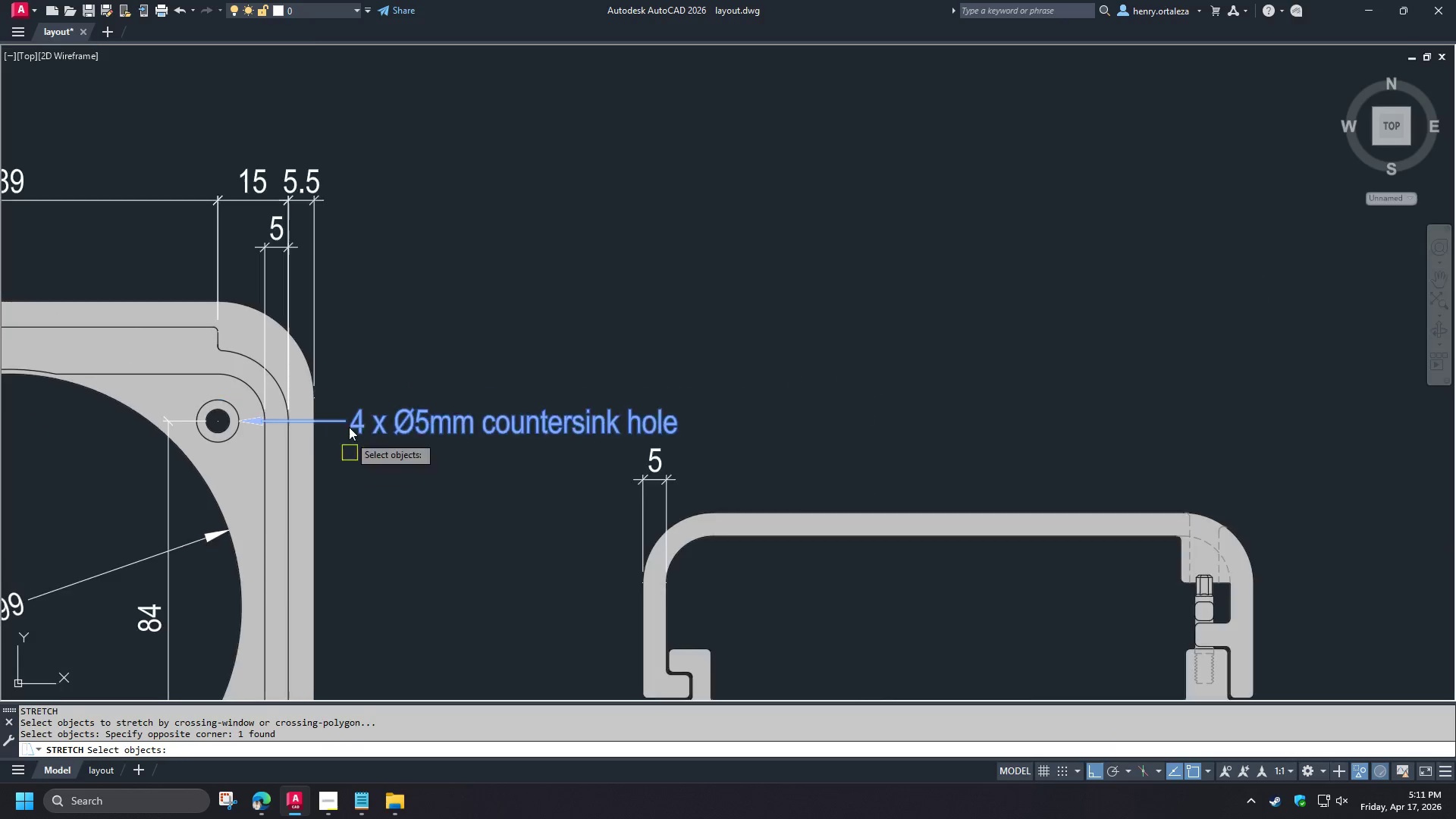 
left_click([378, 275])
 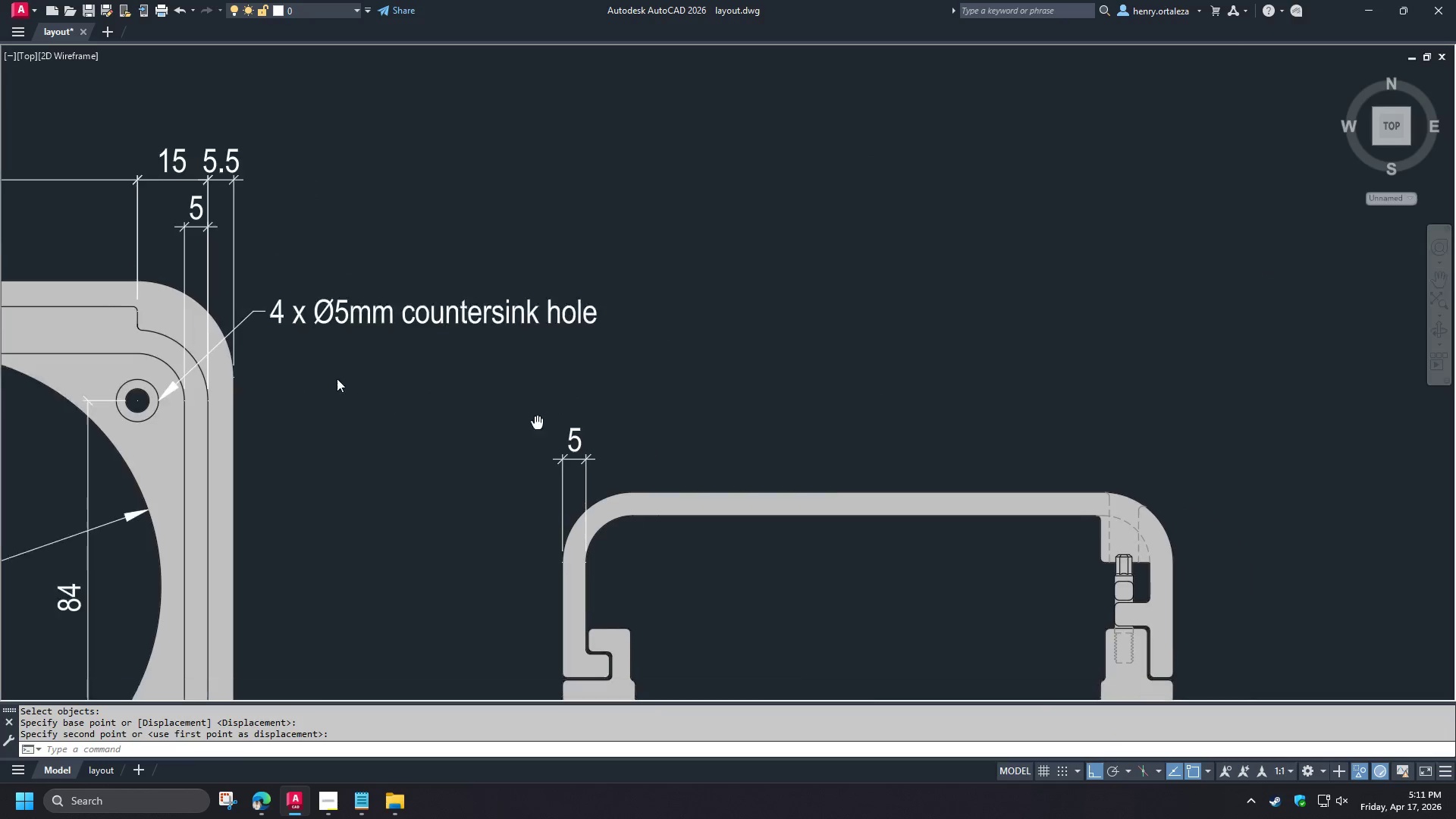 
scroll: coordinate [427, 361], scroll_direction: down, amount: 1.0
 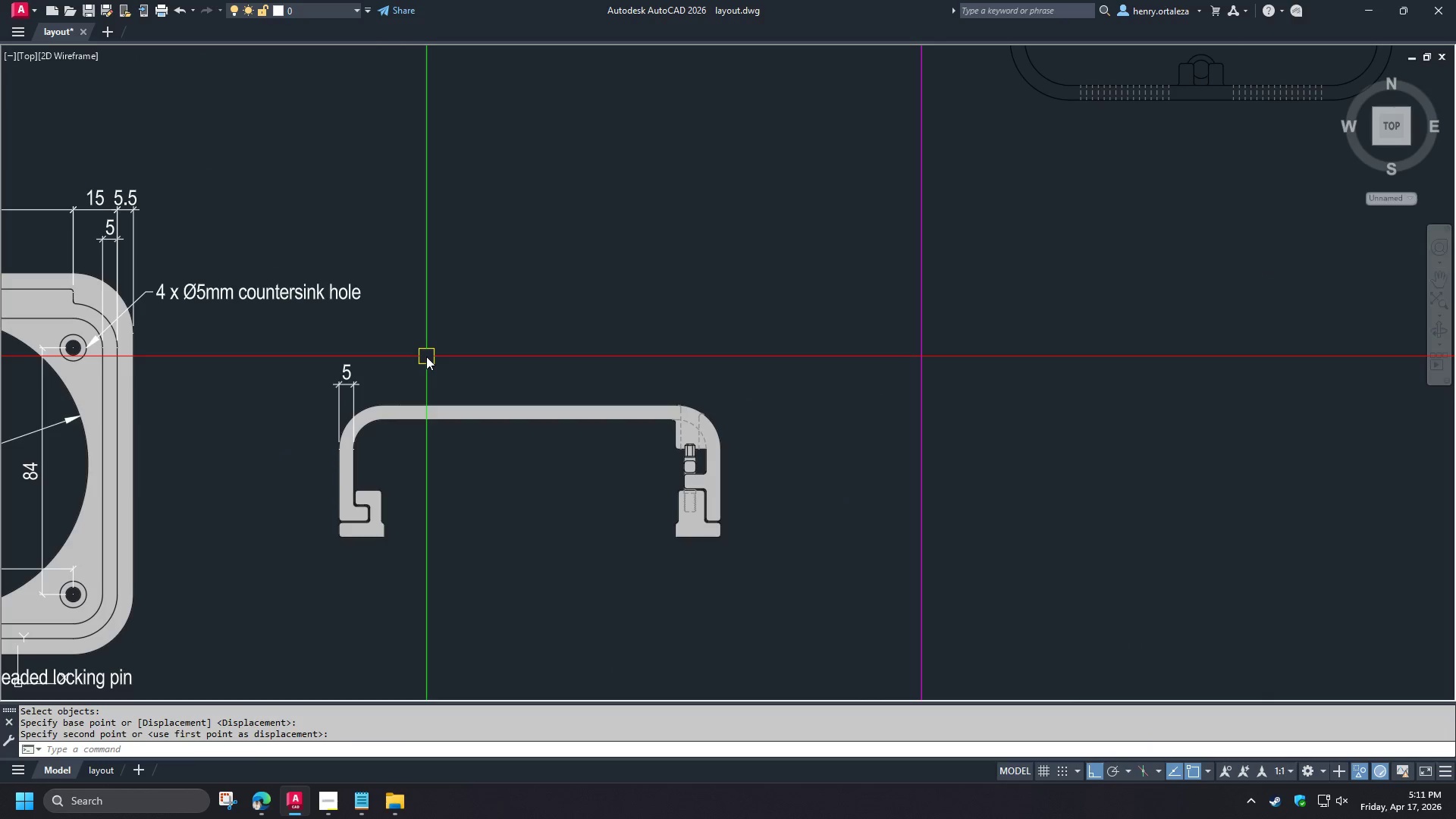 
scroll: coordinate [74, 326], scroll_direction: up, amount: 2.0
 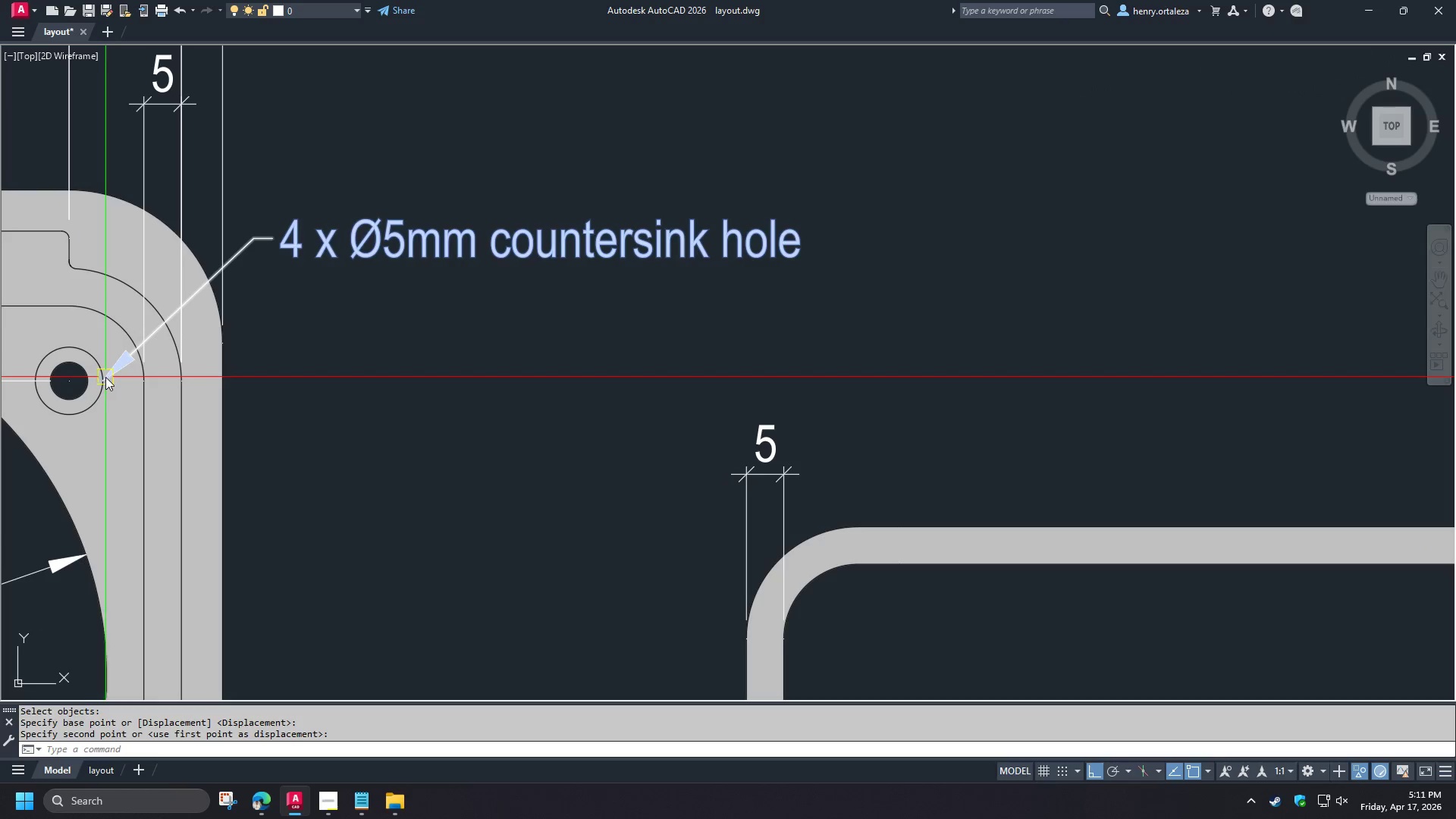 
left_click([108, 375])
 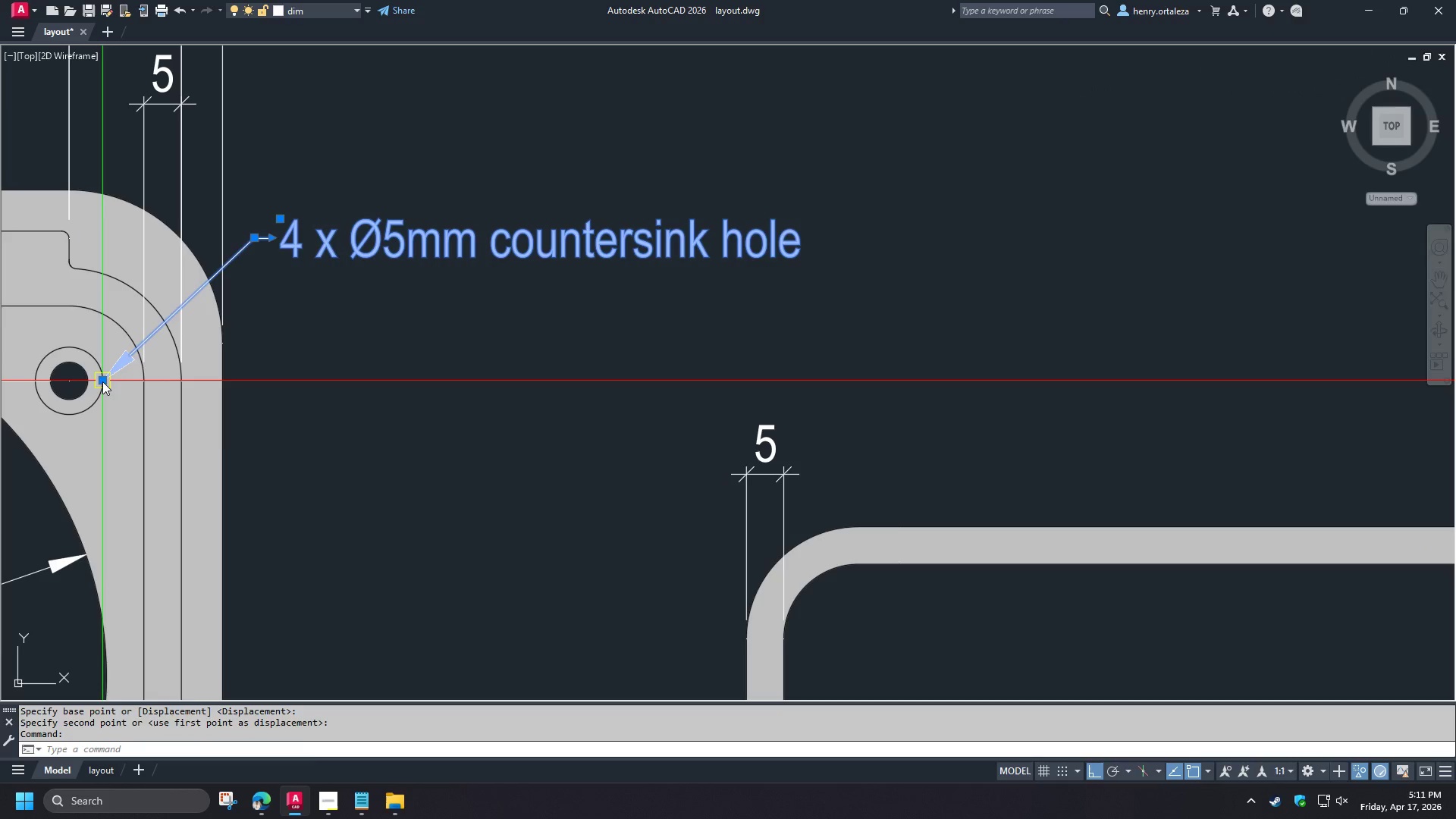 
left_click([102, 381])
 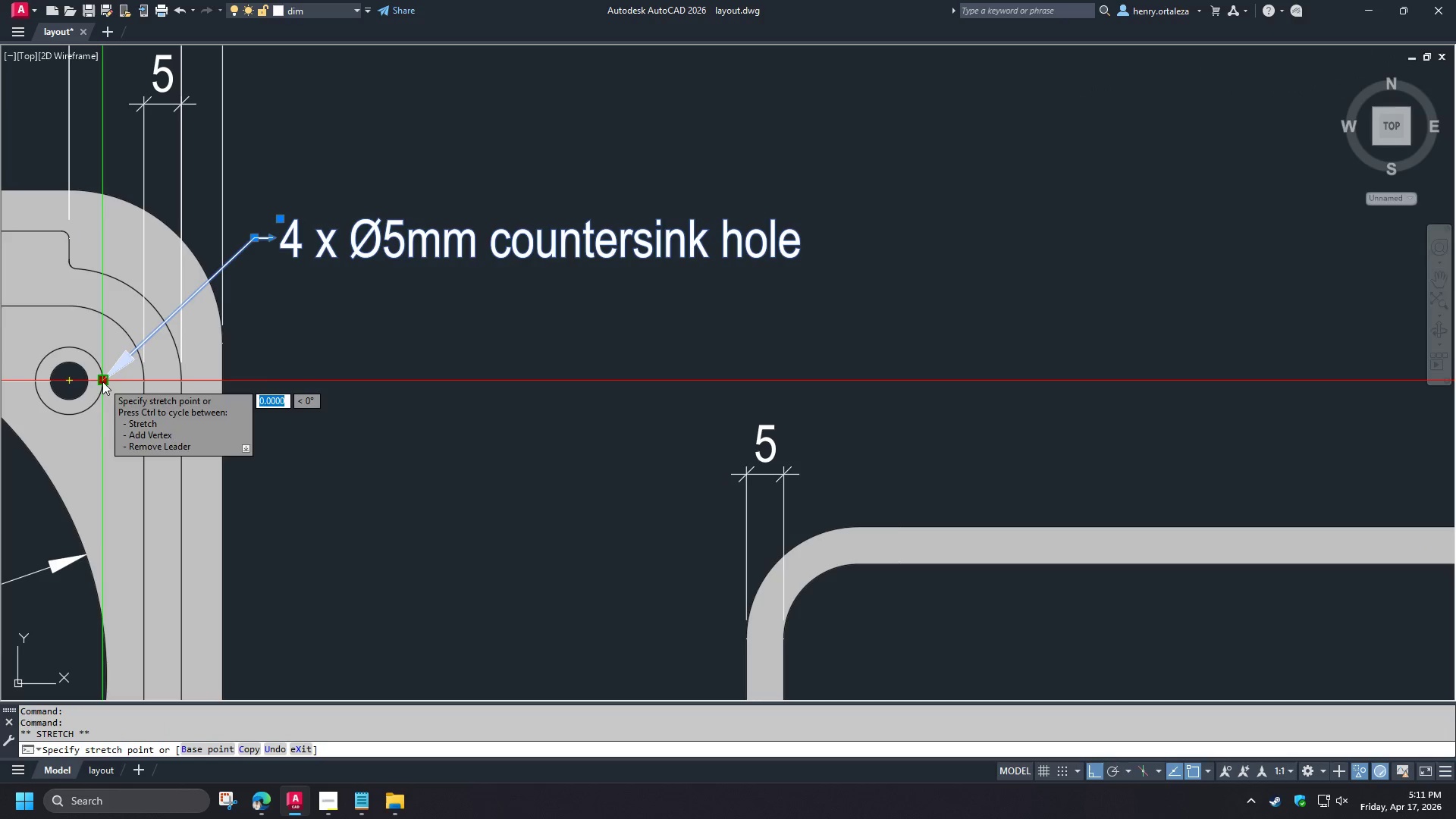 
key(Shift+ShiftLeft)
 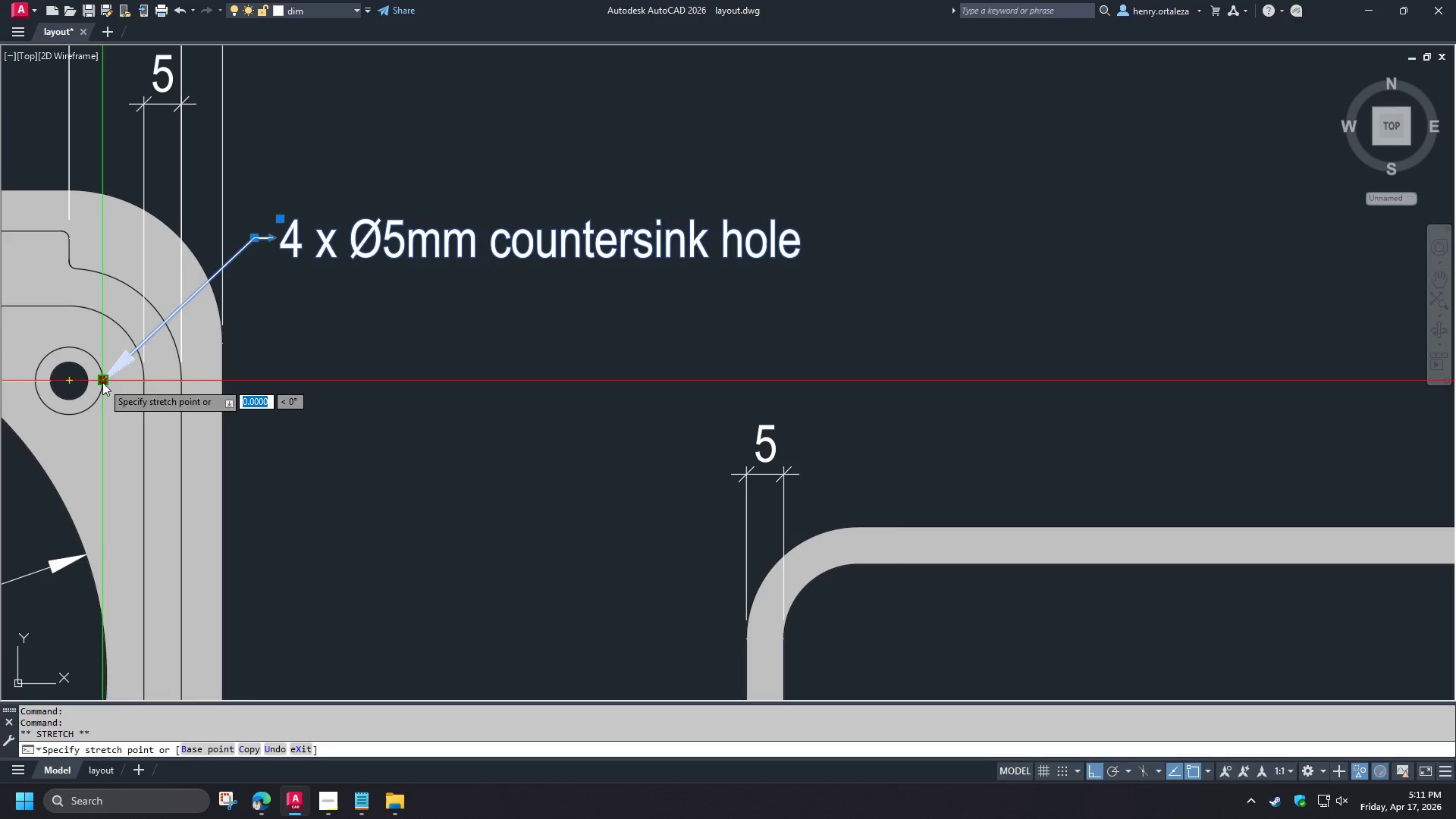 
right_click([102, 382])
 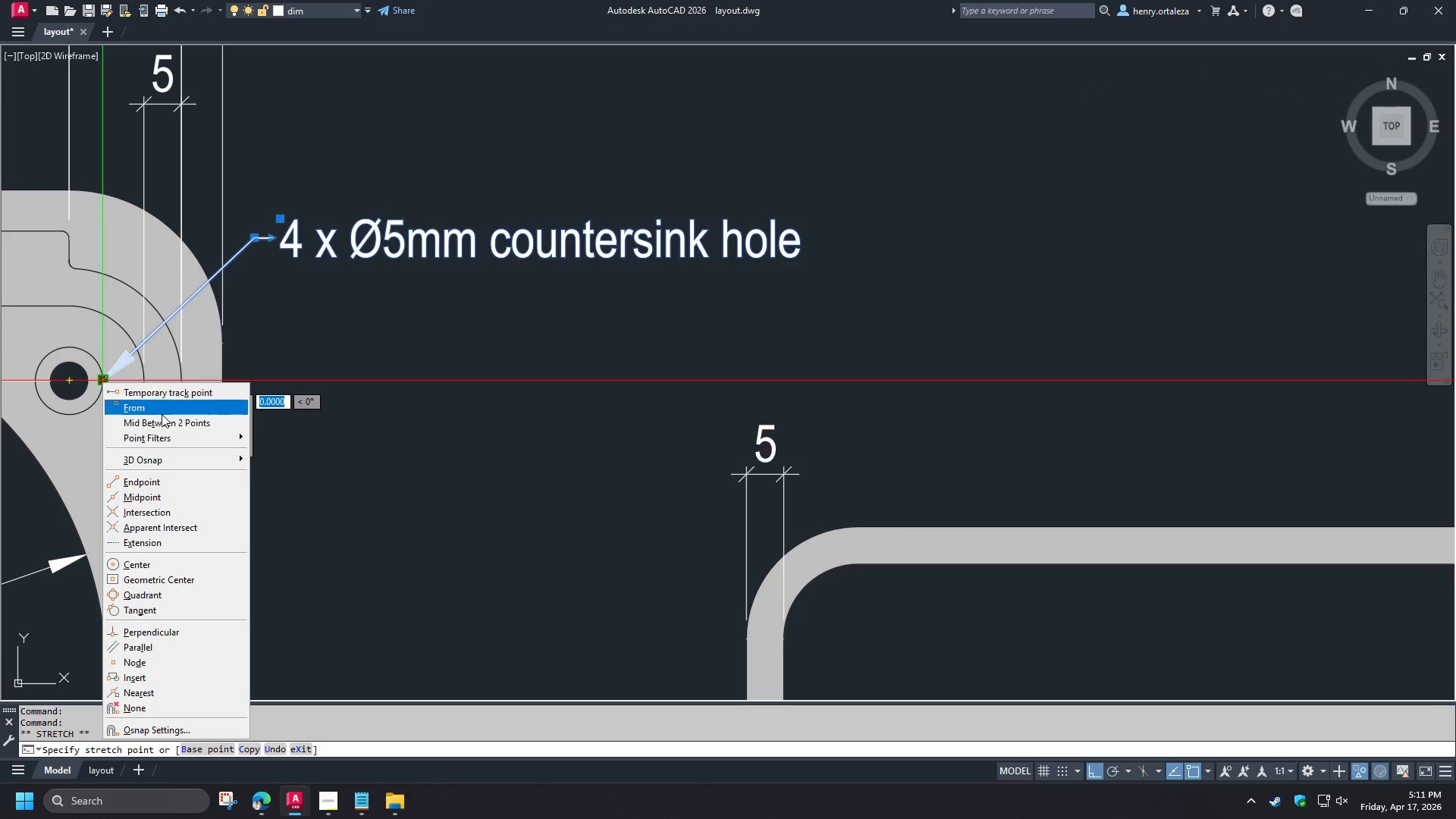 
left_click([161, 413])
 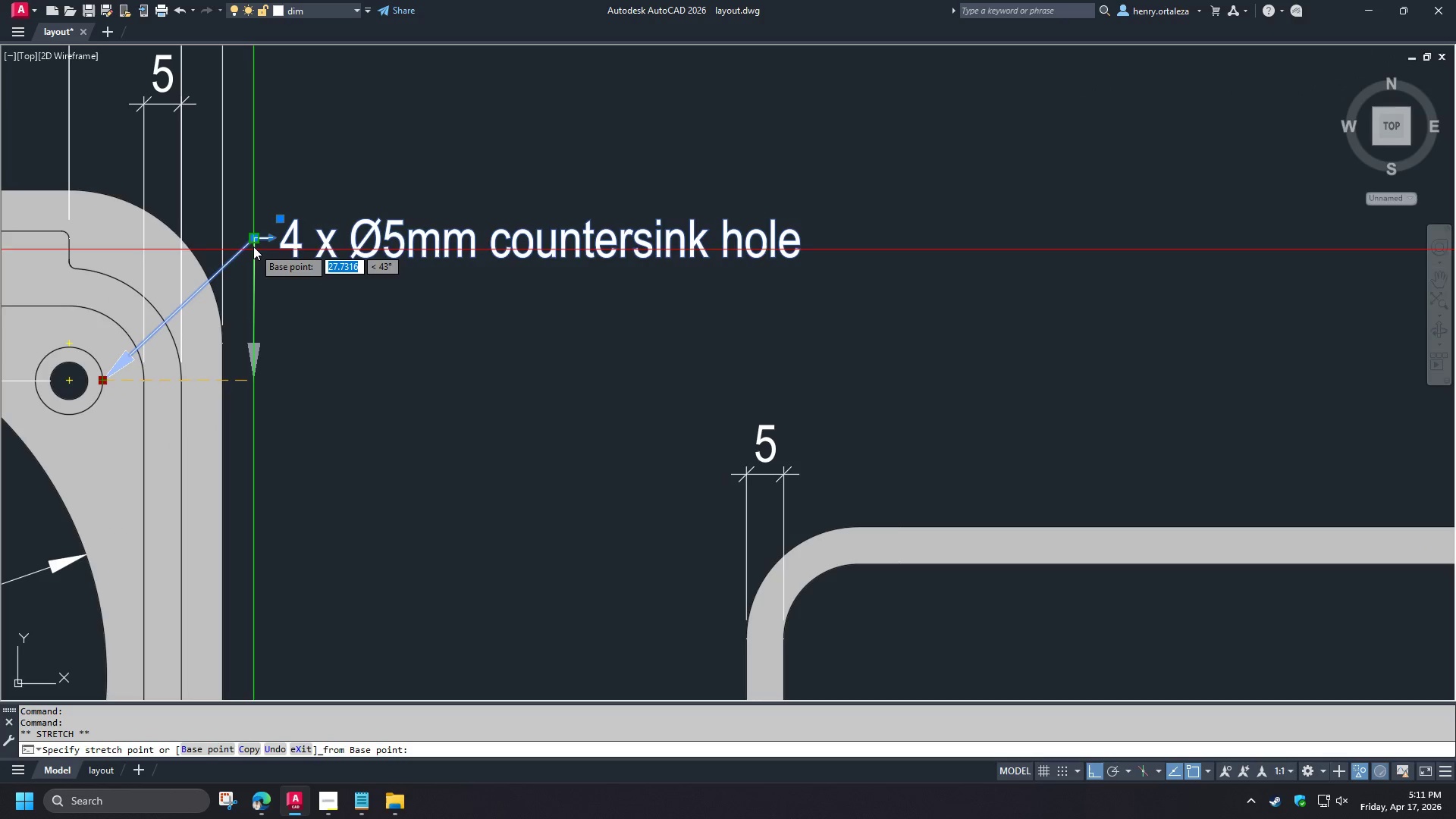 
left_click([253, 244])
 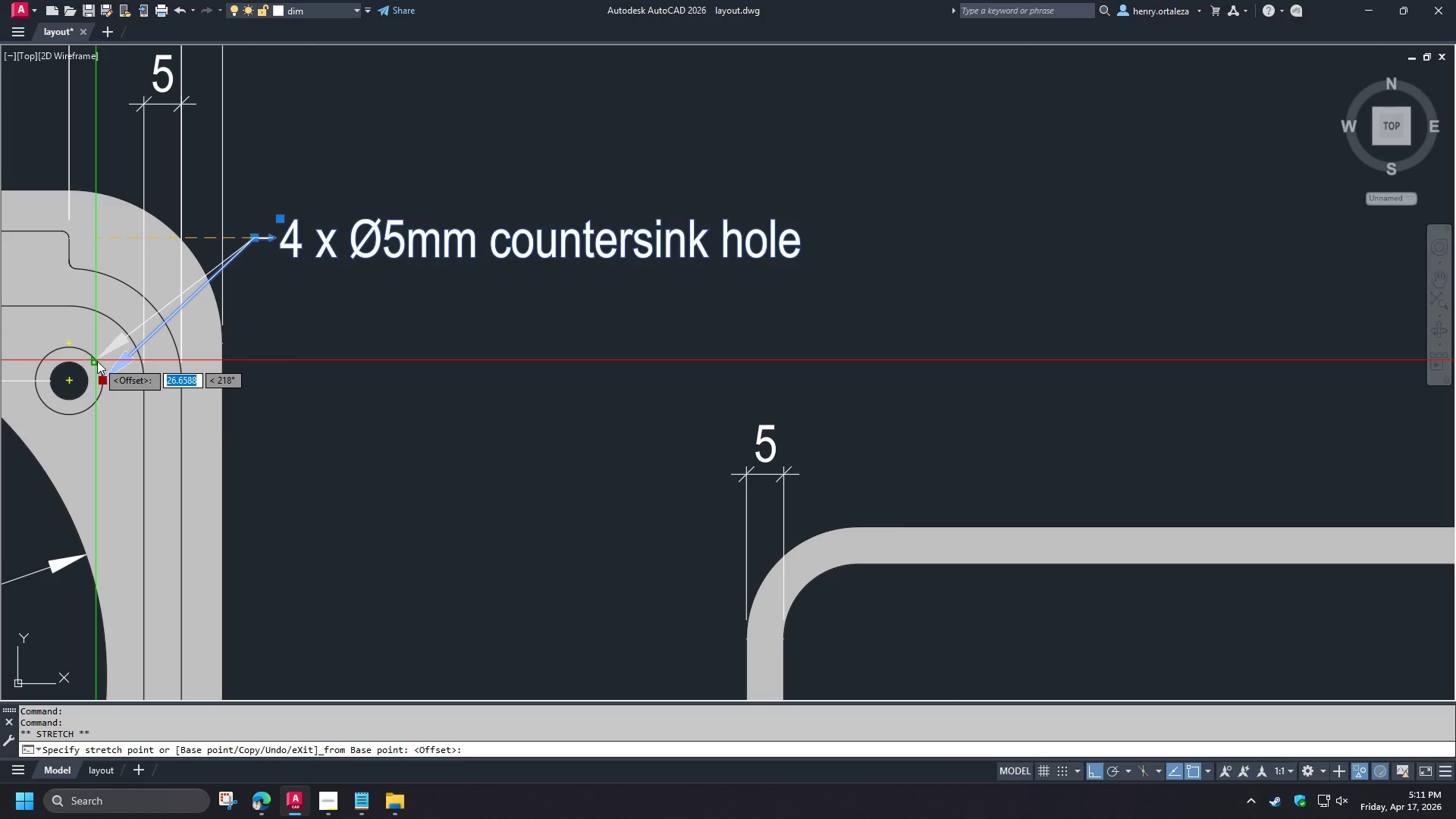 
left_click([97, 361])
 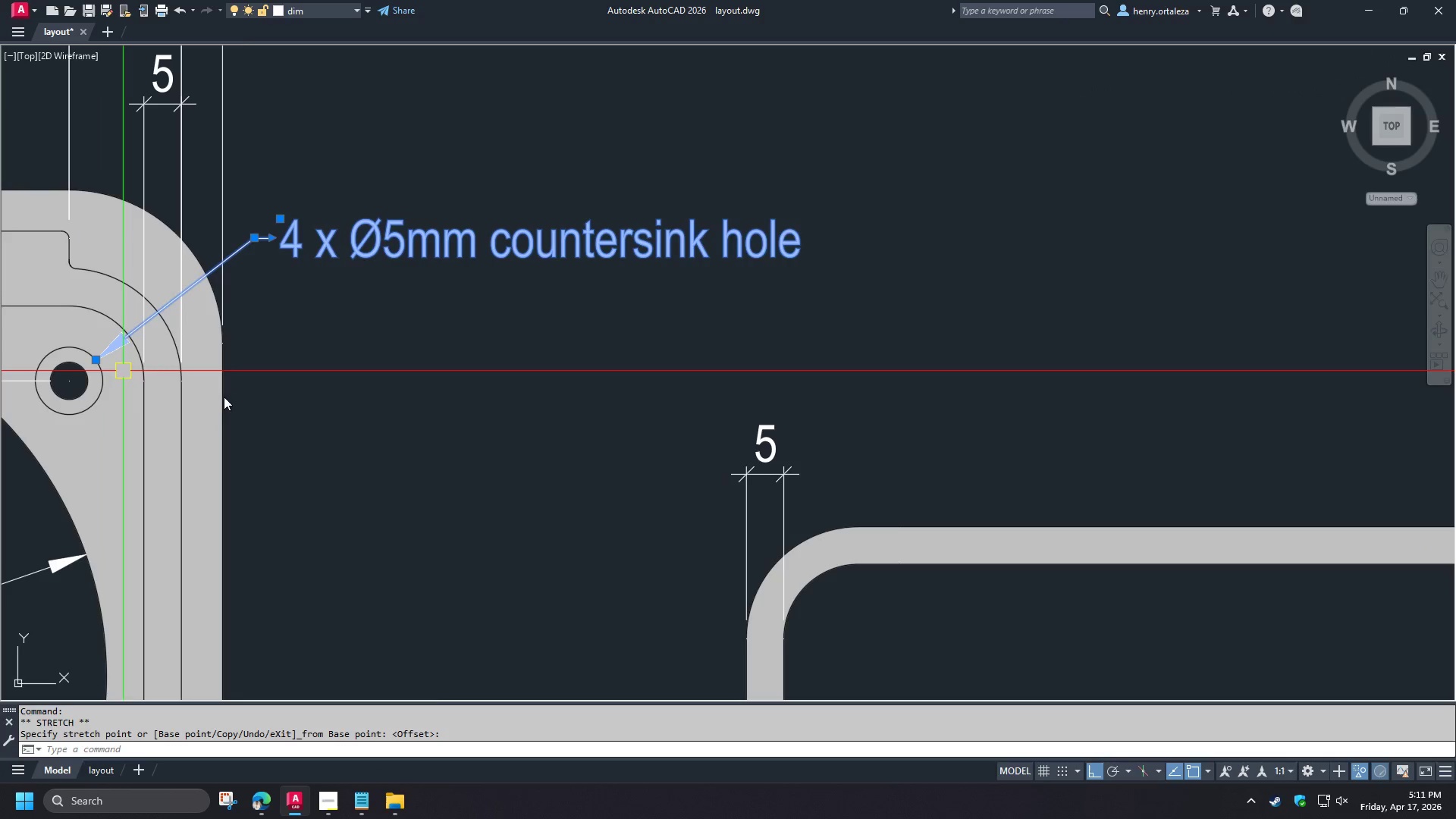 
key(Escape)
 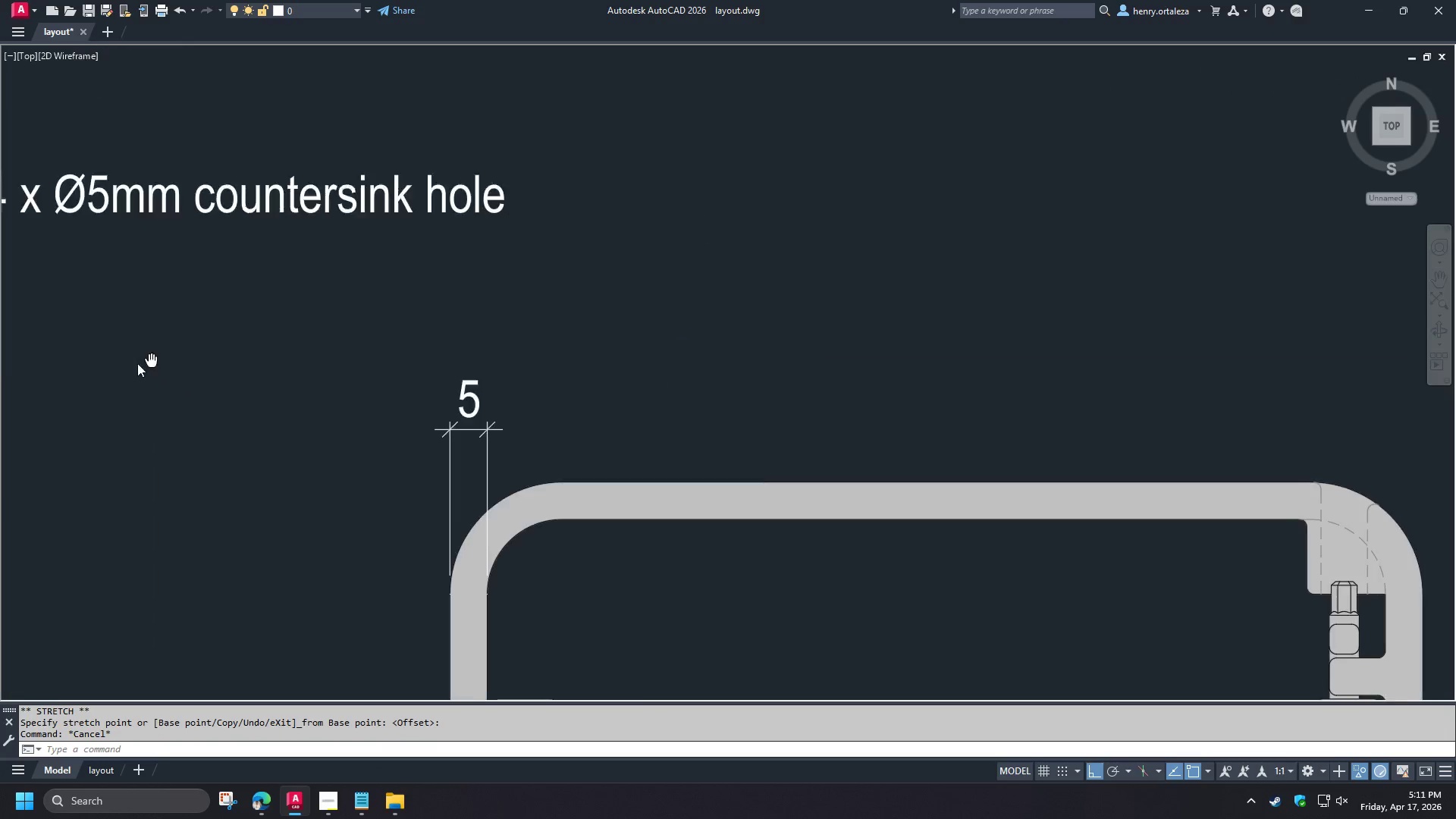 
scroll: coordinate [397, 375], scroll_direction: down, amount: 3.0
 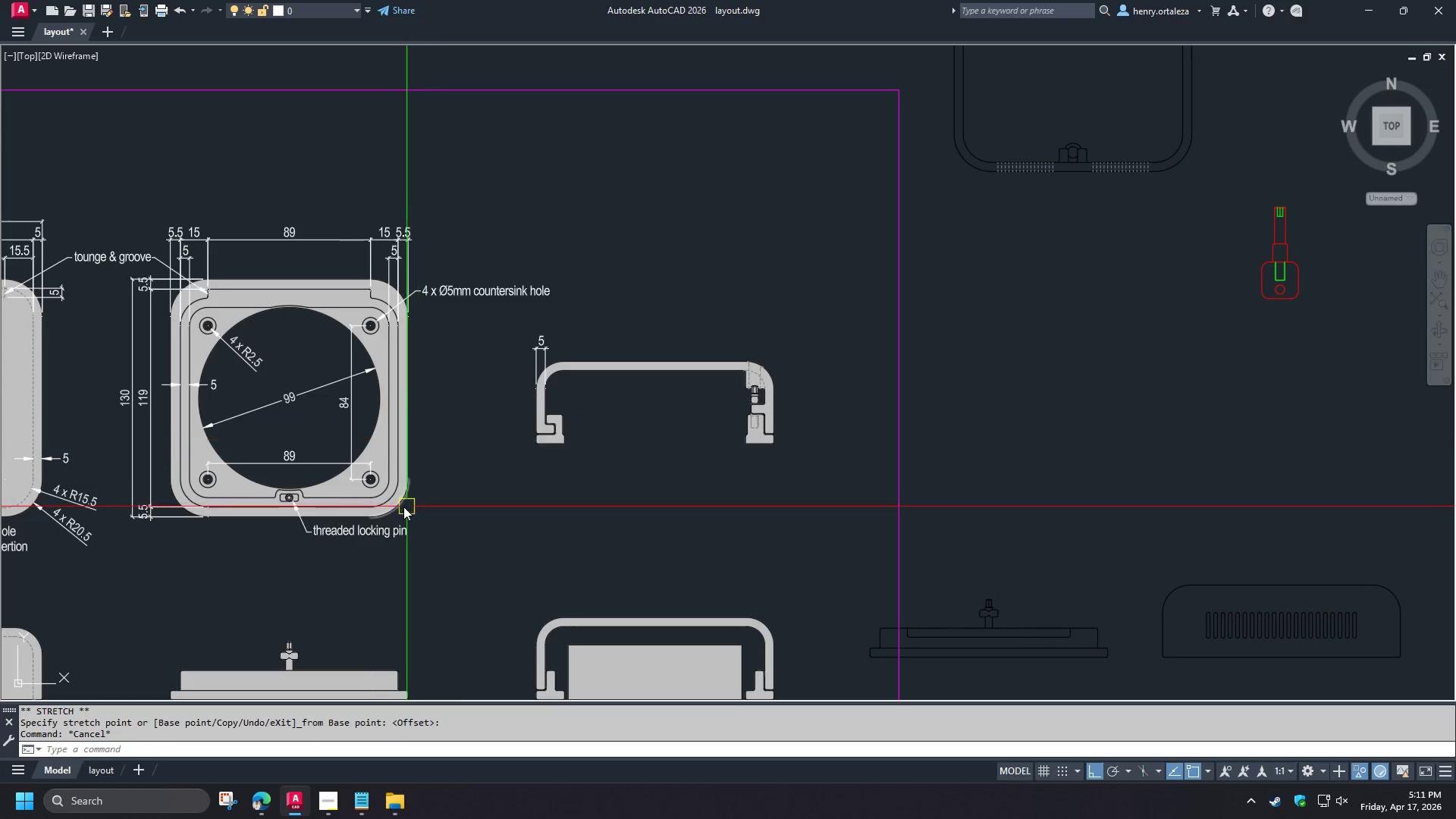 
key(D)
 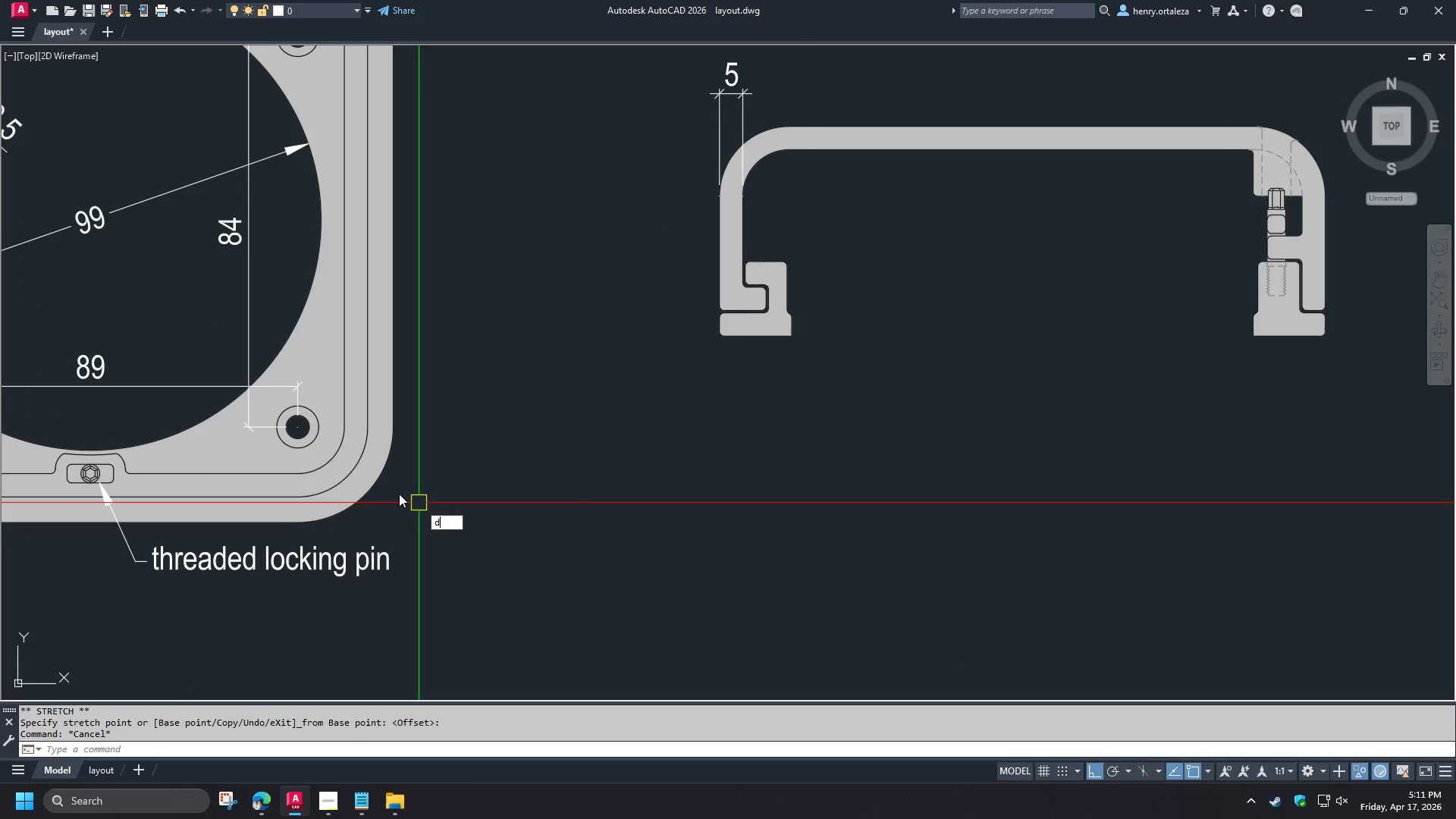 
scroll: coordinate [415, 513], scroll_direction: up, amount: 2.0
 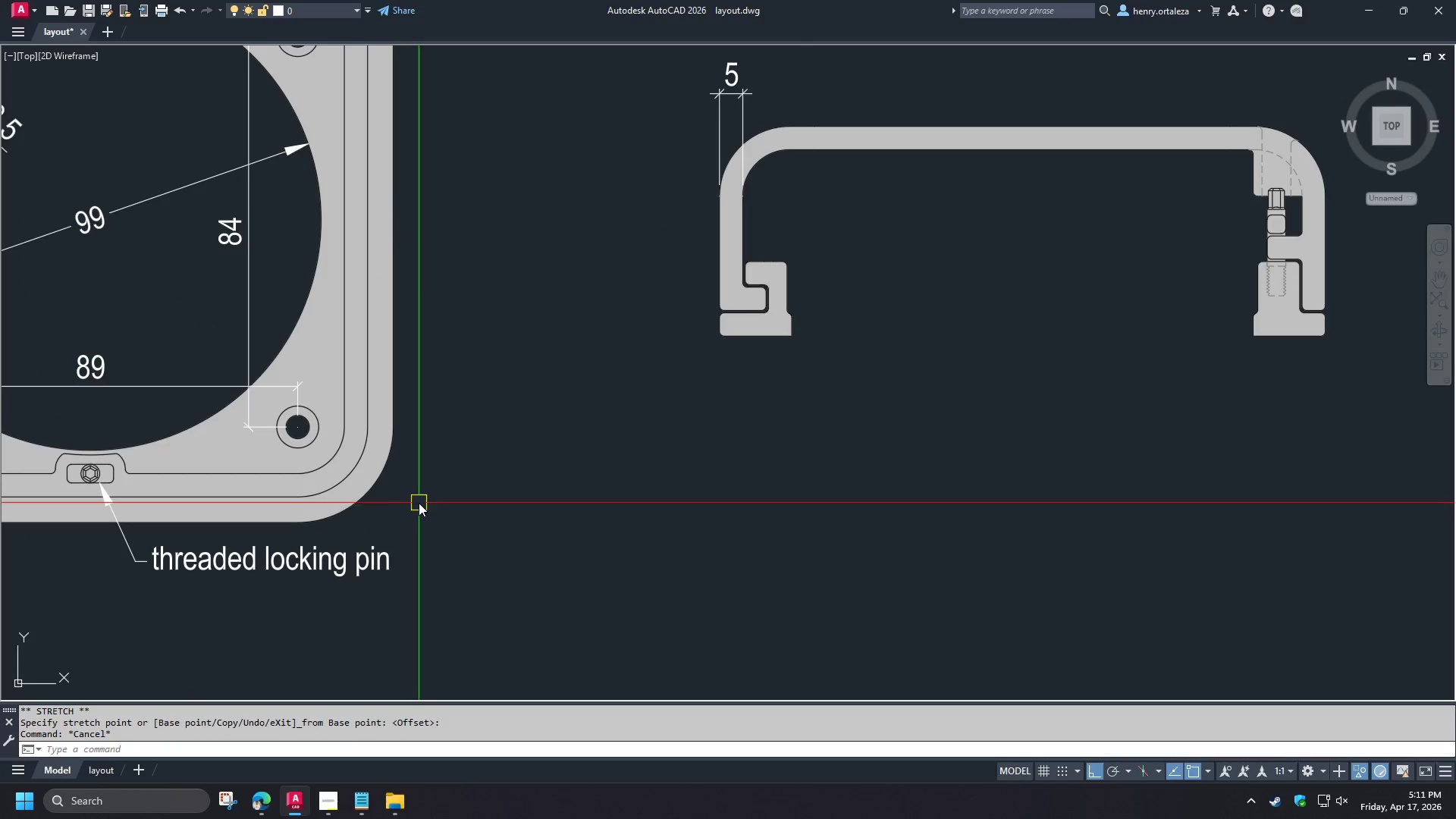 
type(ra )
 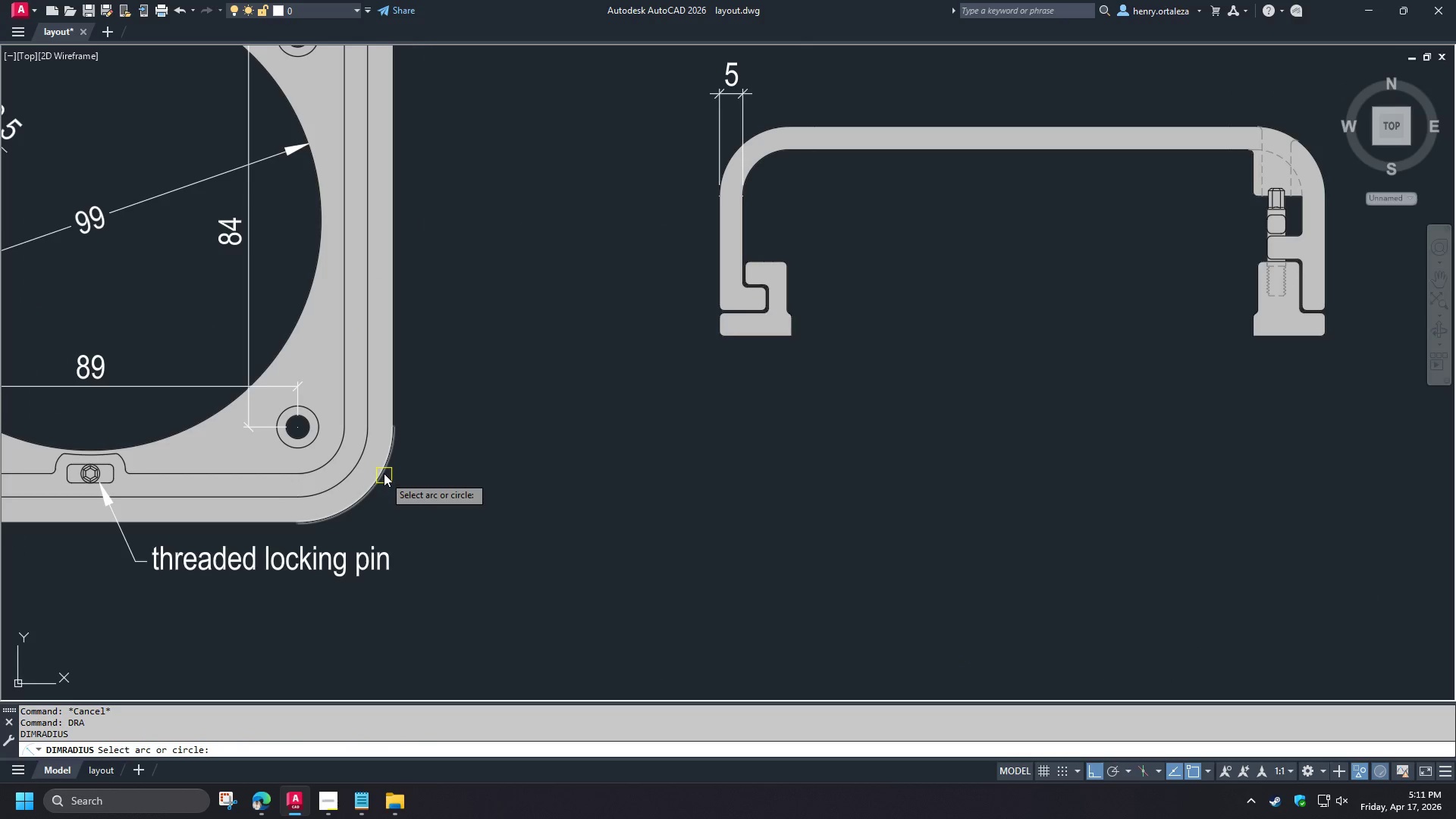 
left_click([384, 471])
 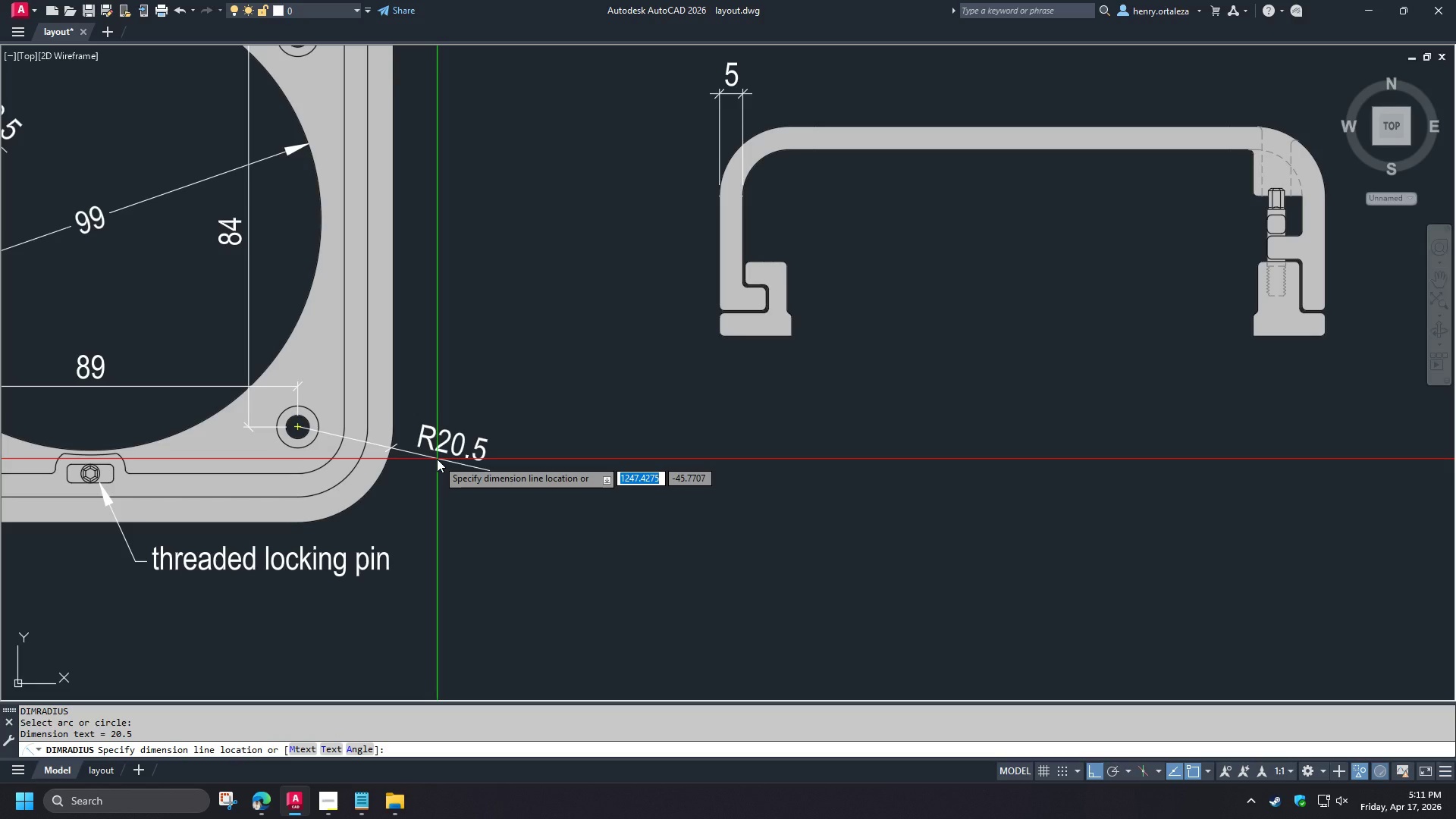 
key(Escape)
 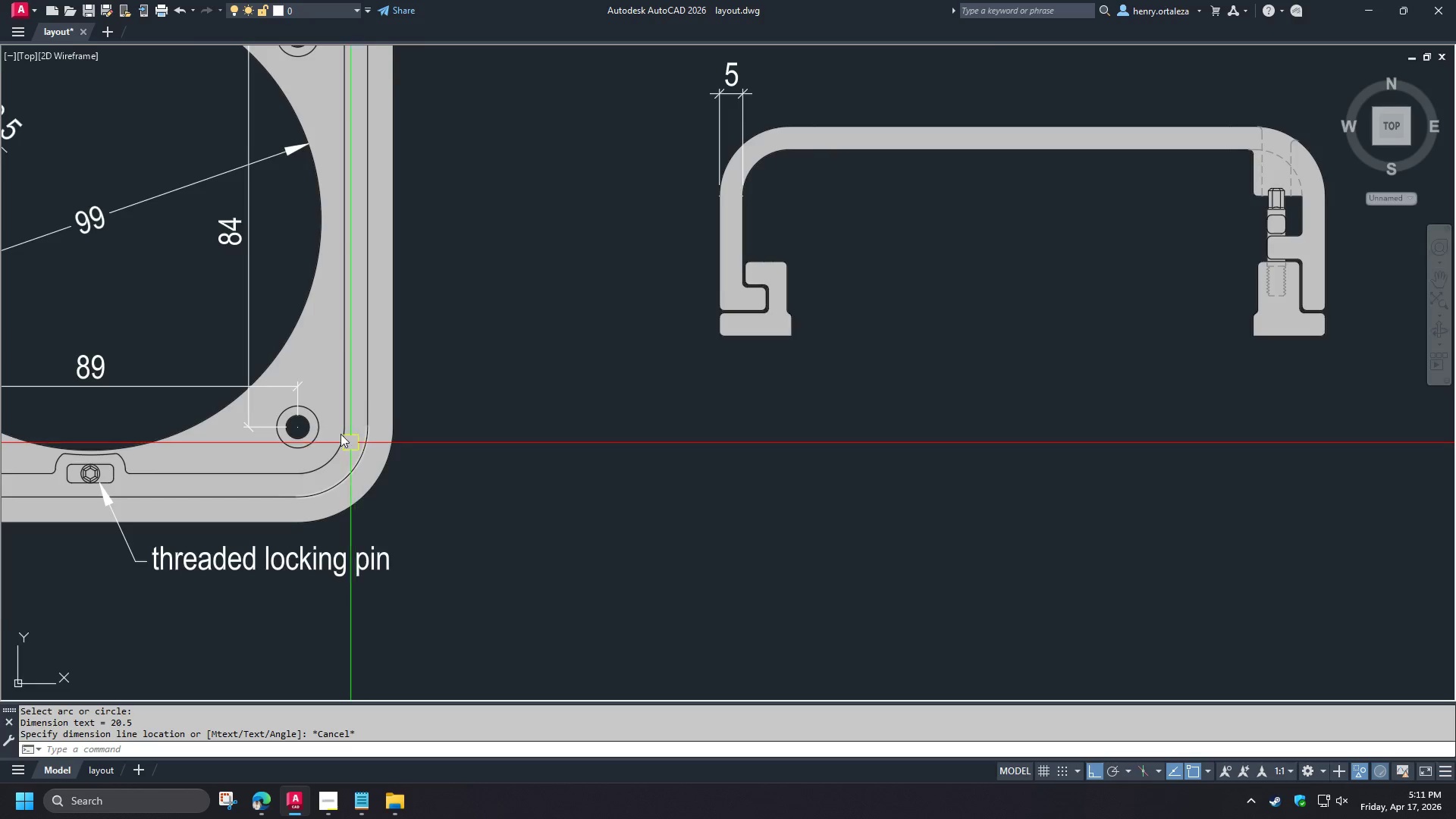 
key(Space)
 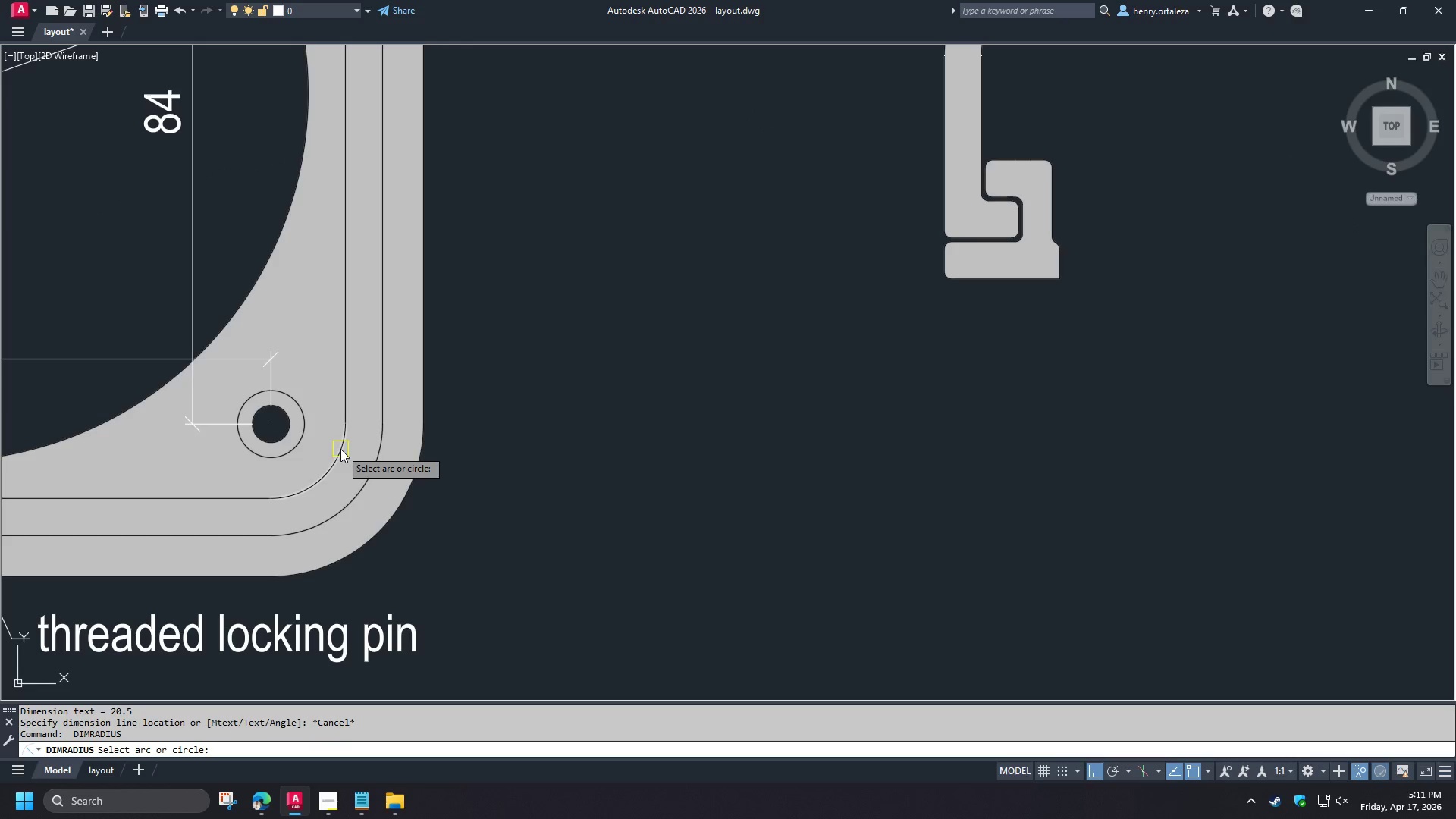 
scroll: coordinate [339, 432], scroll_direction: up, amount: 1.0
 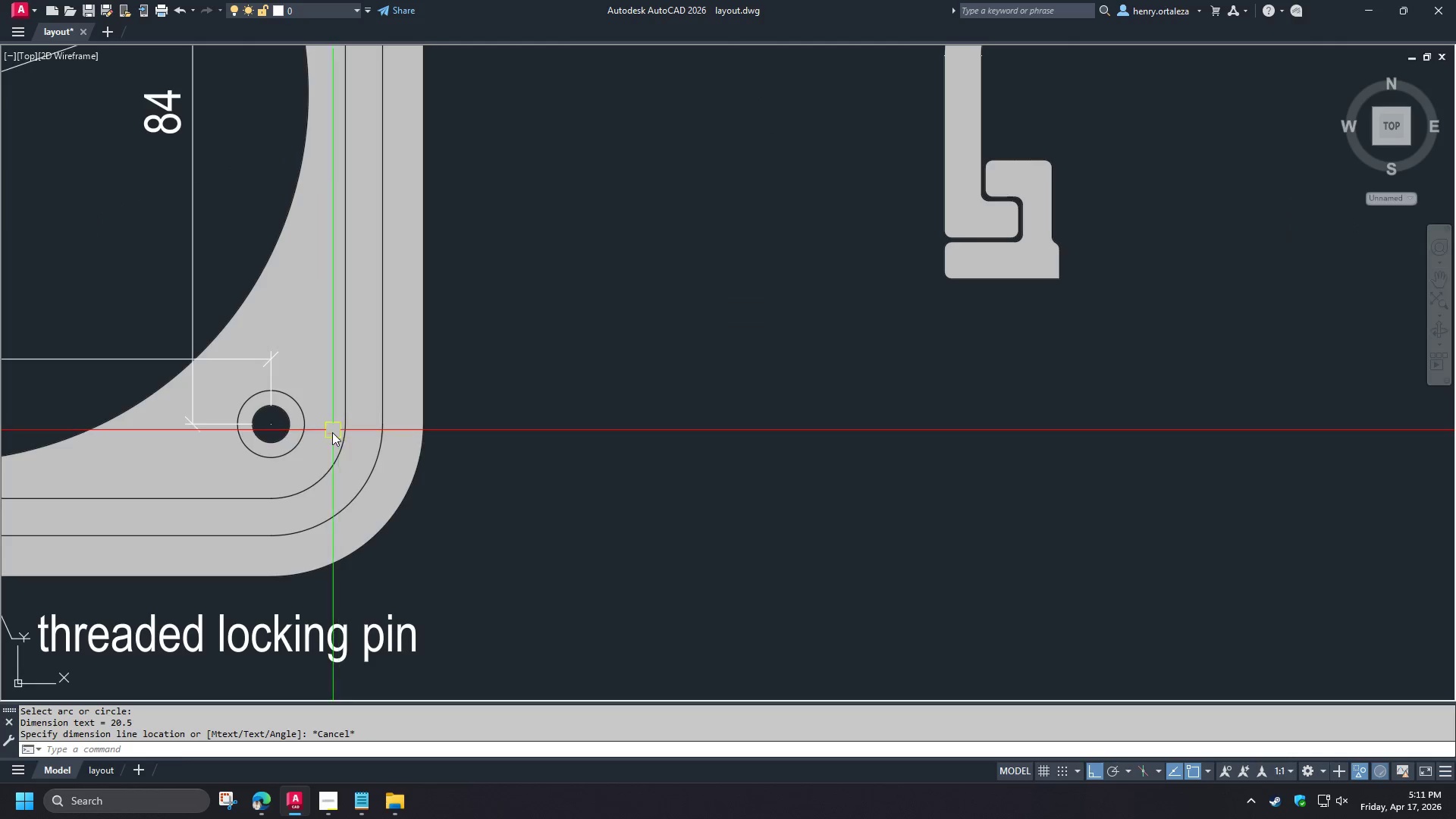 
left_click([340, 449])
 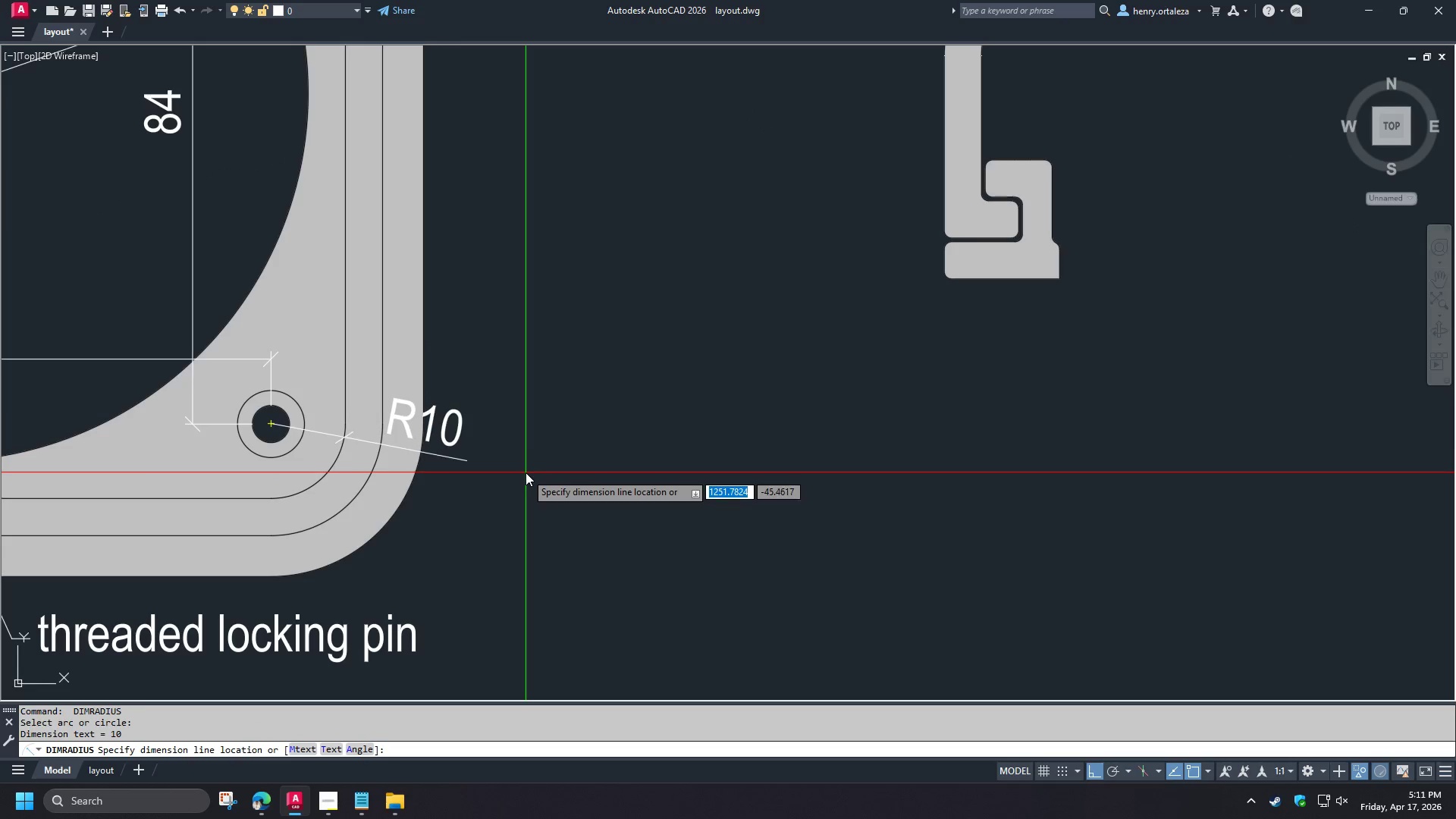 
left_click([526, 475])
 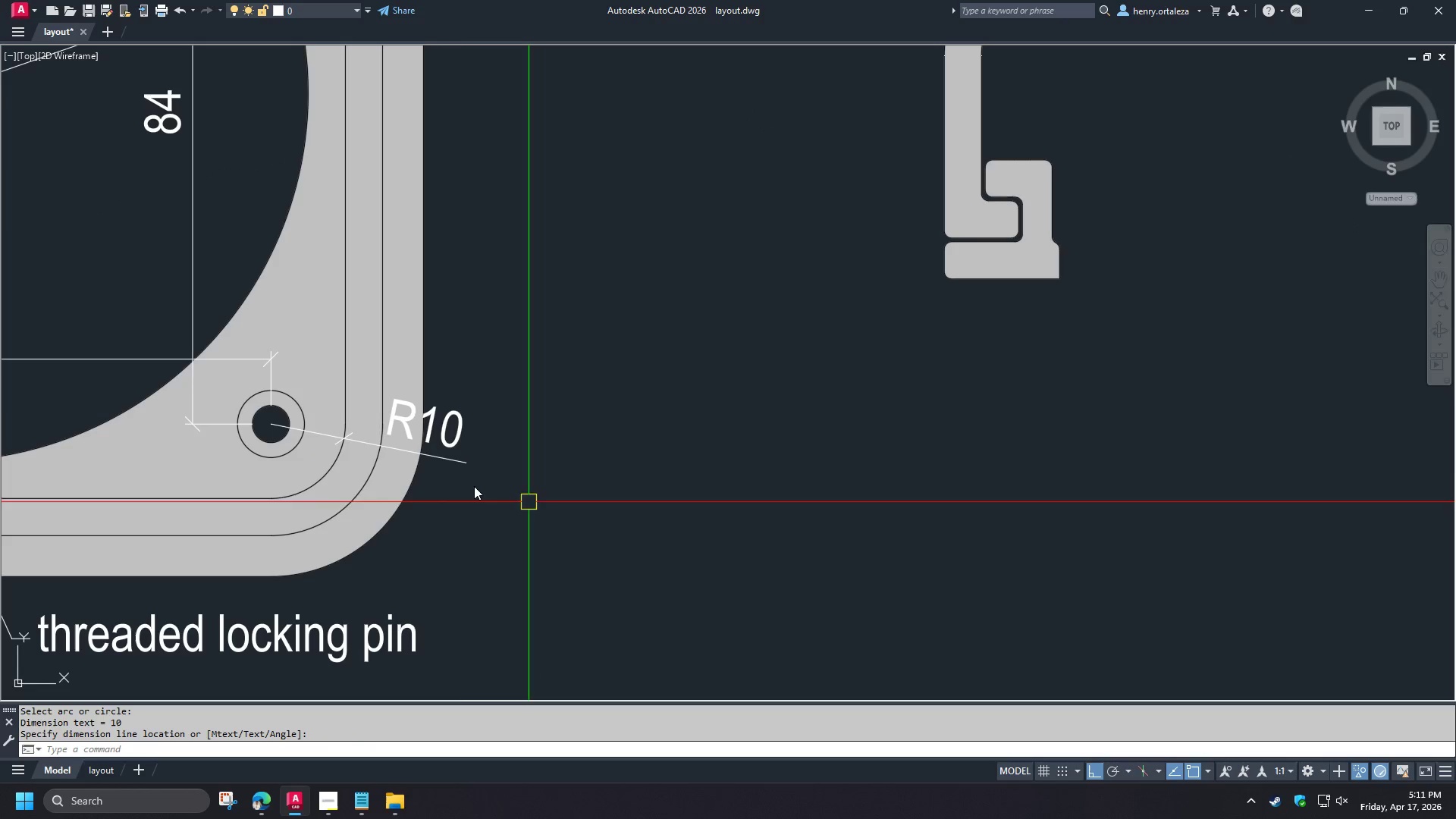 
key(Space)
 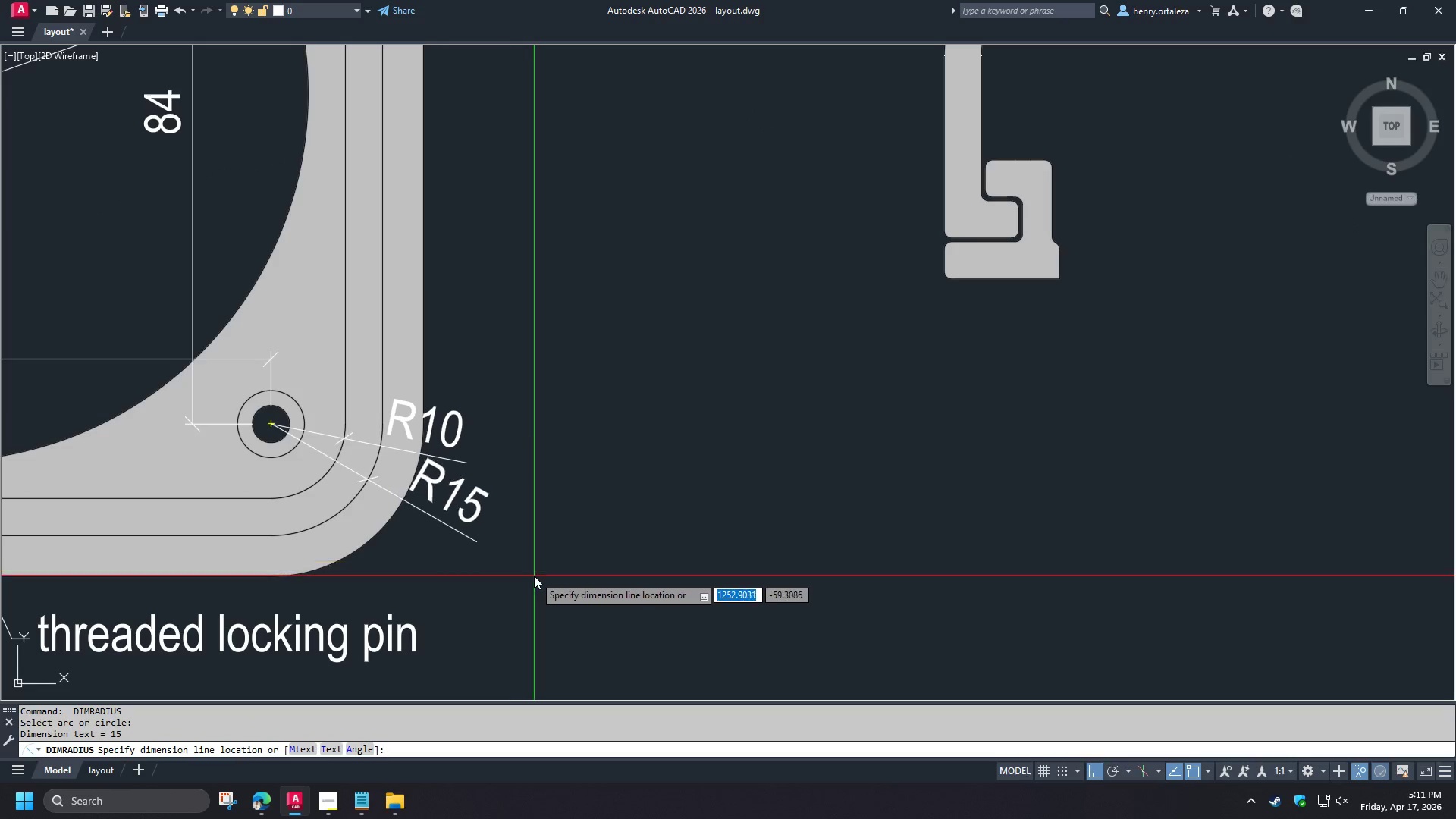 
left_click([541, 573])
 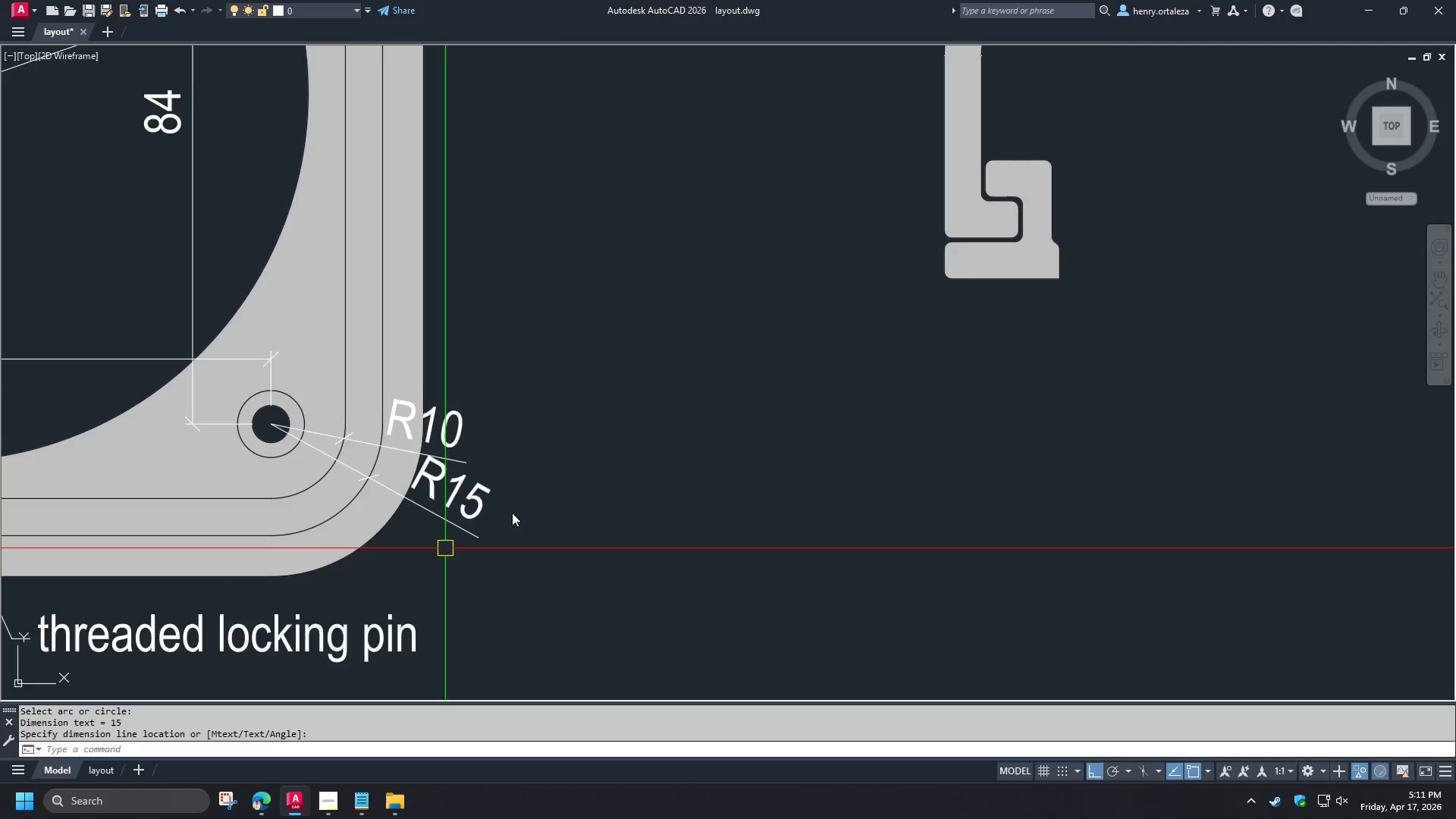 
scroll: coordinate [689, 453], scroll_direction: down, amount: 1.0
 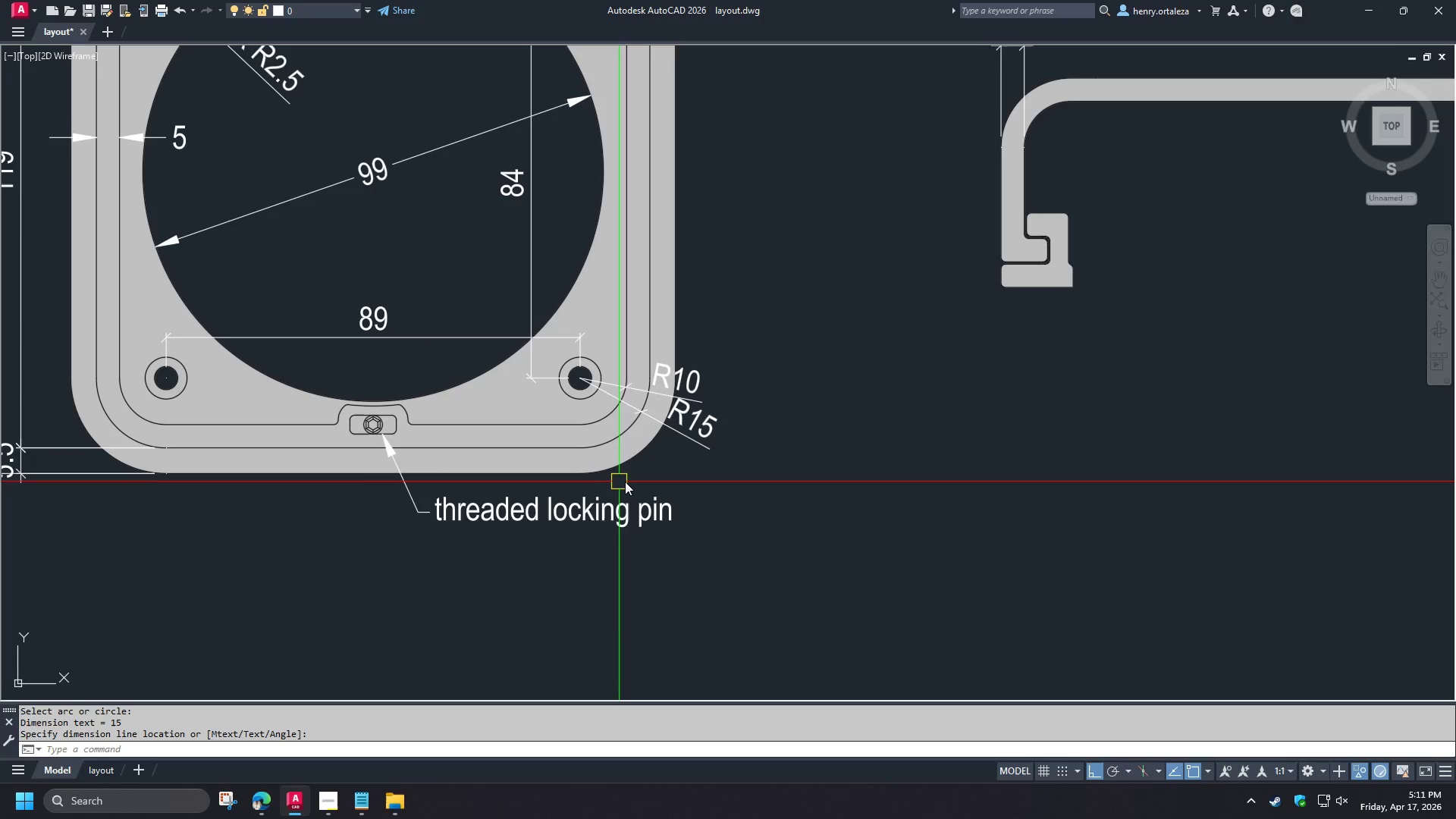 
key(Space)
 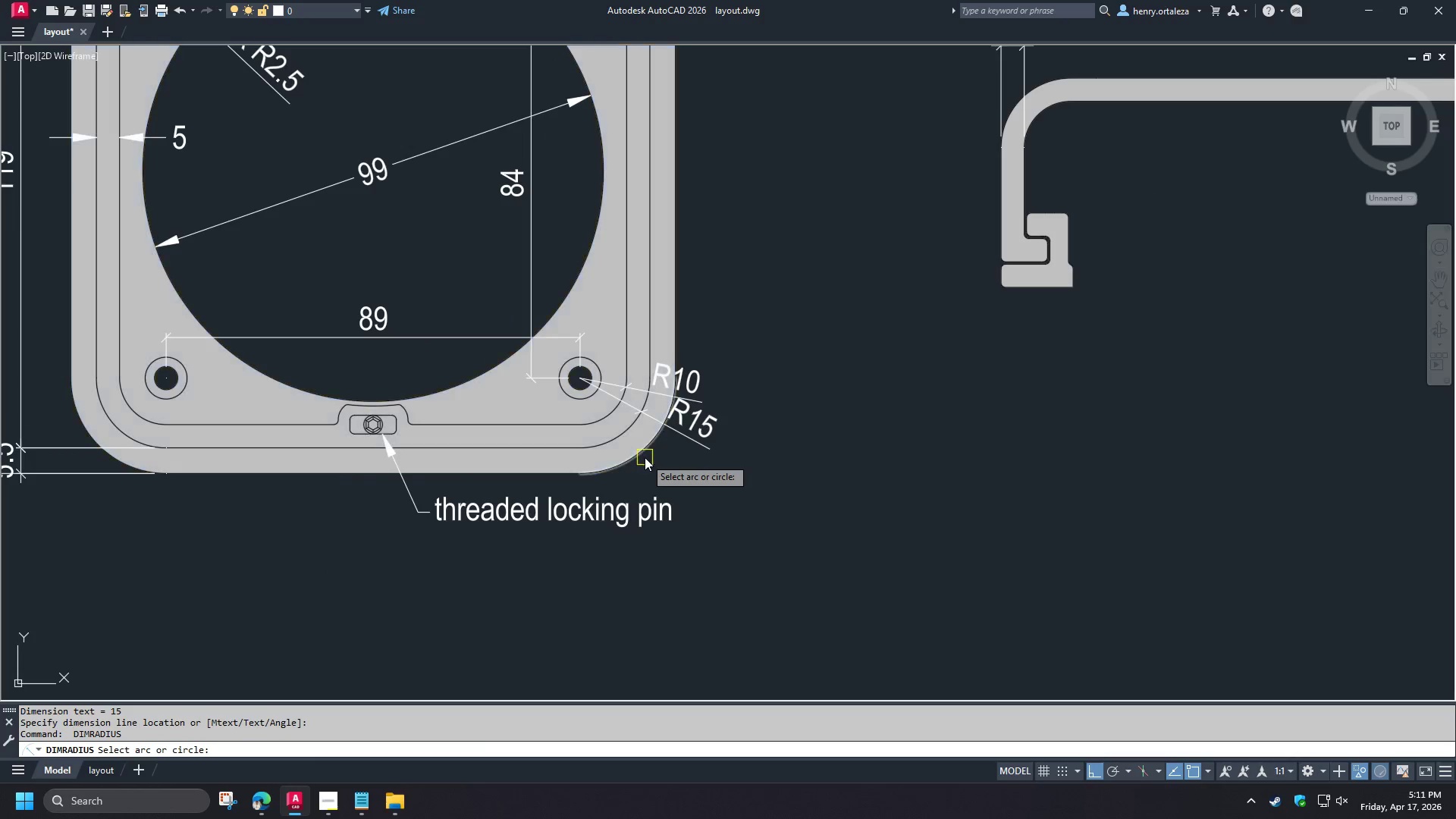 
left_click([645, 457])
 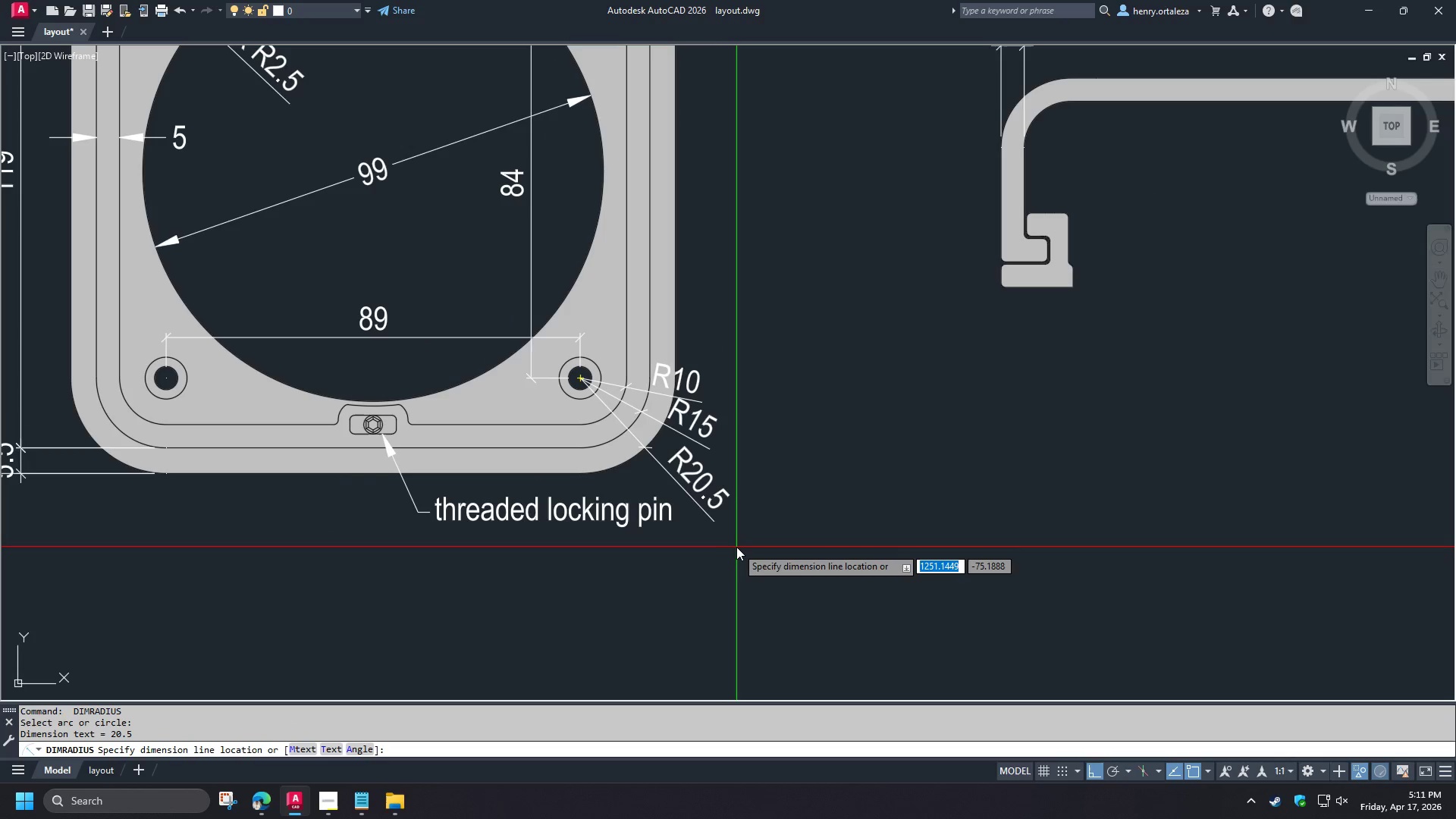 
left_click_drag(start_coordinate=[739, 546], to_coordinate=[186, 489])
 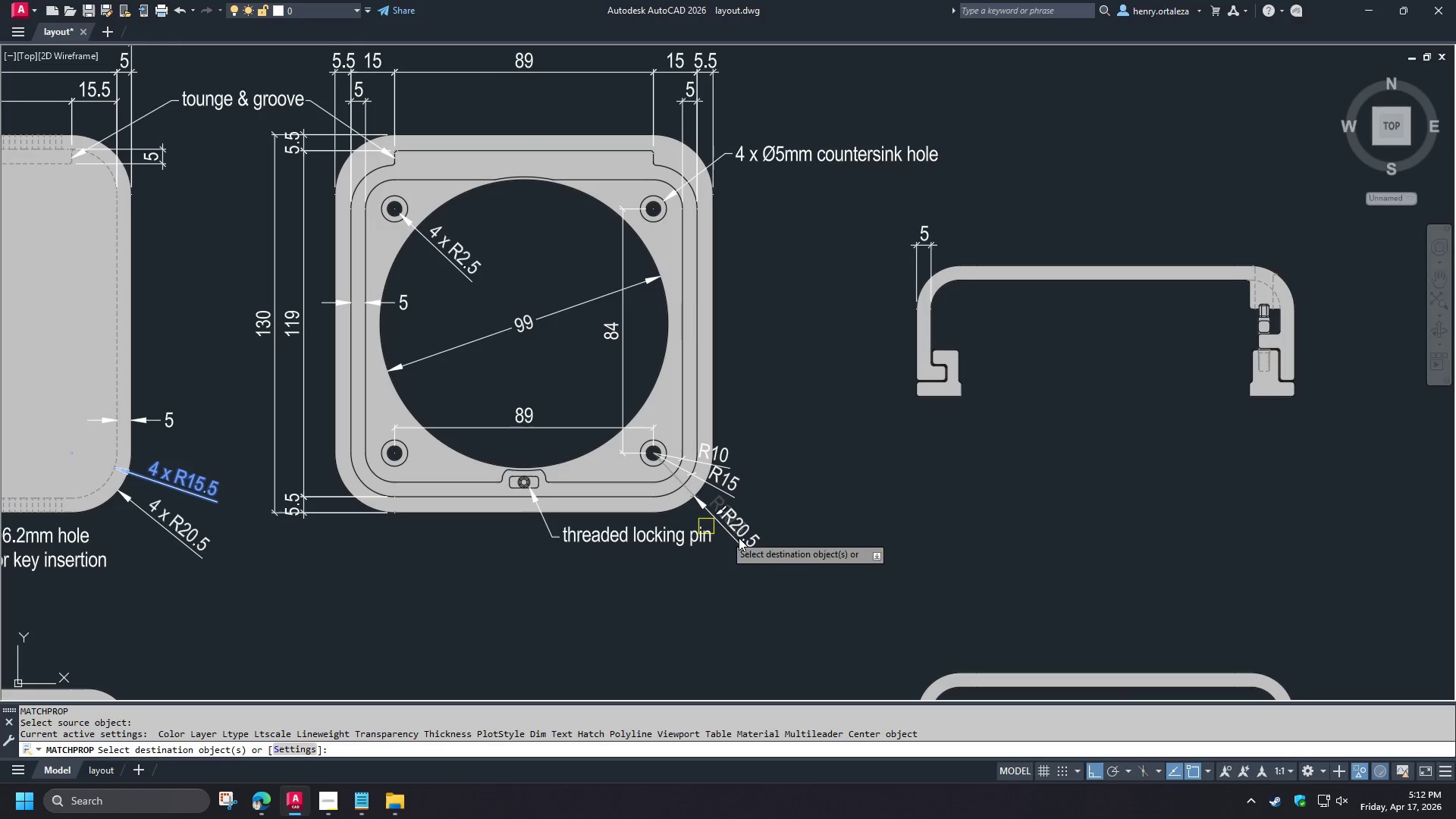 
scroll: coordinate [776, 501], scroll_direction: down, amount: 1.0
 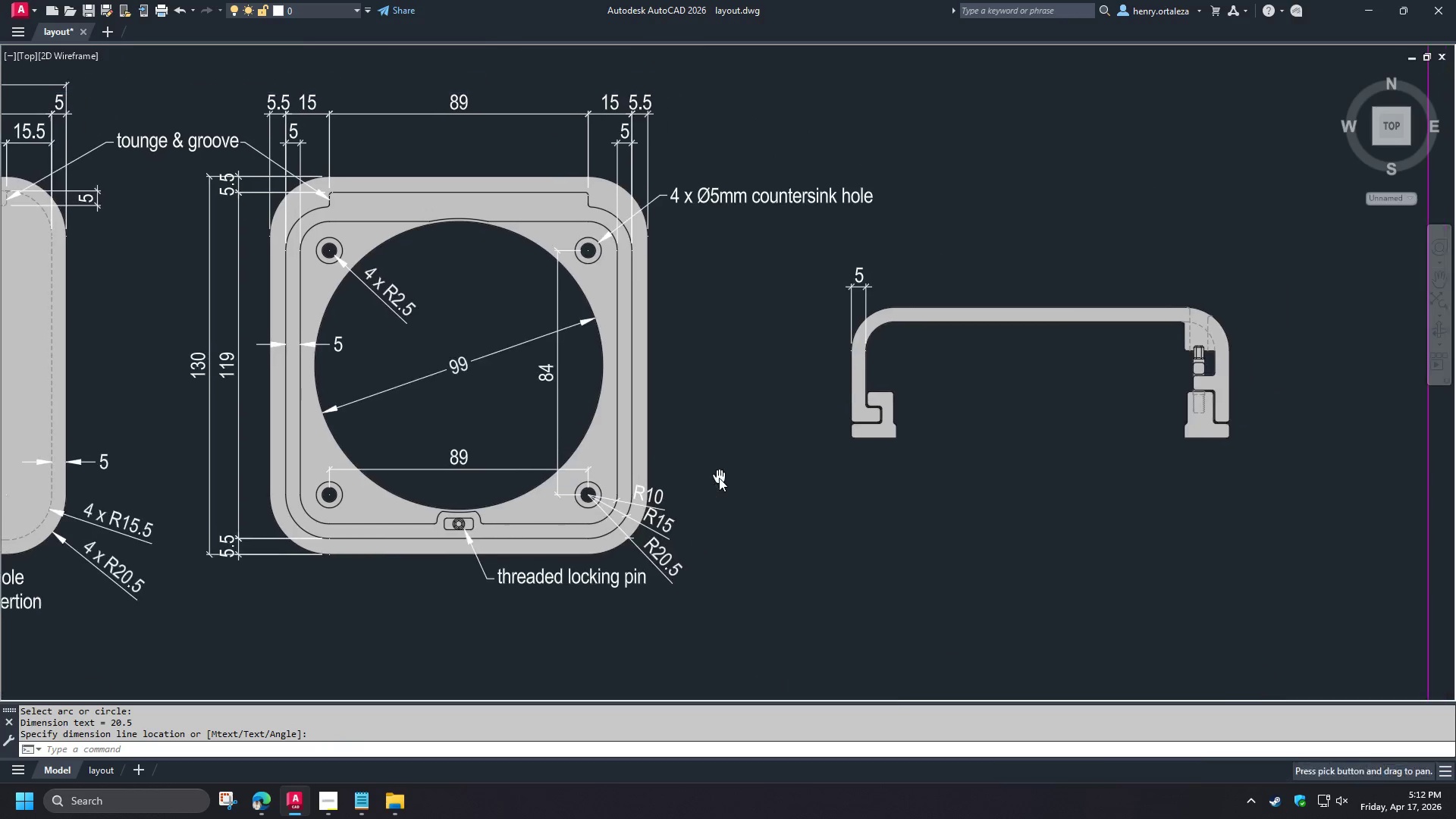 
type(ma )
 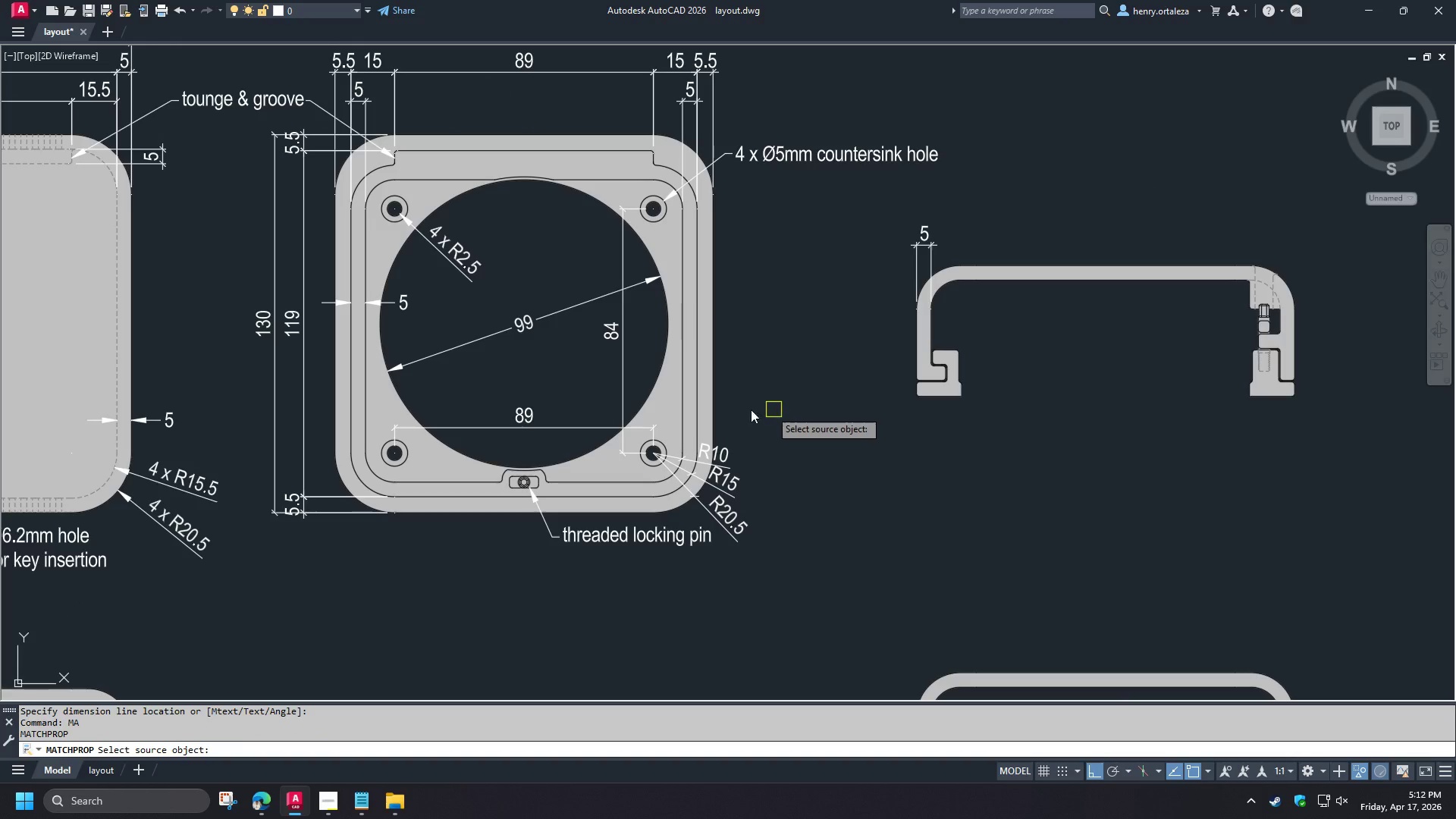 
left_click([186, 489])
 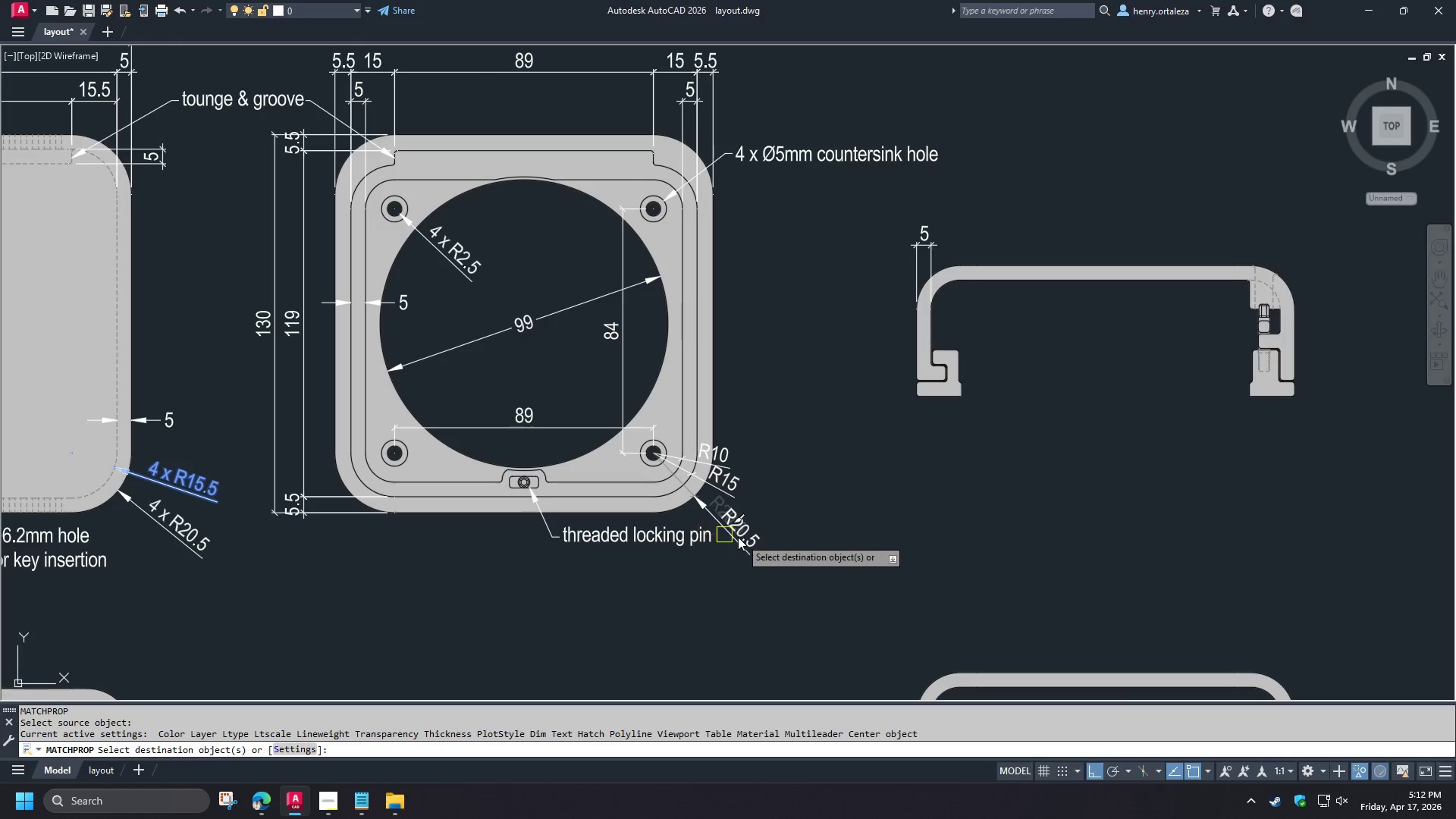 
left_click([736, 535])
 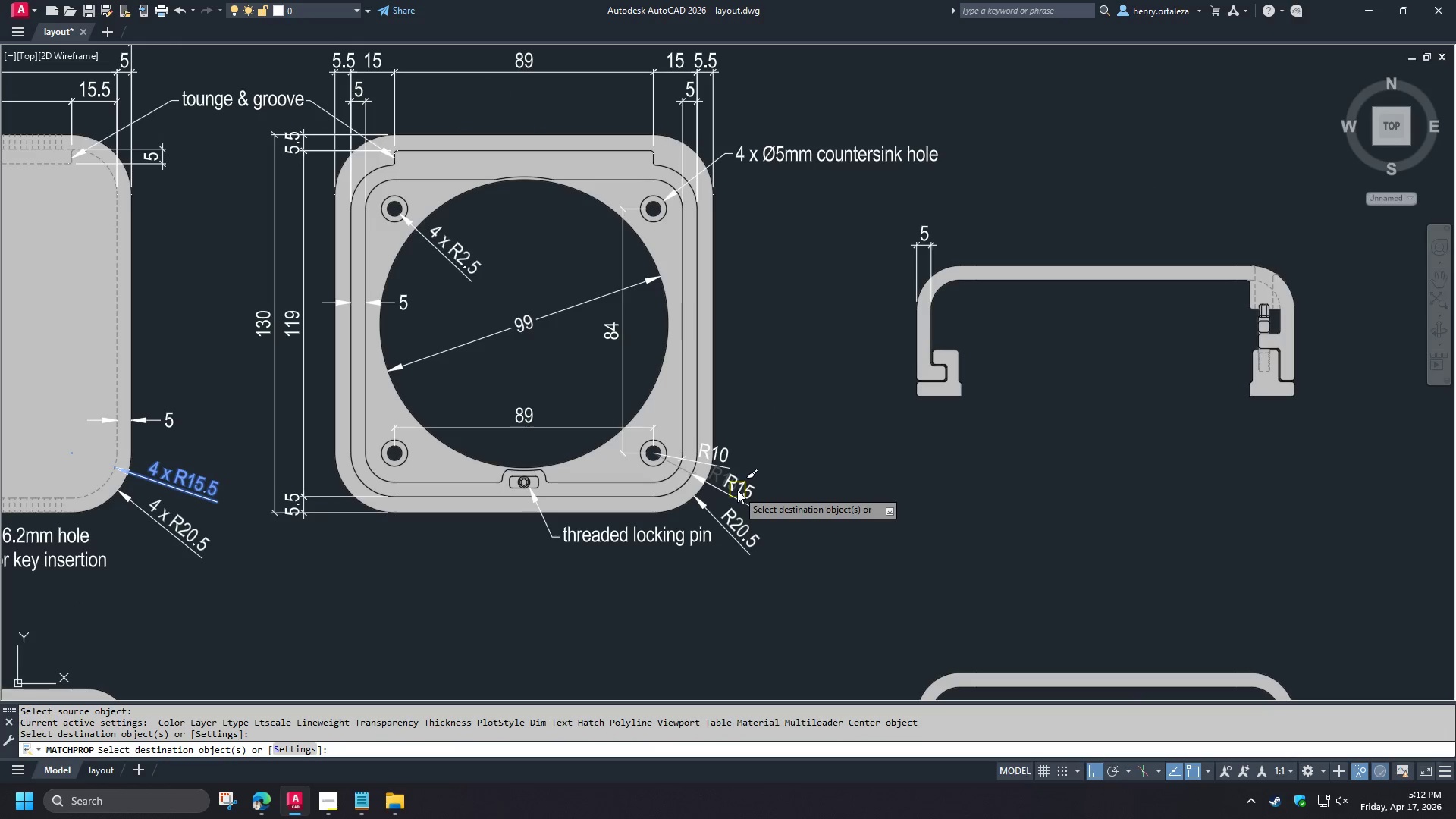 
left_click([737, 490])
 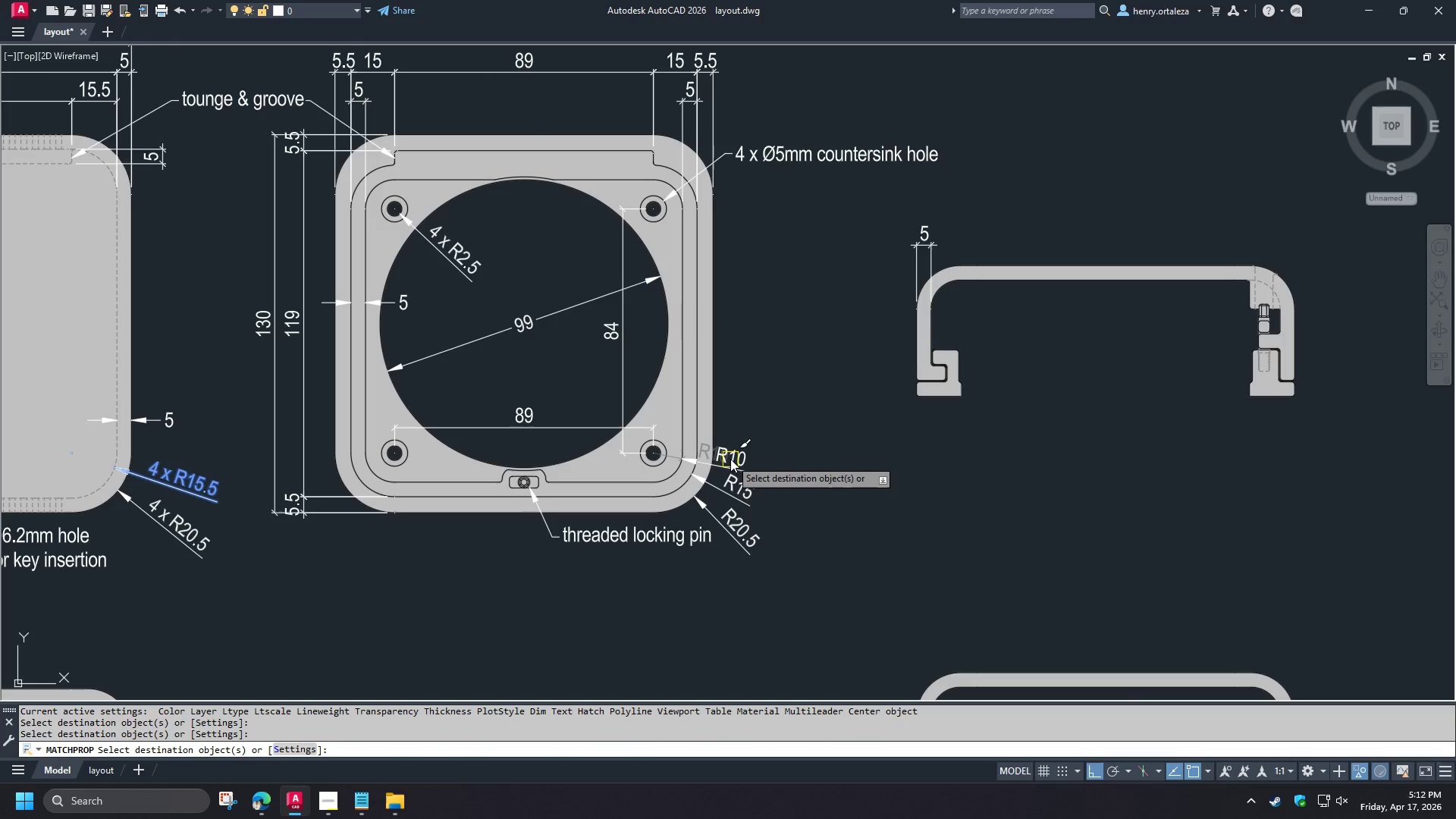 
left_click([730, 454])
 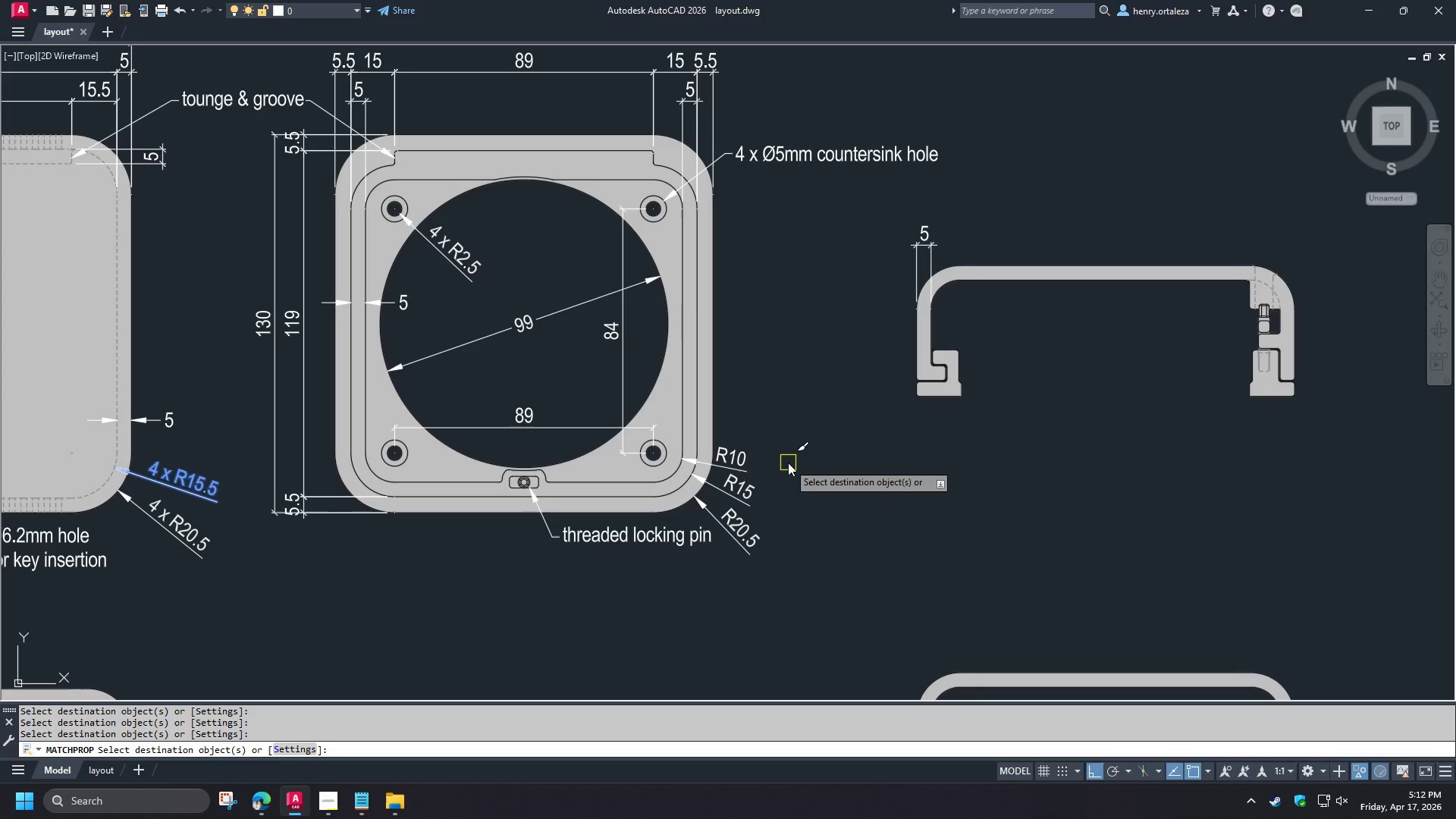 
key(Space)
 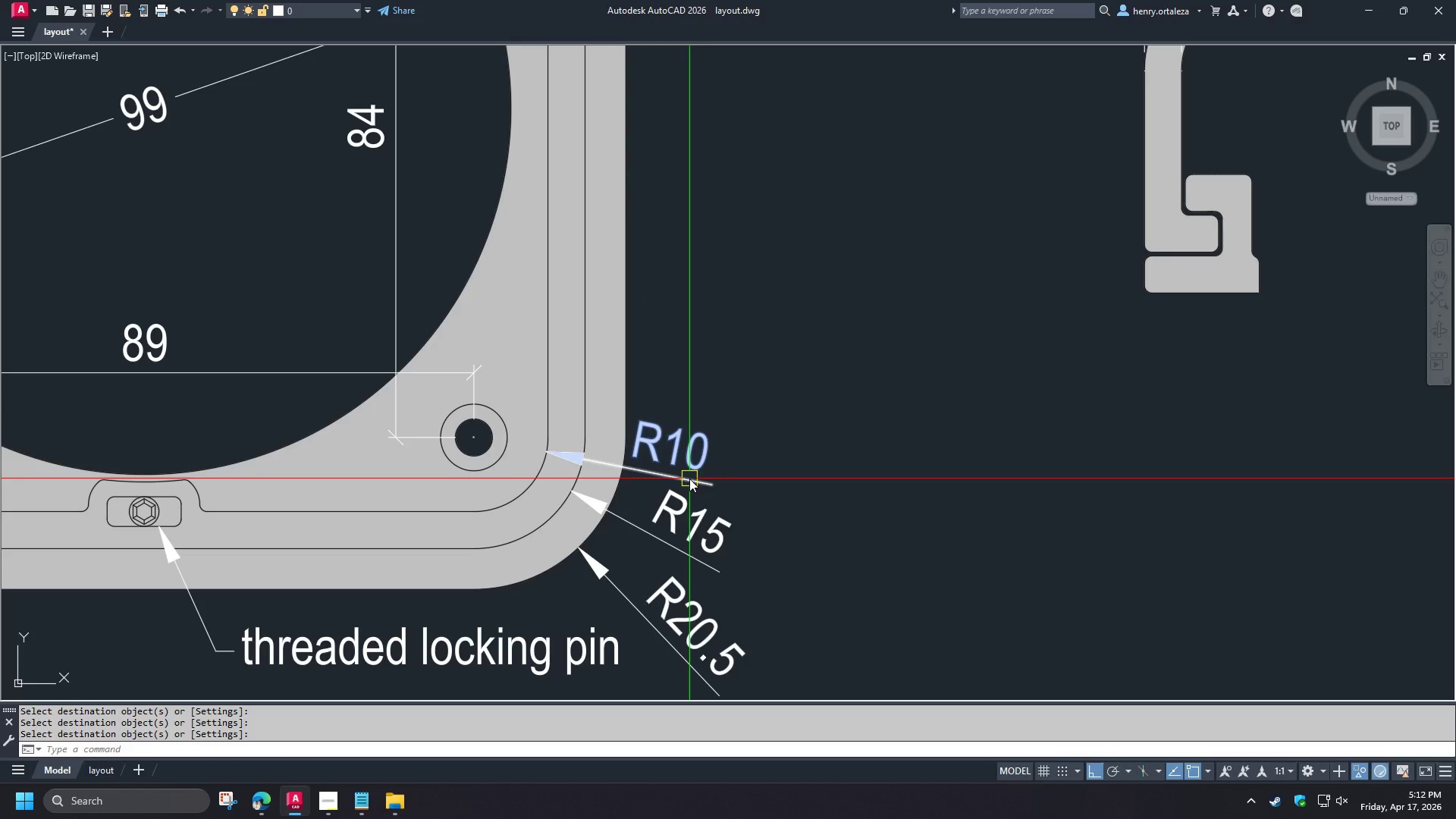 
scroll: coordinate [765, 466], scroll_direction: up, amount: 2.0
 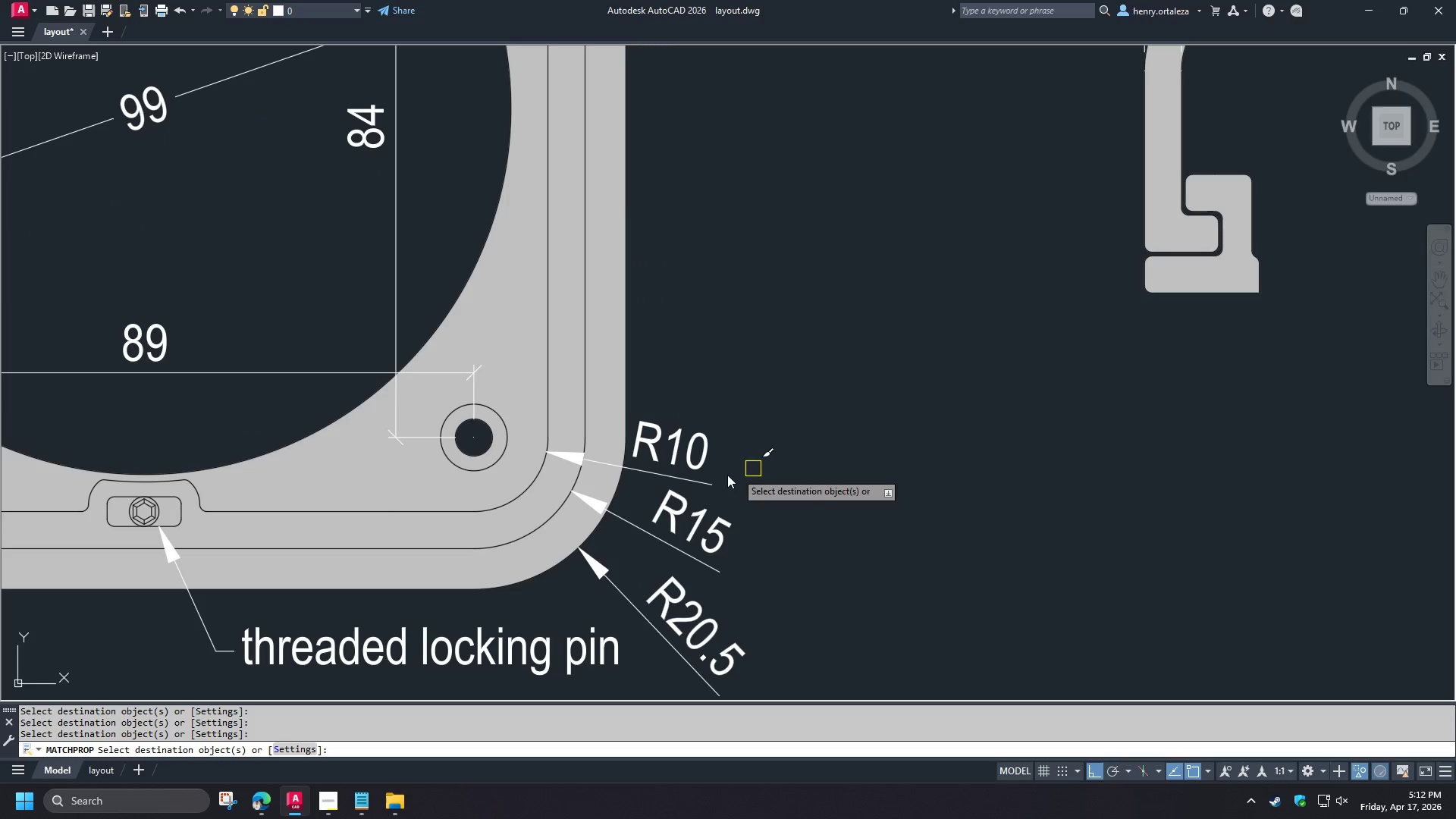 
left_click([689, 479])
 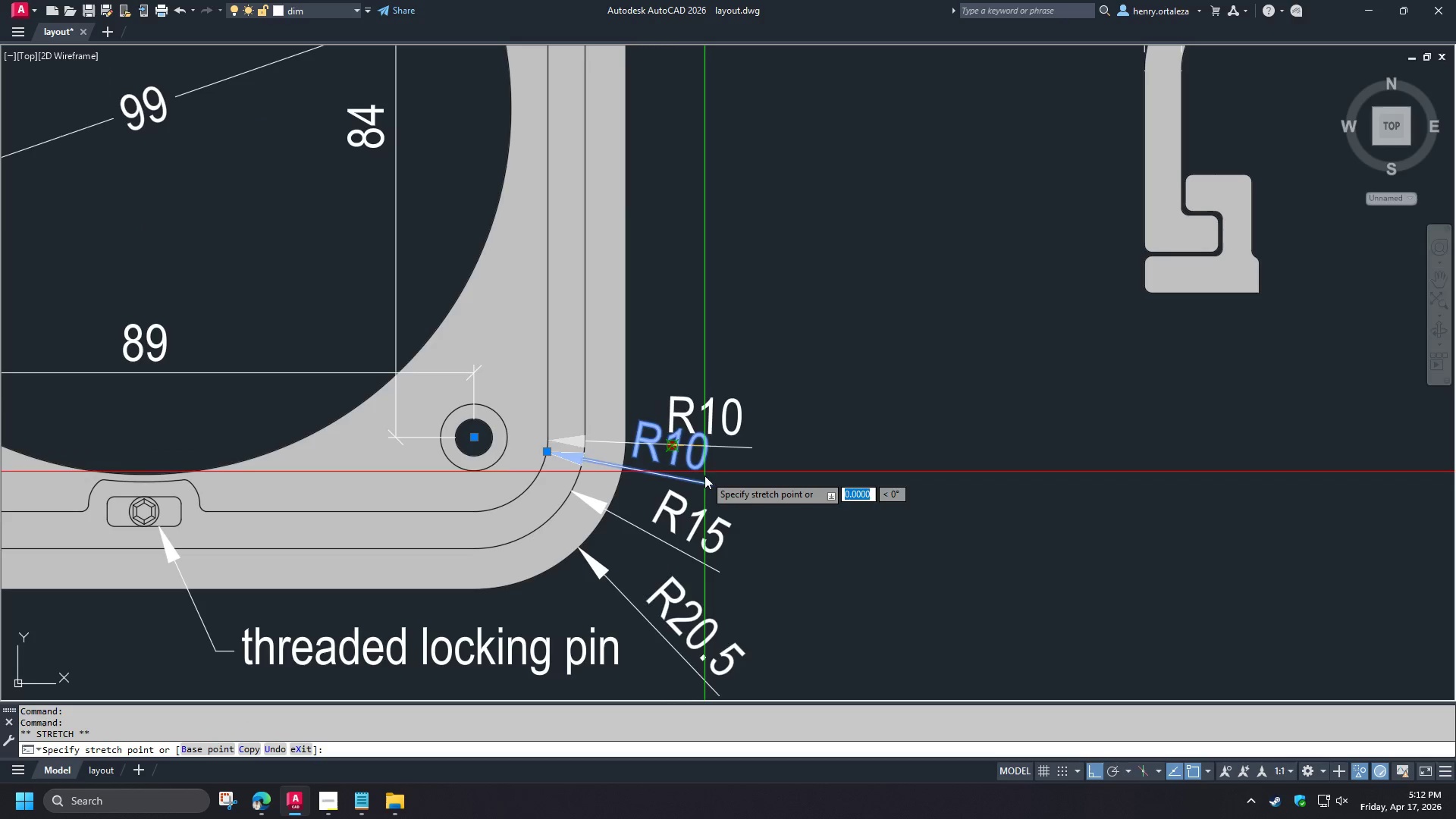 
left_click([707, 481])
 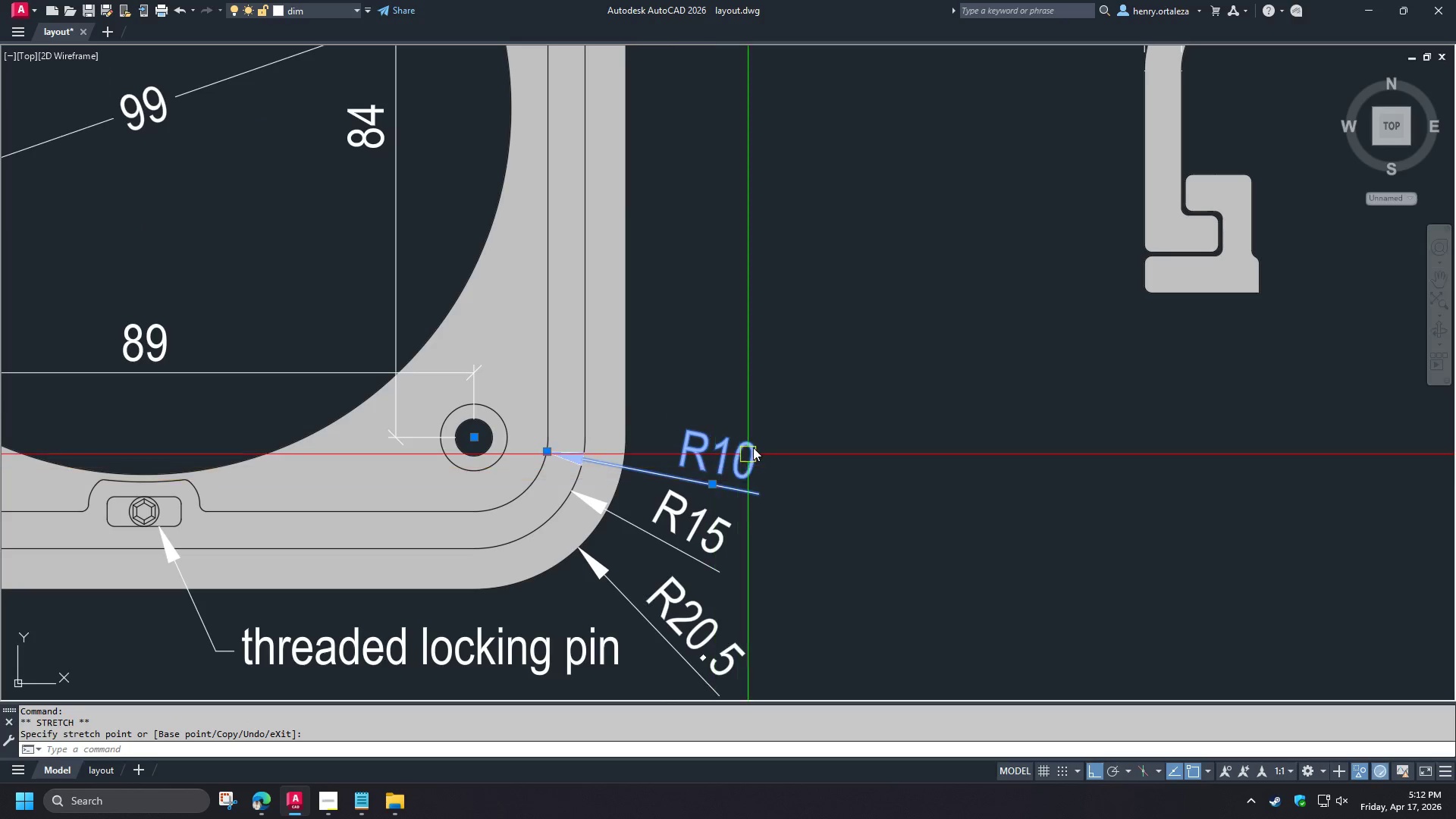 
key(Escape)
 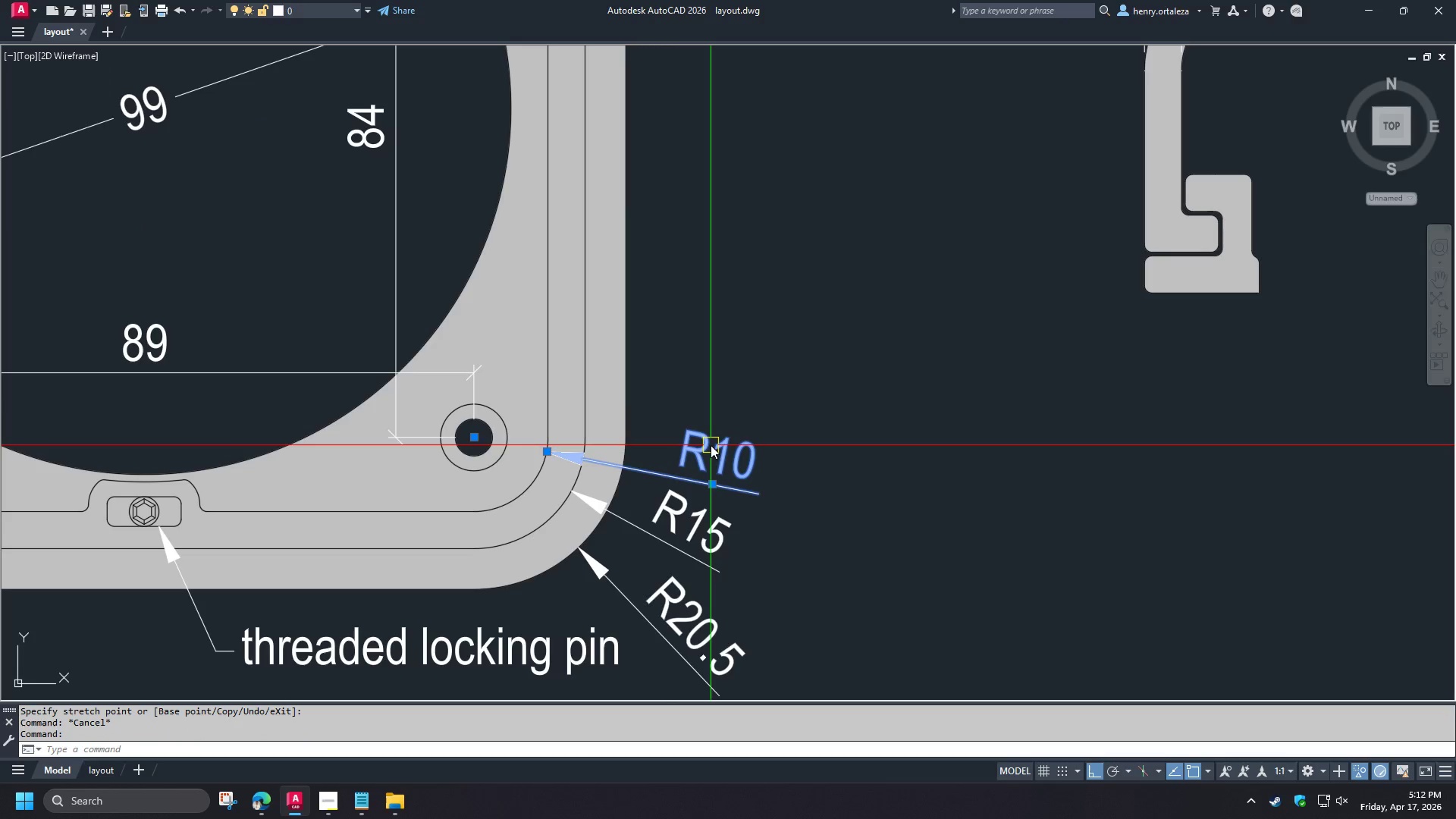 
double_click([711, 445])
 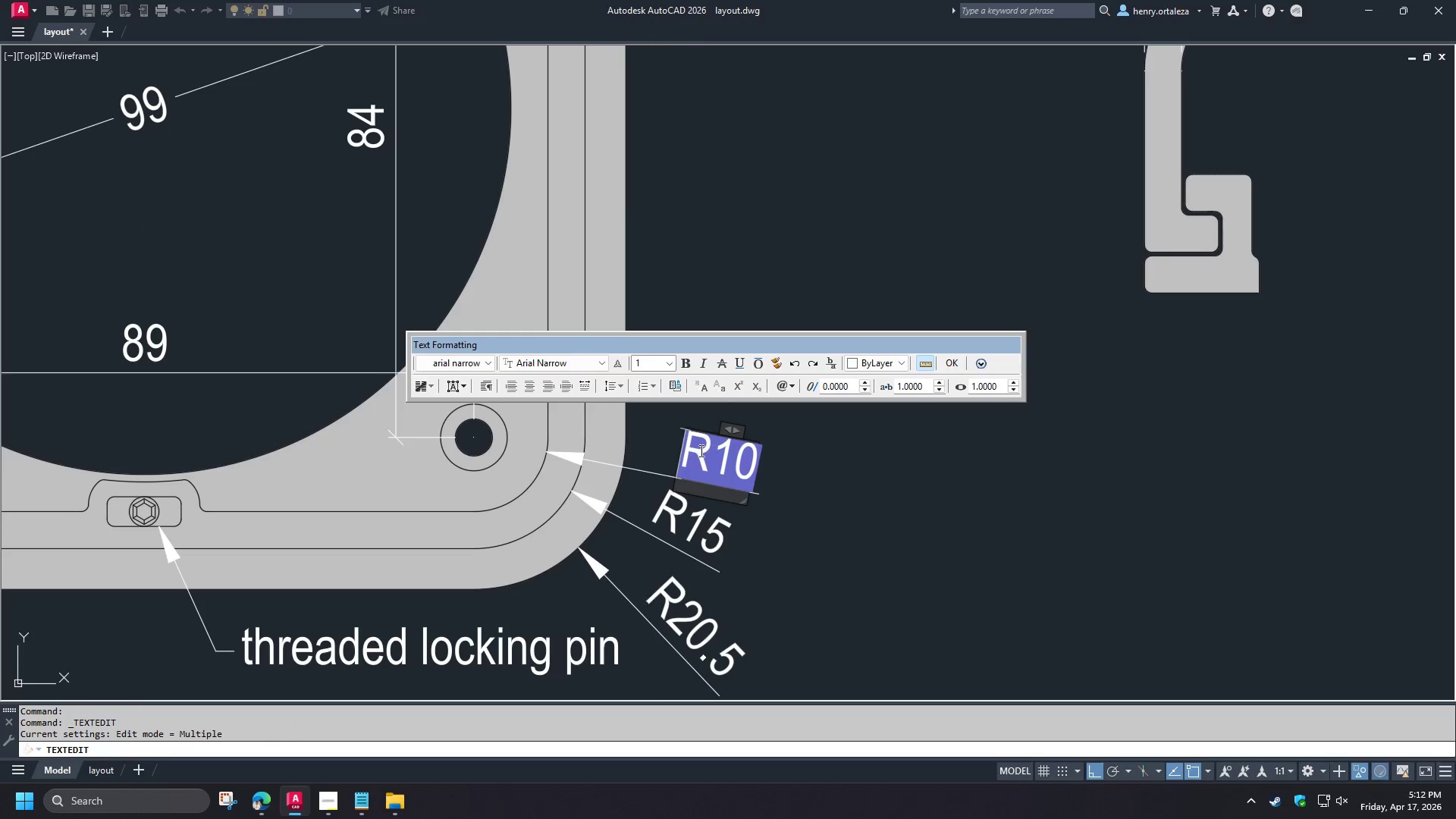 
key(4)
 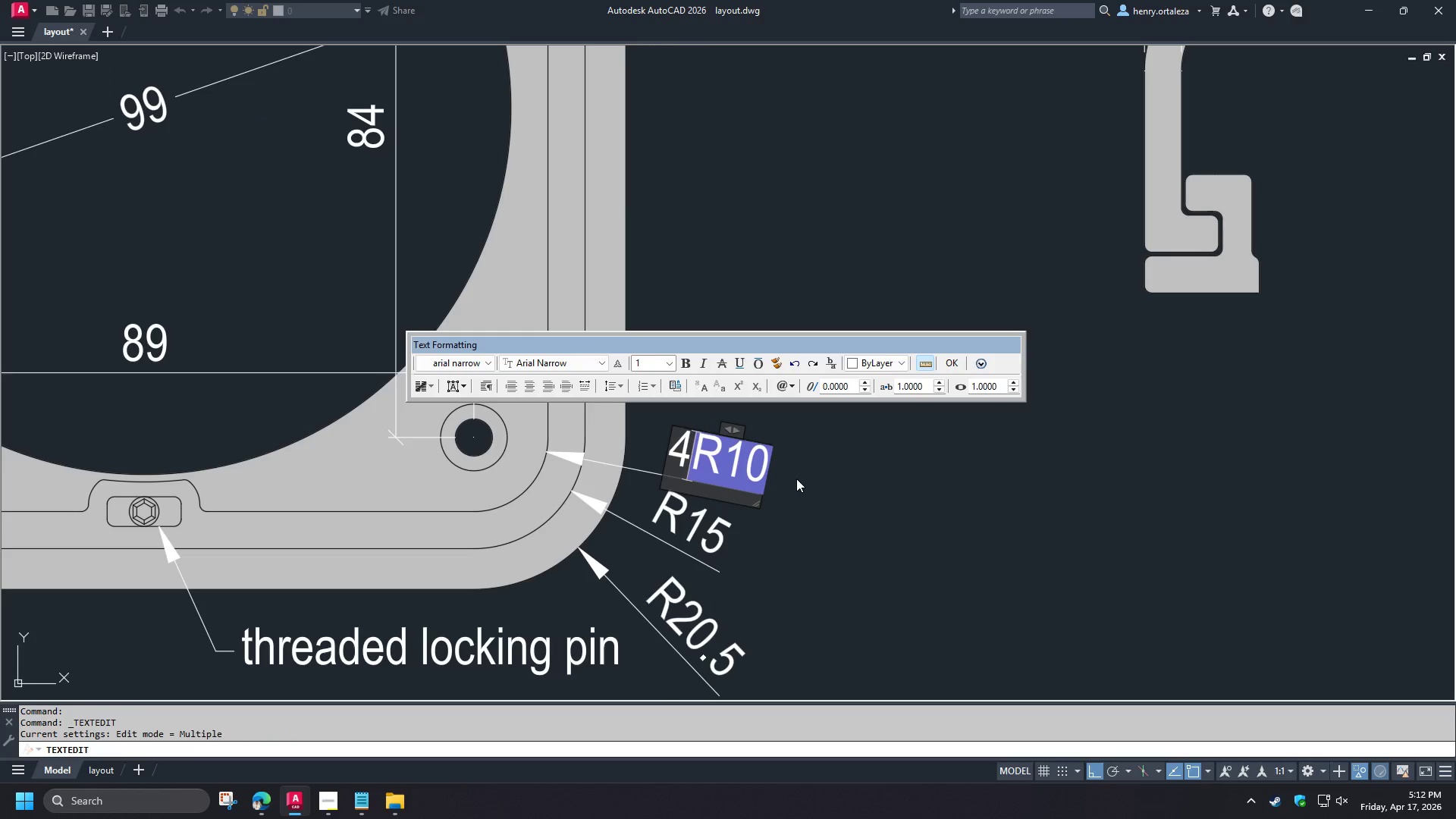 
key(Space)
 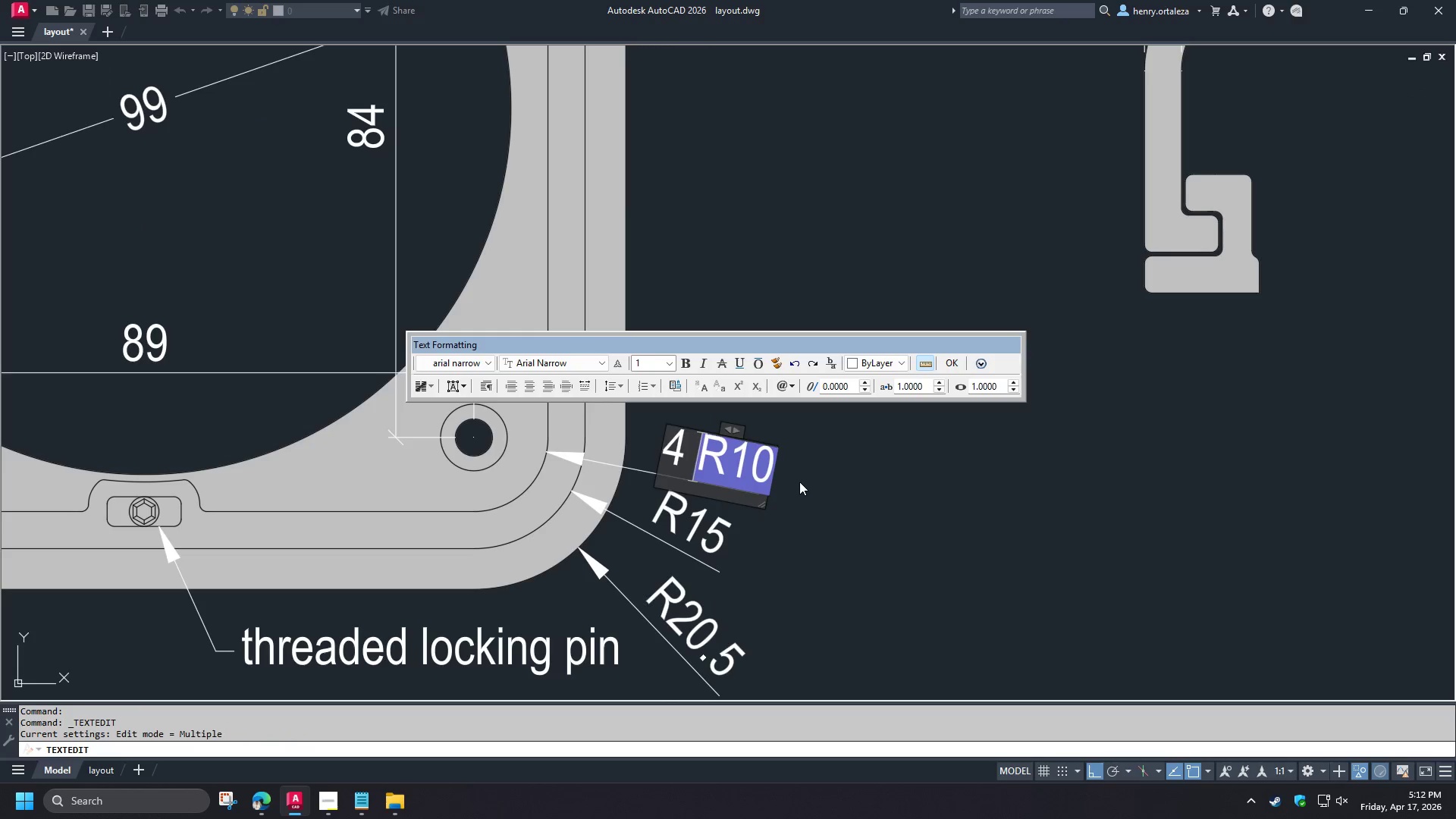 
key(X)
 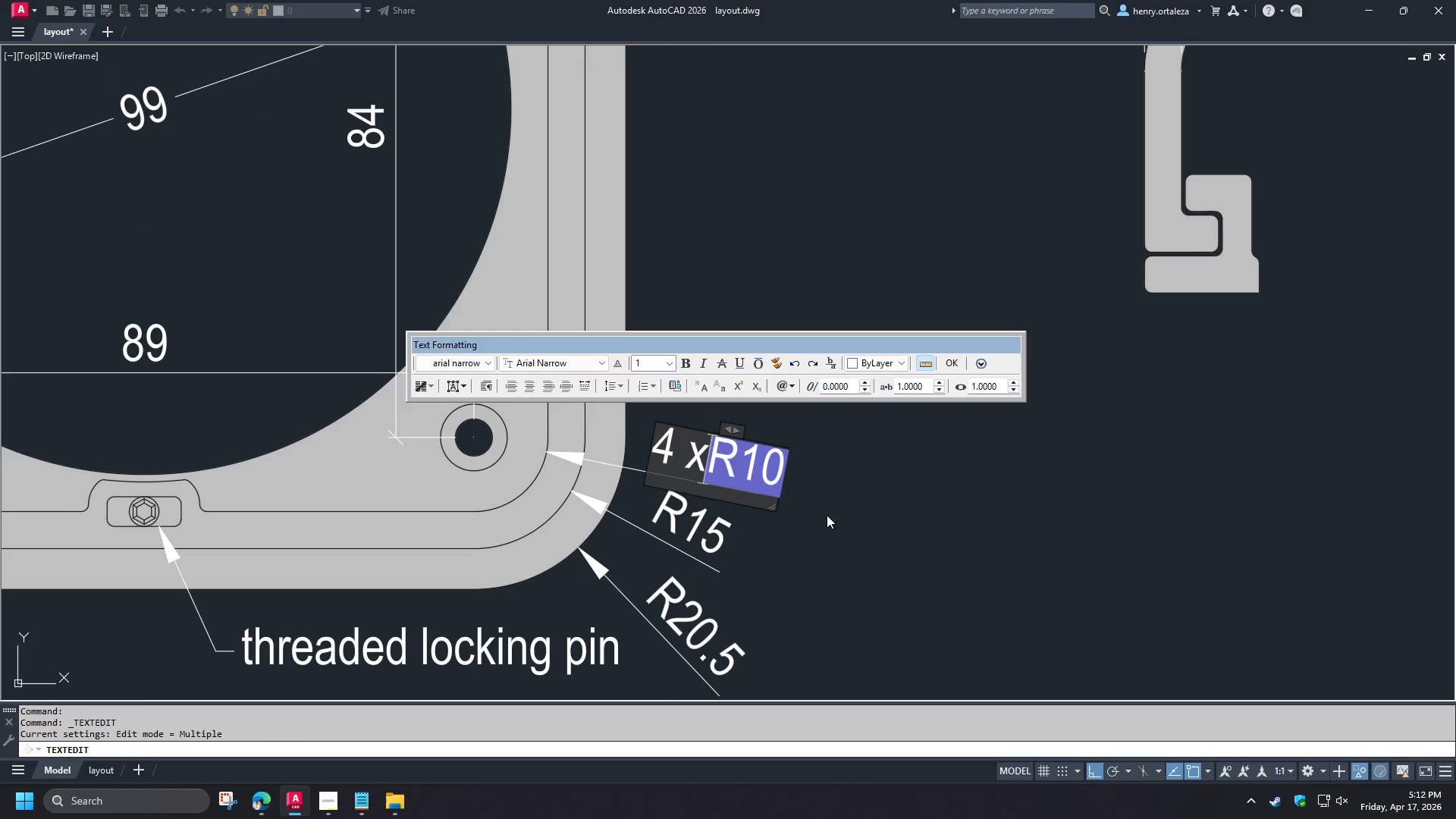 
key(Space)
 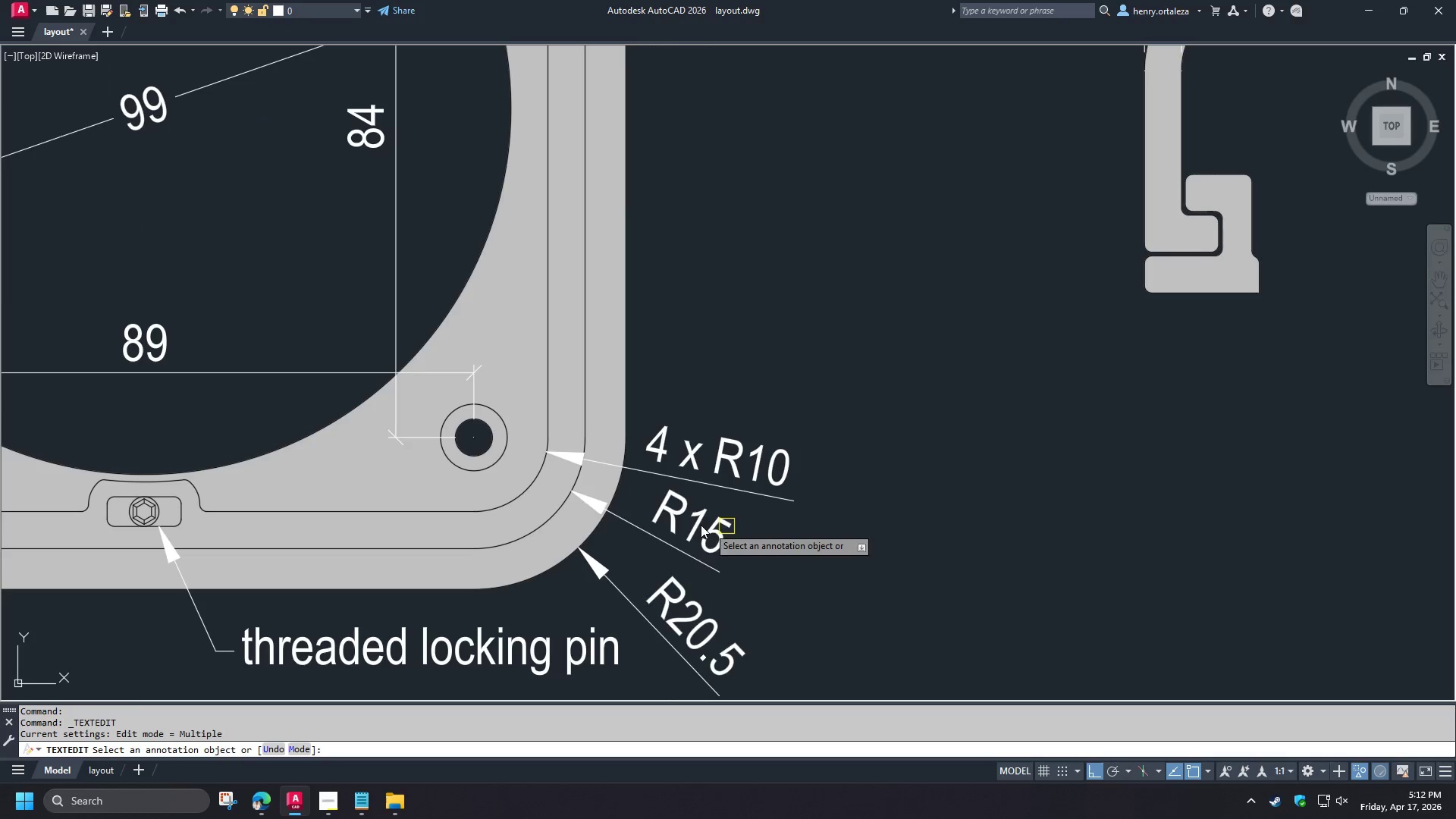 
double_click([698, 523])
 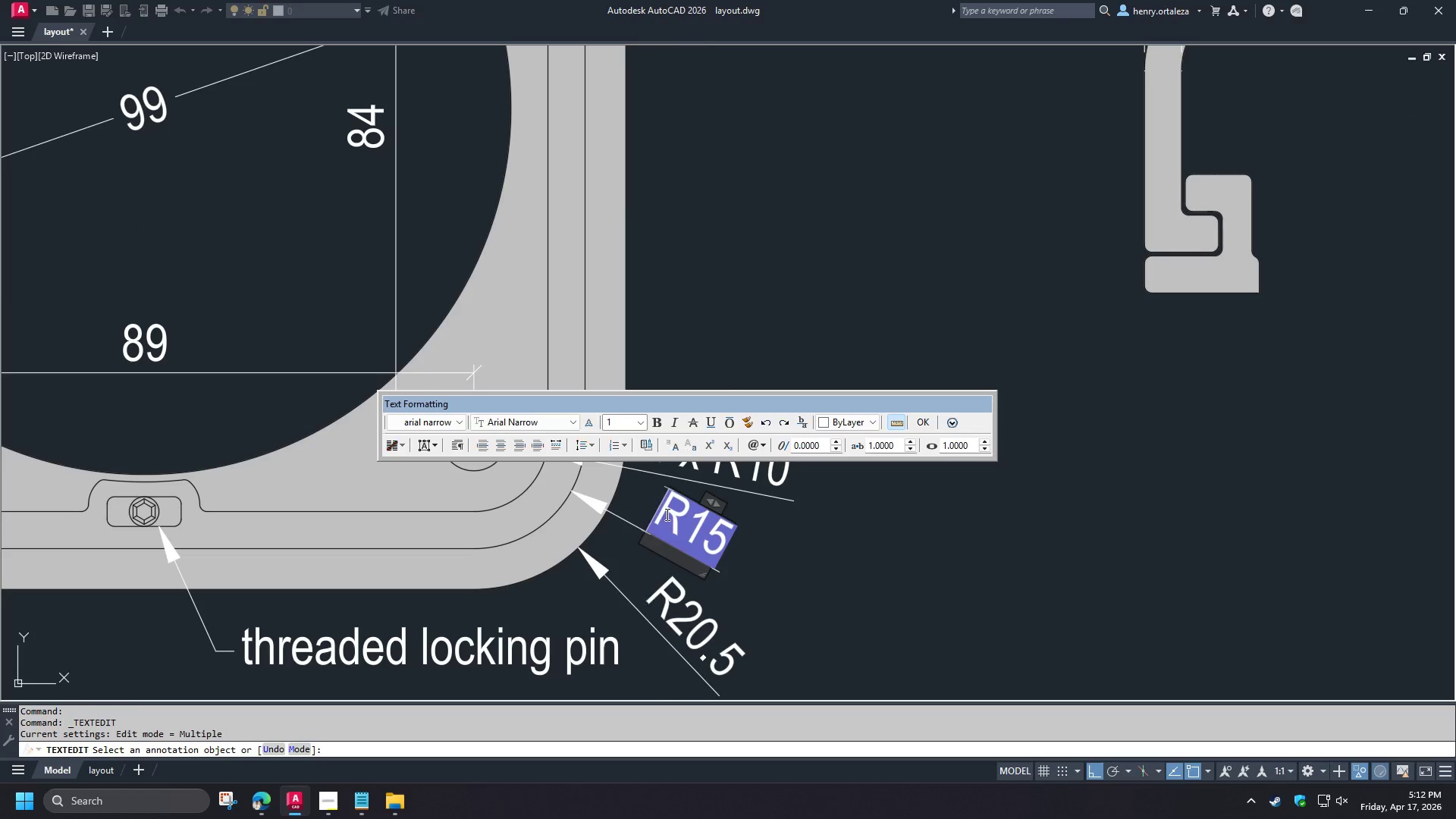 
key(4)
 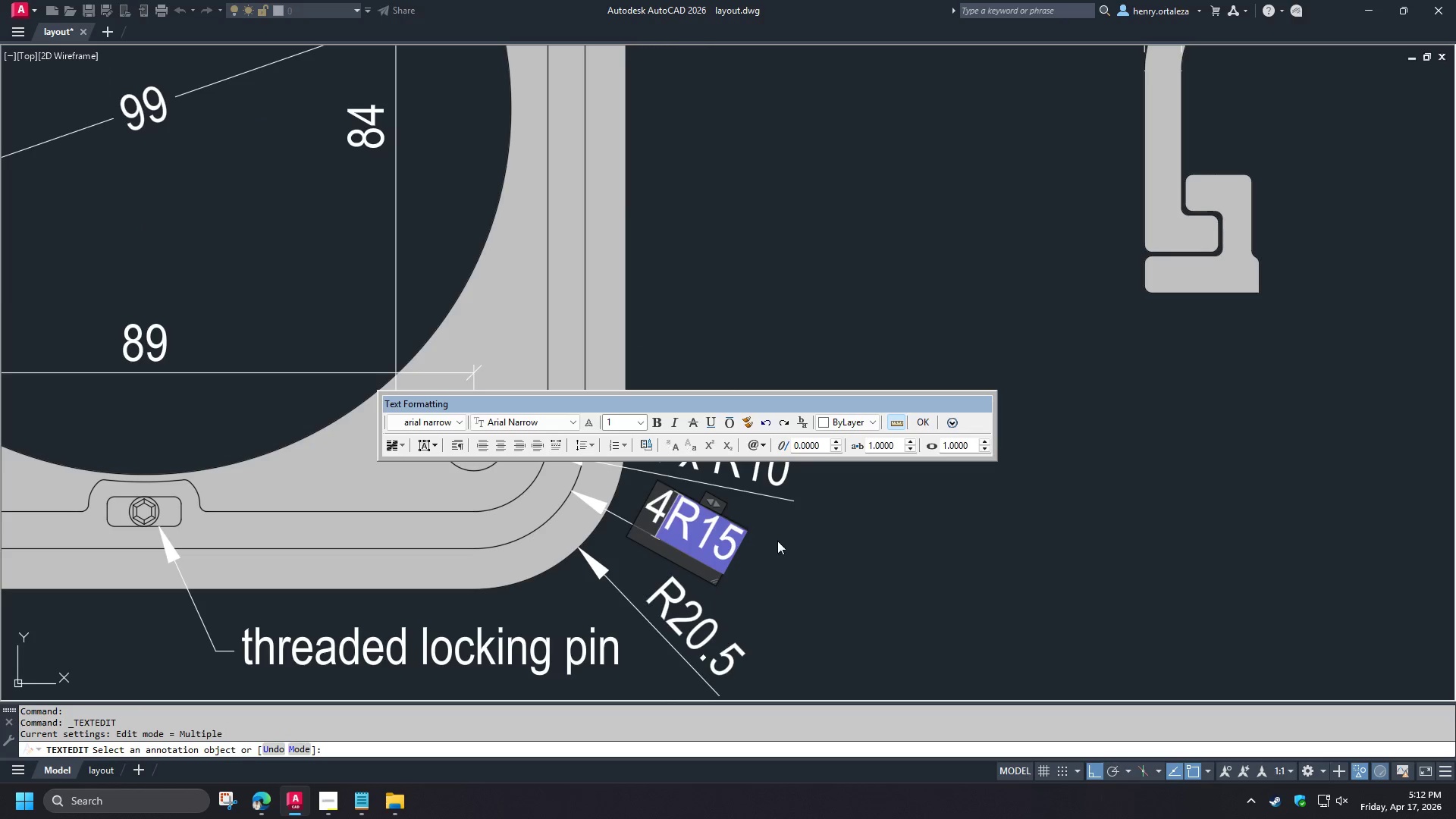 
key(Space)
 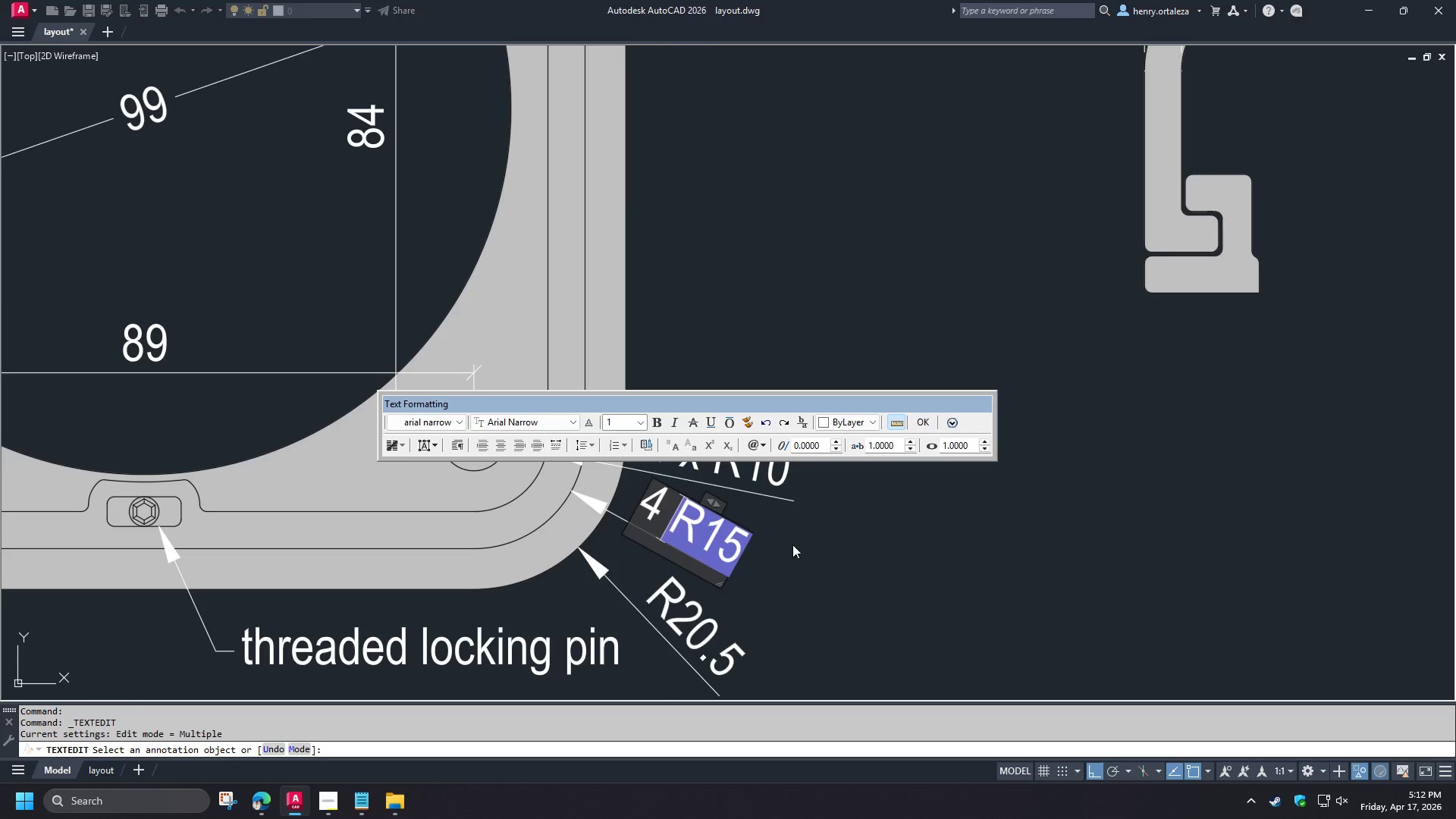 
key(X)
 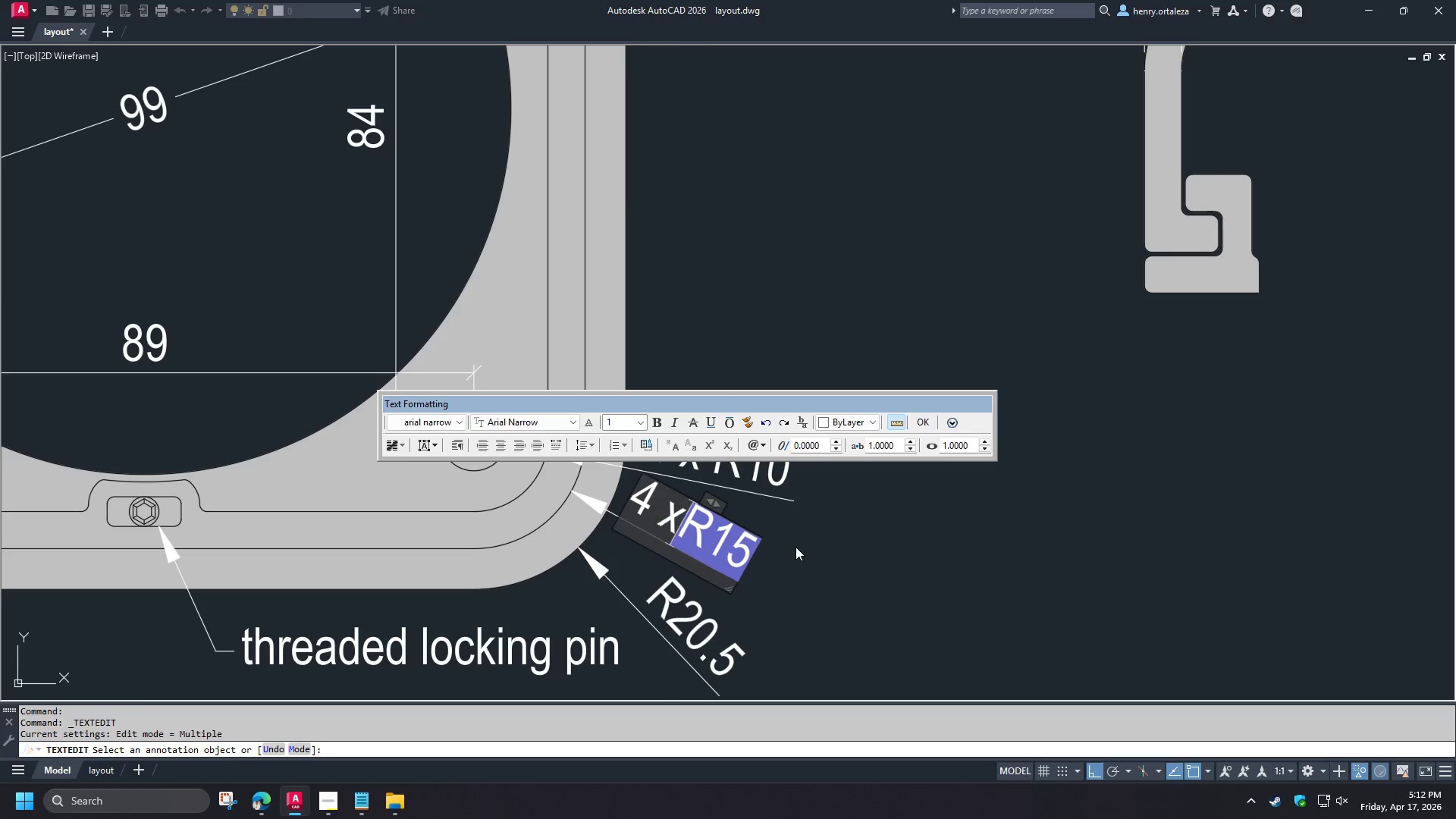 
key(Space)
 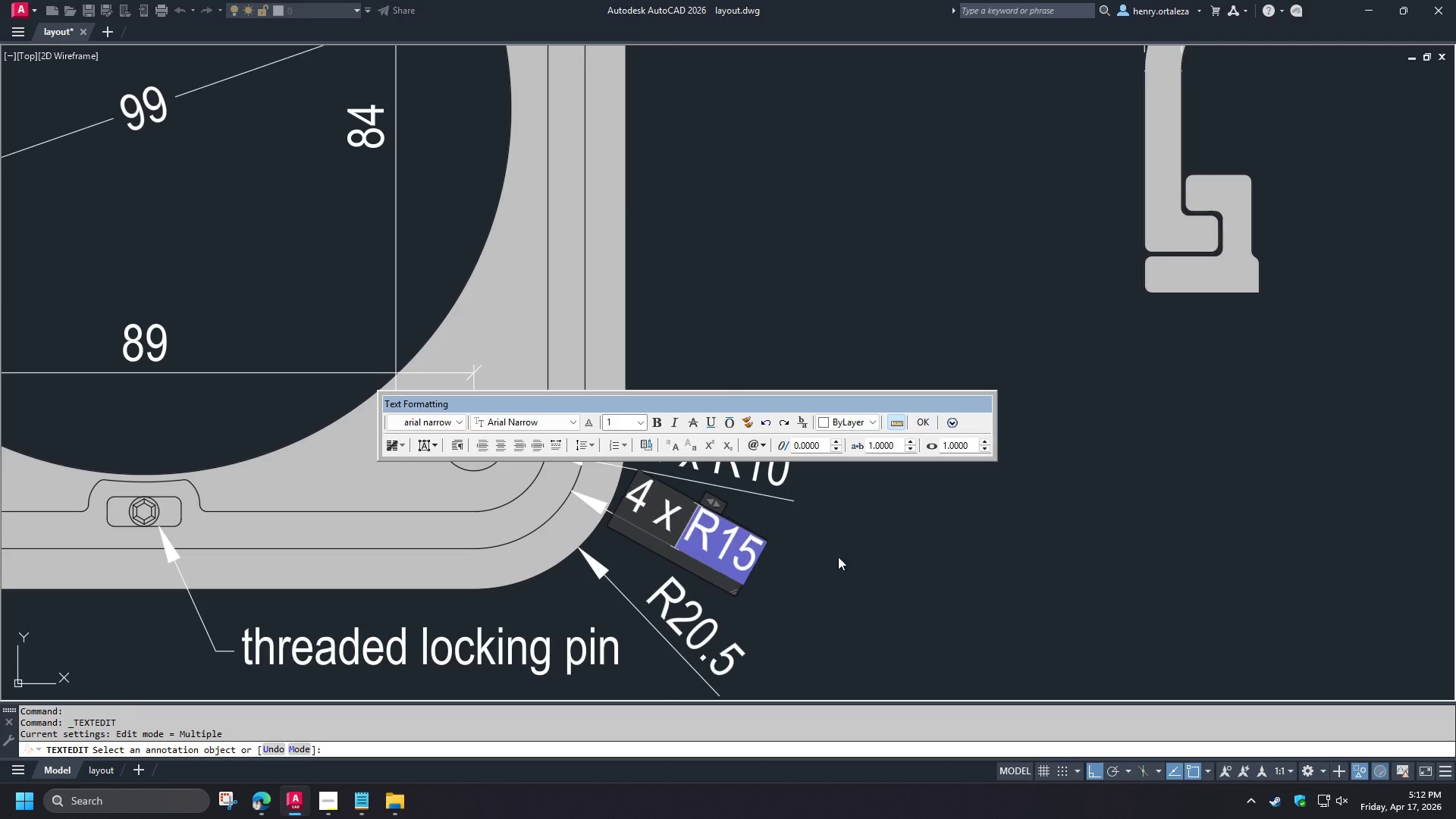 
left_click([841, 557])
 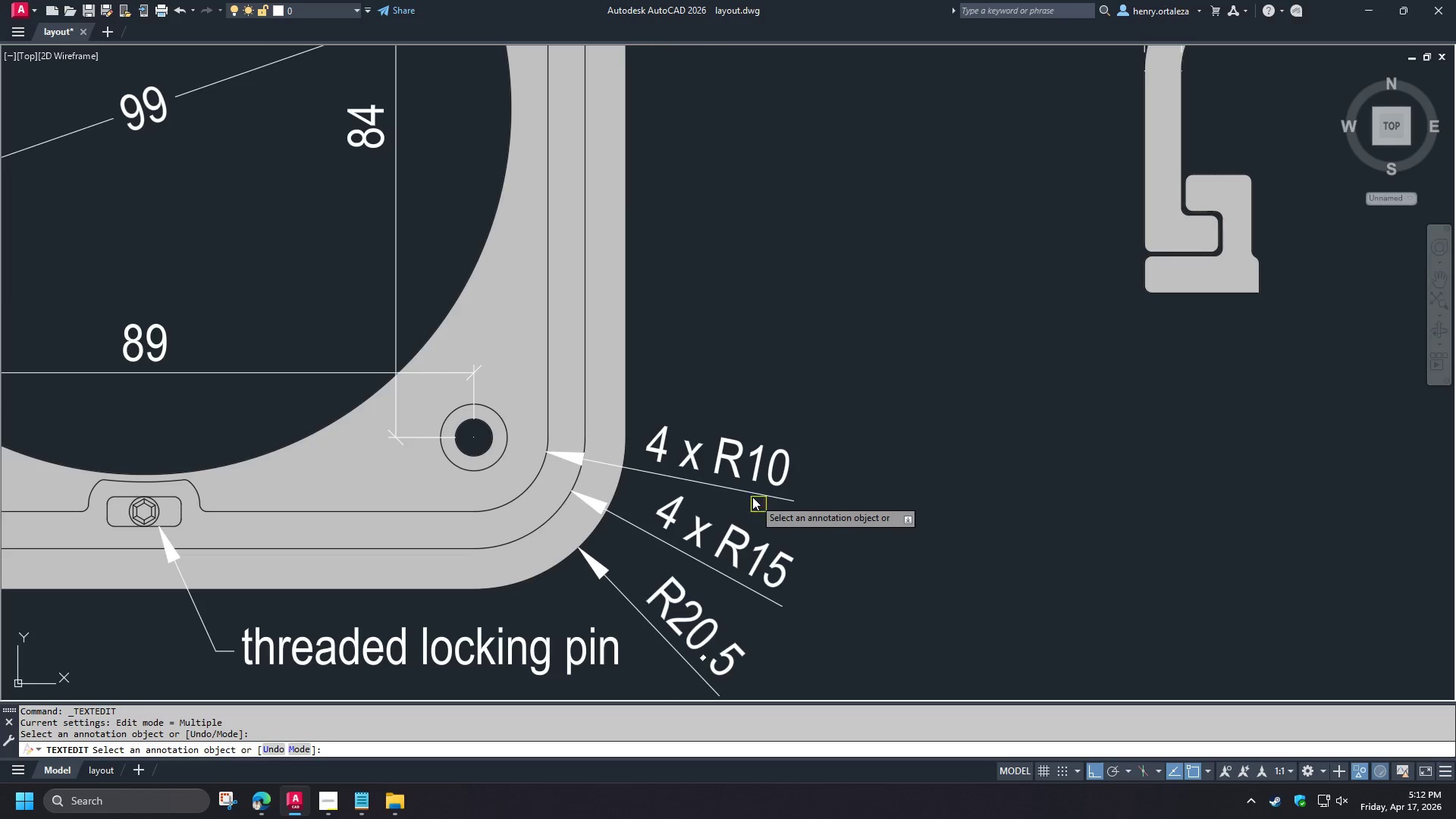 
key(Space)
 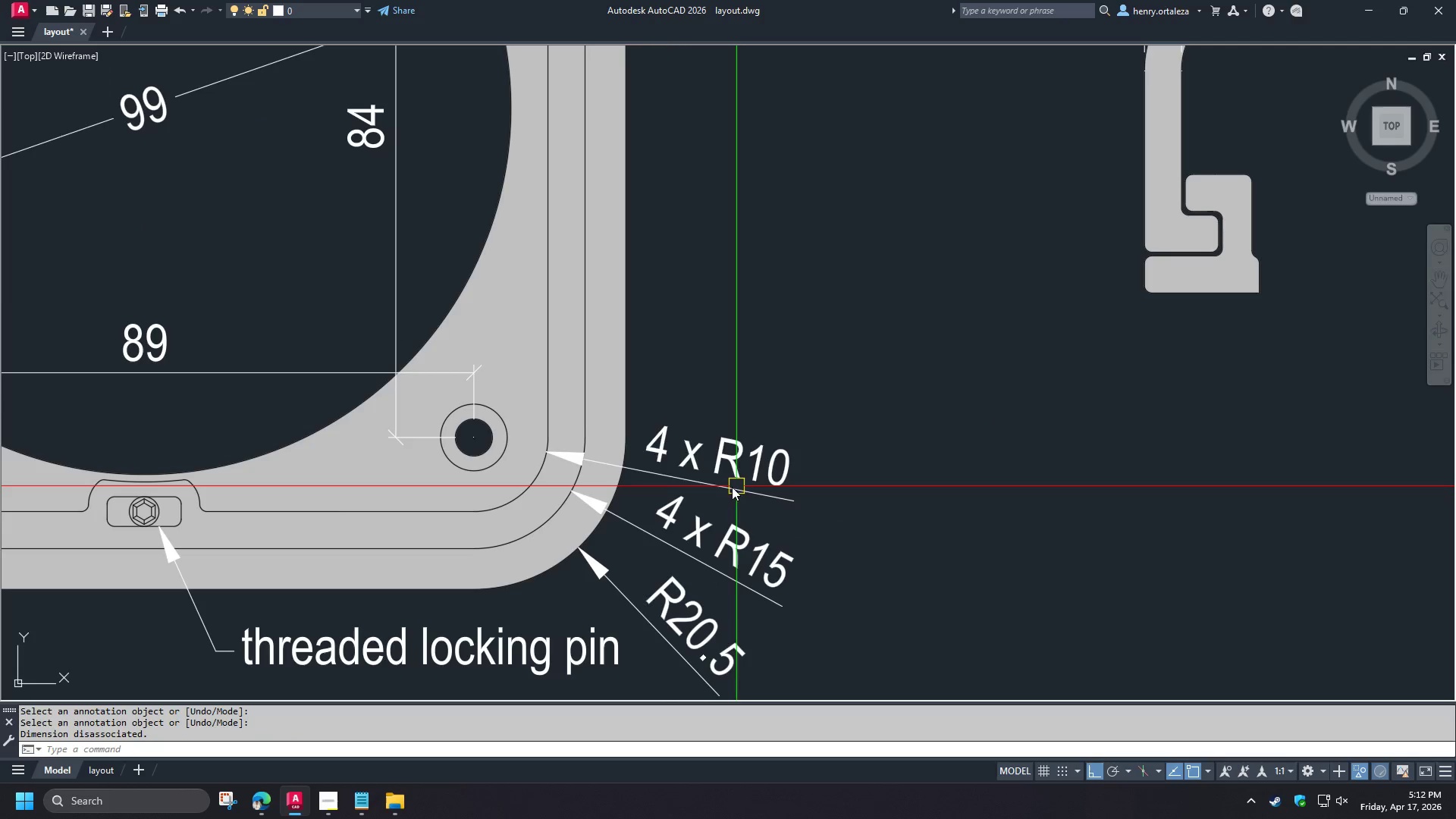 
left_click([732, 487])
 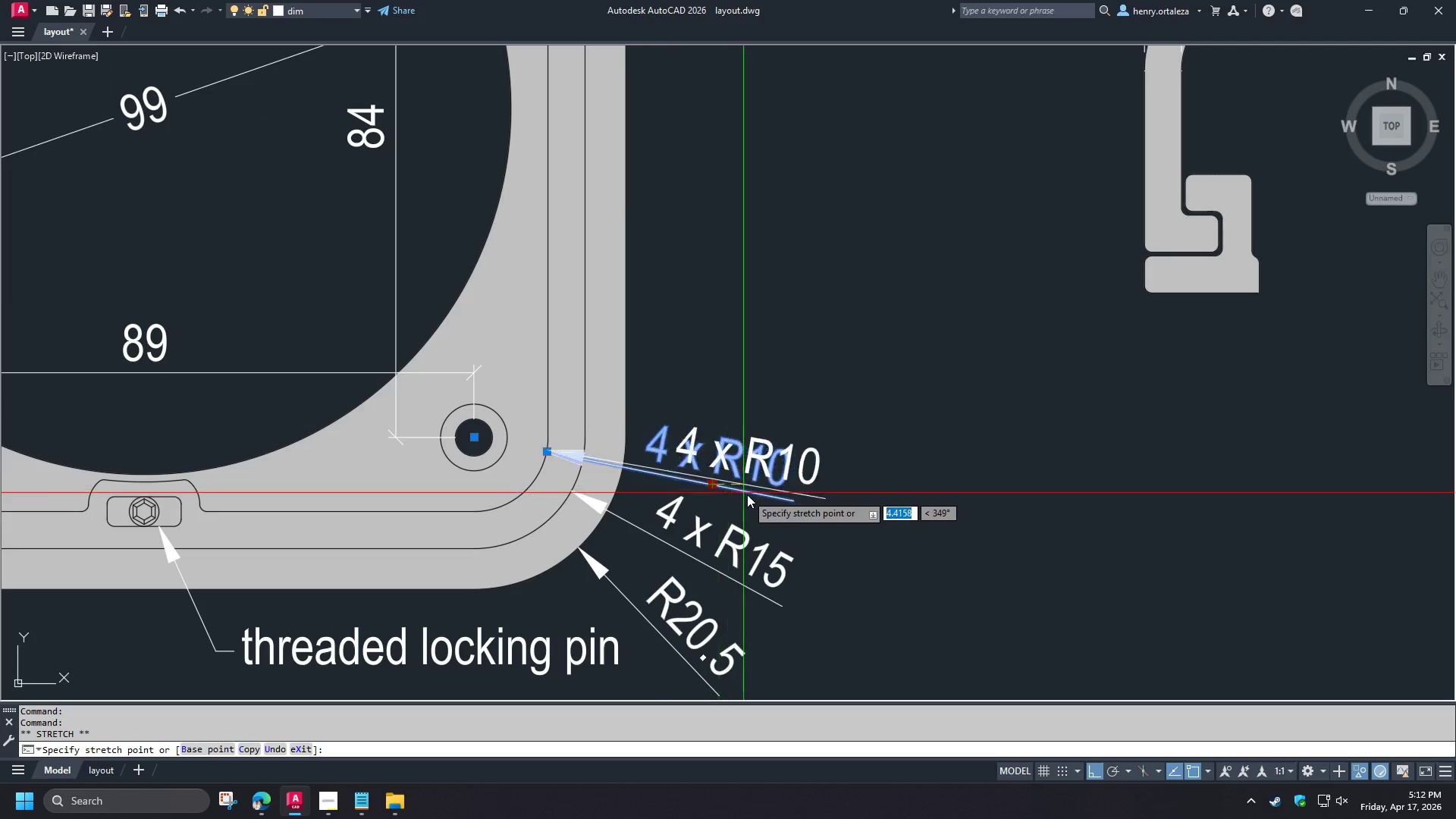 
left_click([748, 494])
 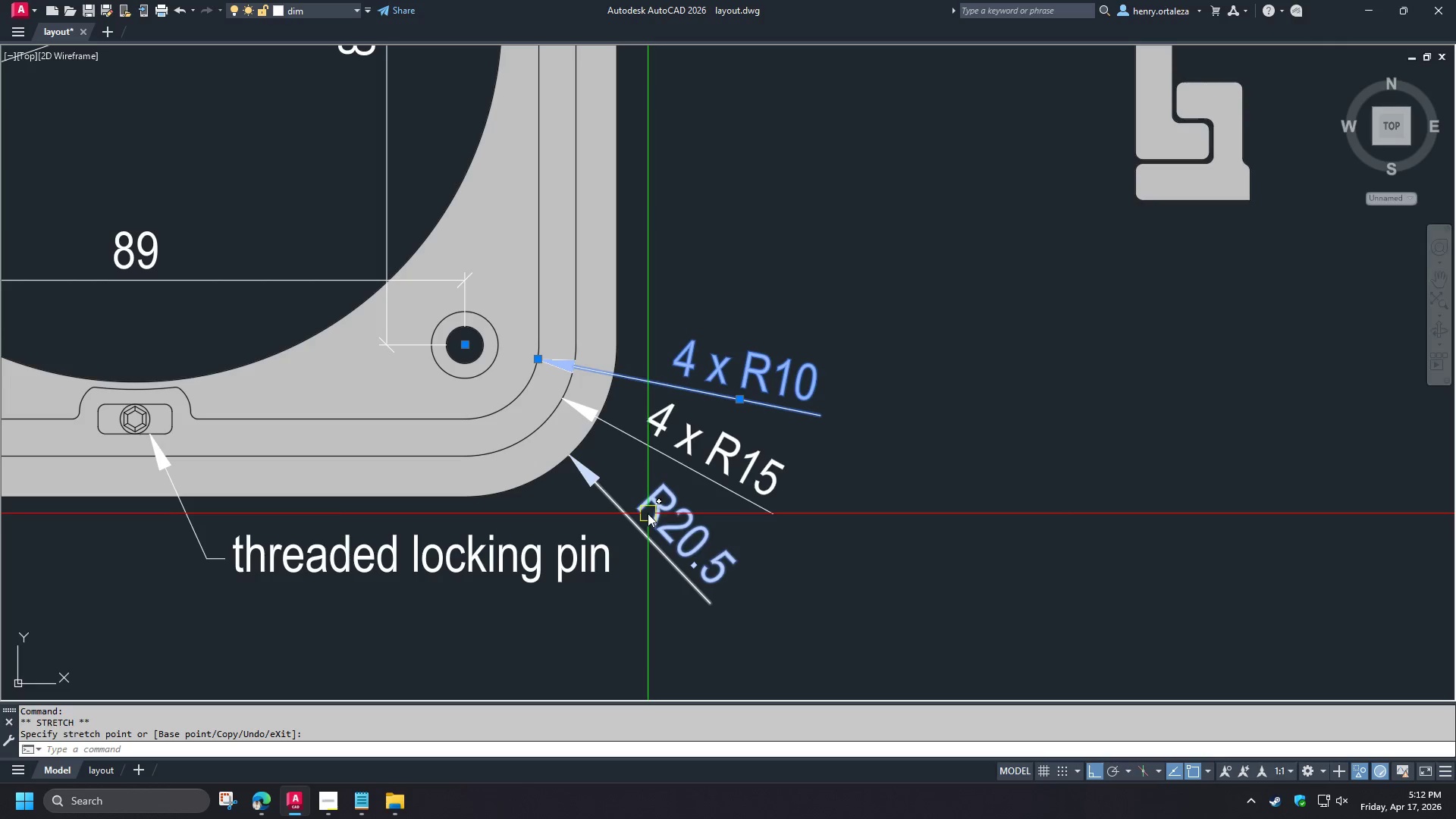 
key(Escape)
 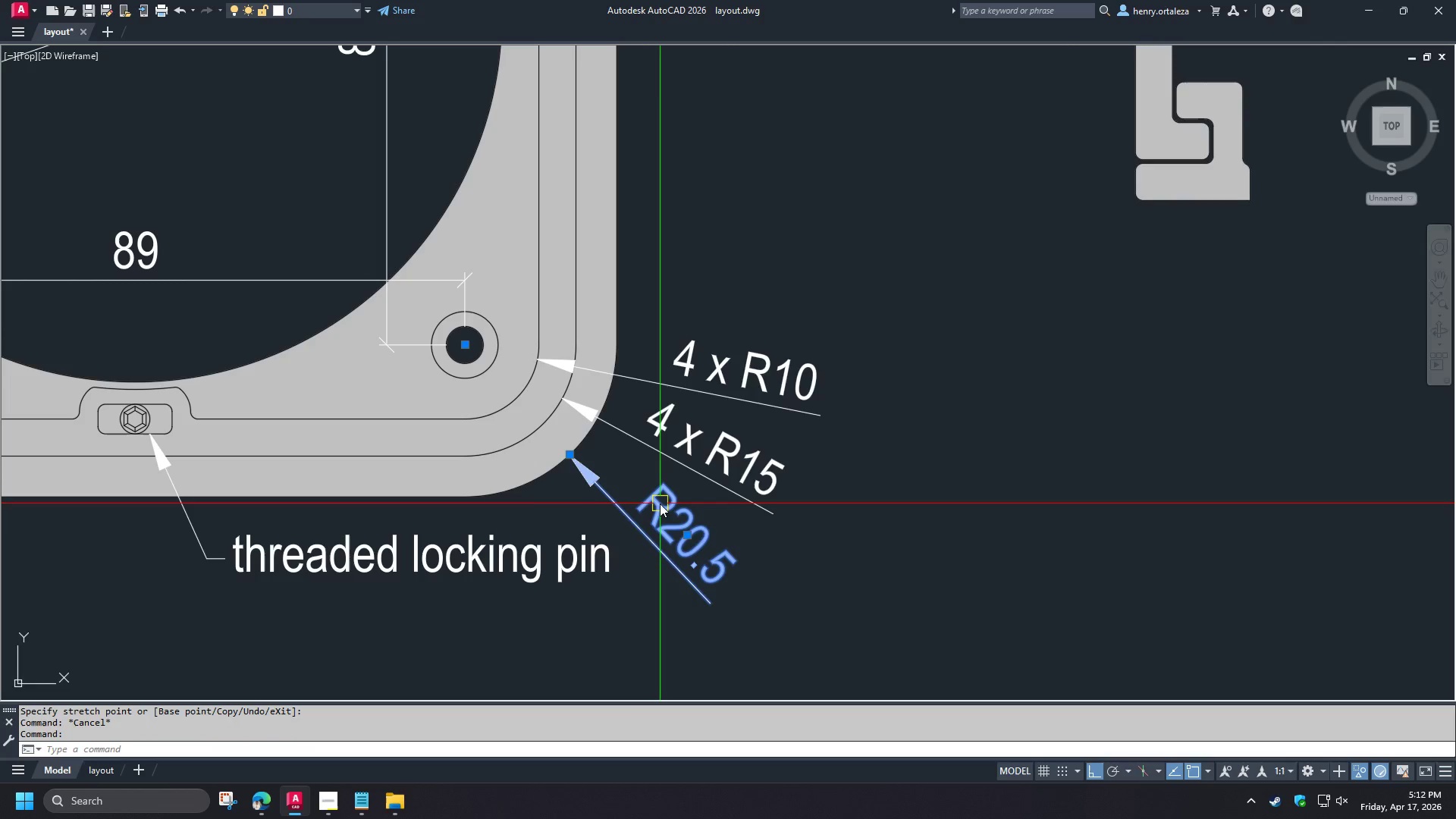 
double_click([660, 504])
 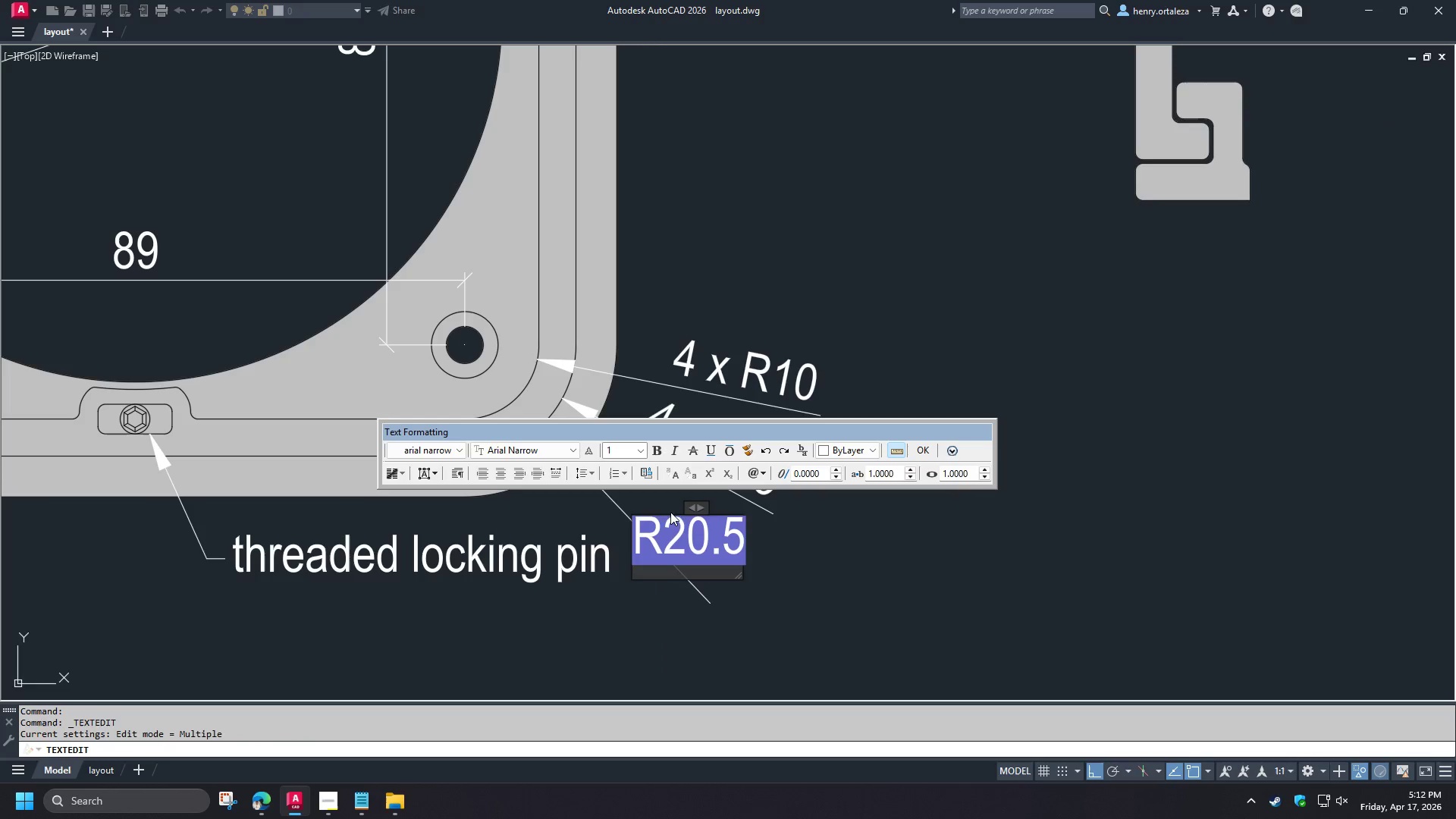 
key(4)
 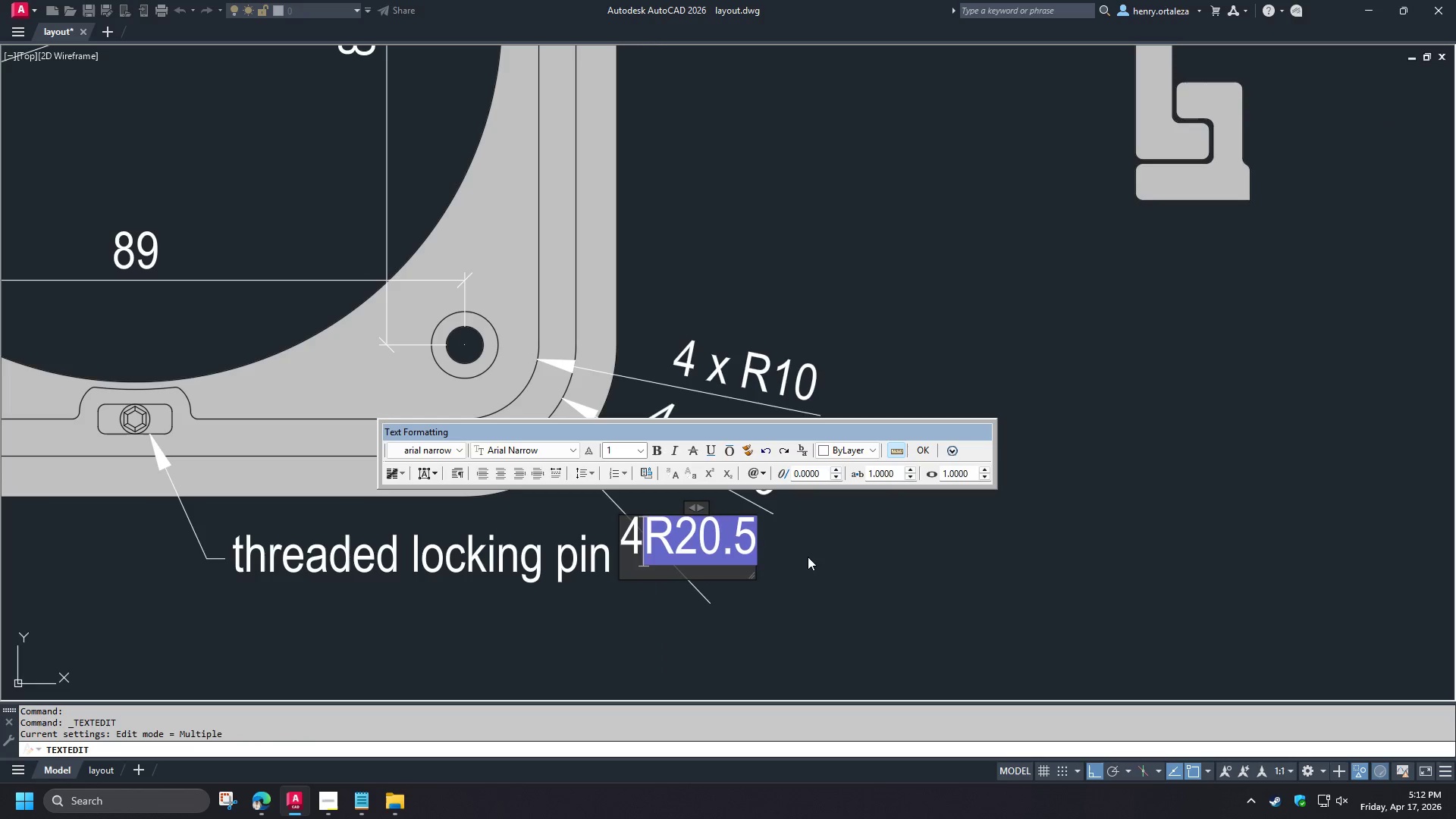 
key(Space)
 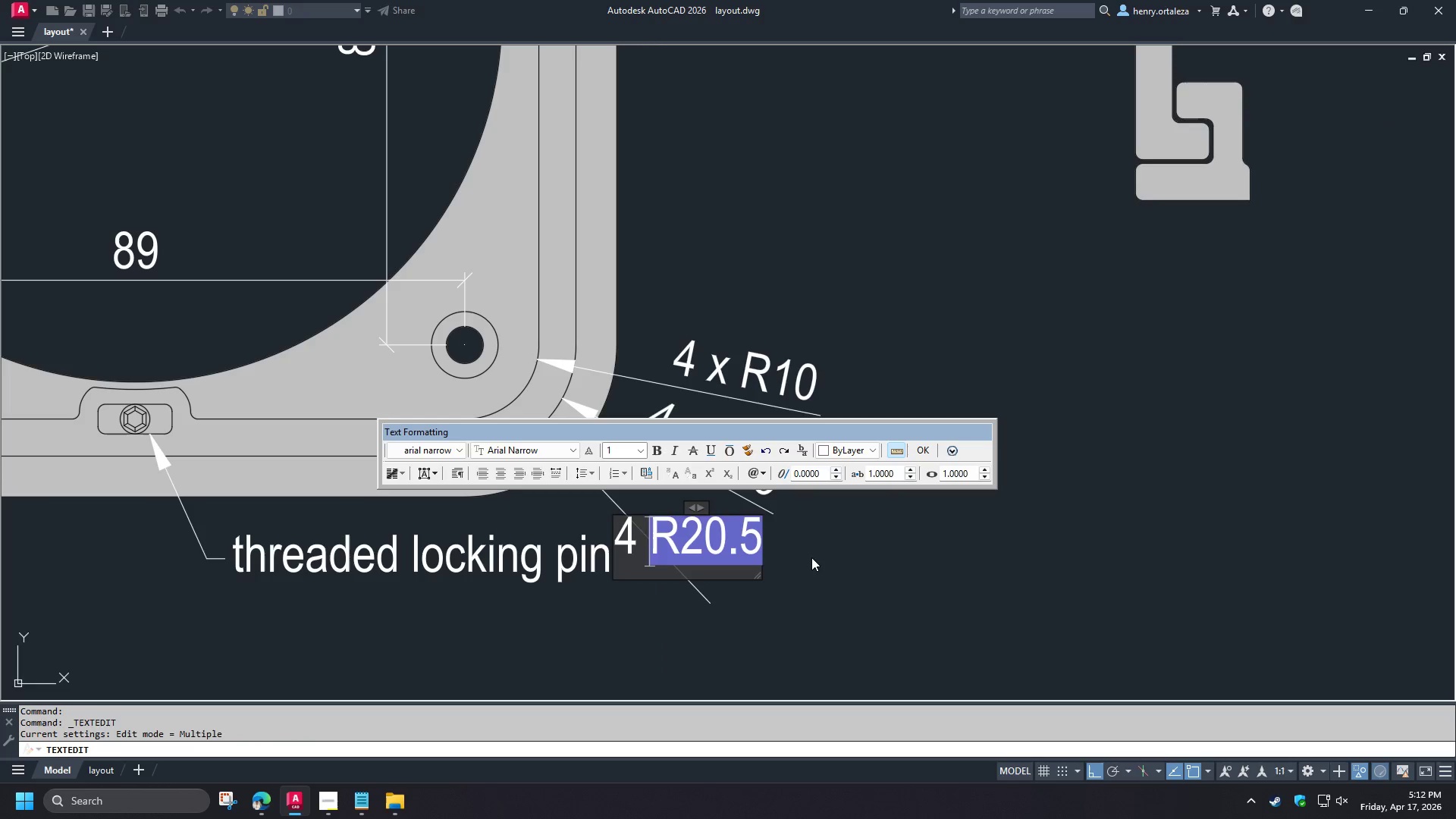 
key(X)
 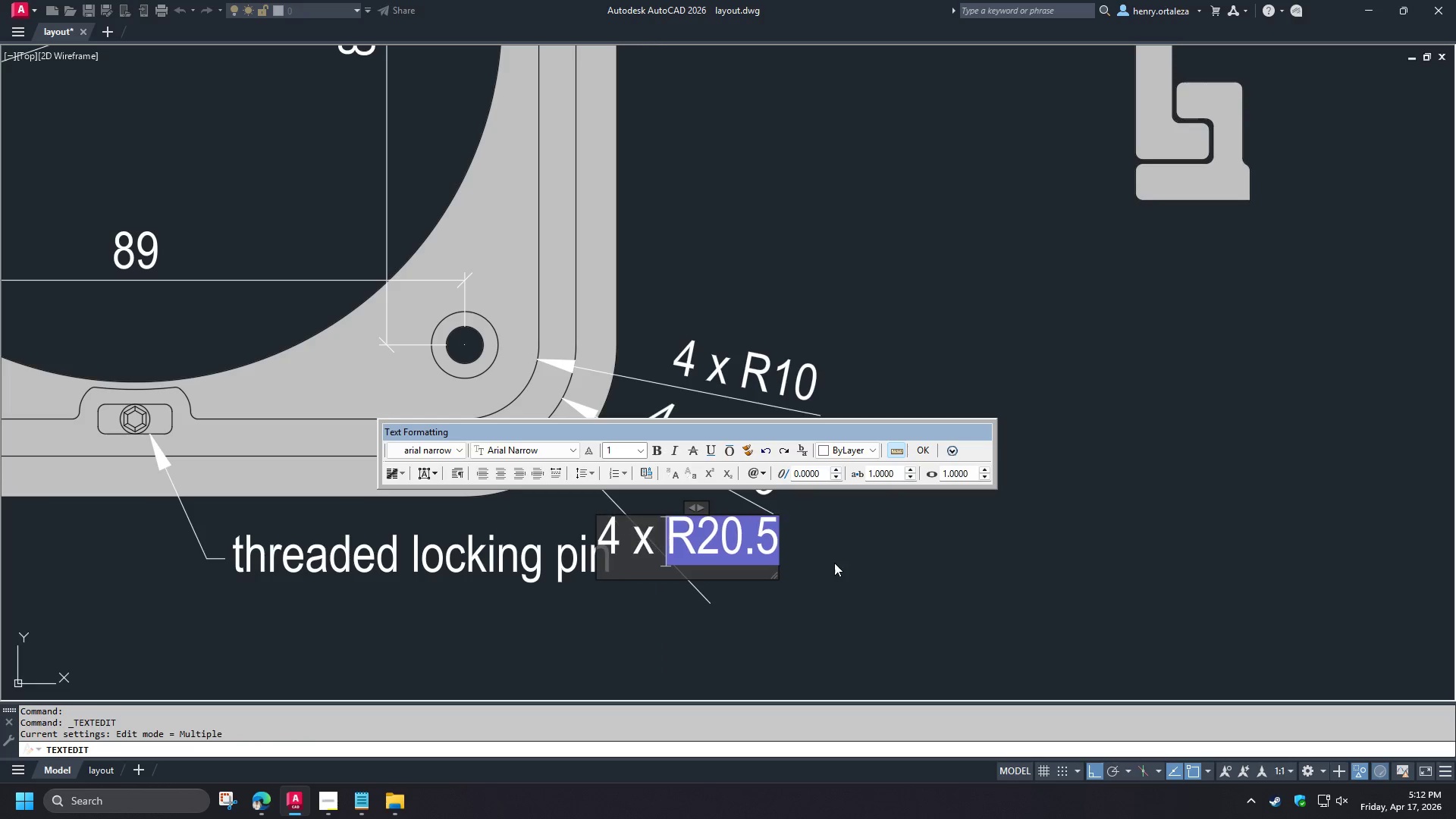 
key(Space)
 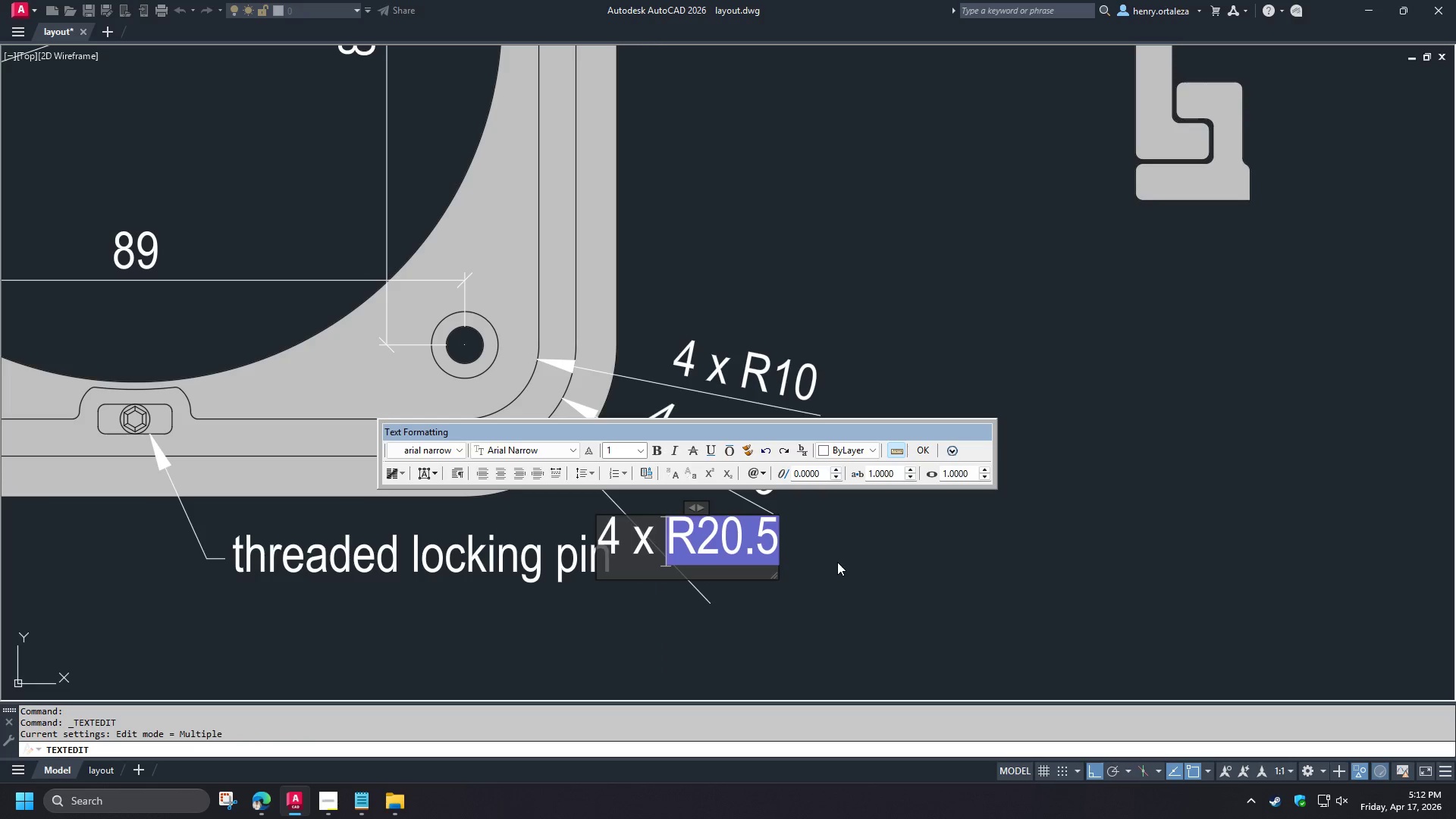 
left_click([837, 561])
 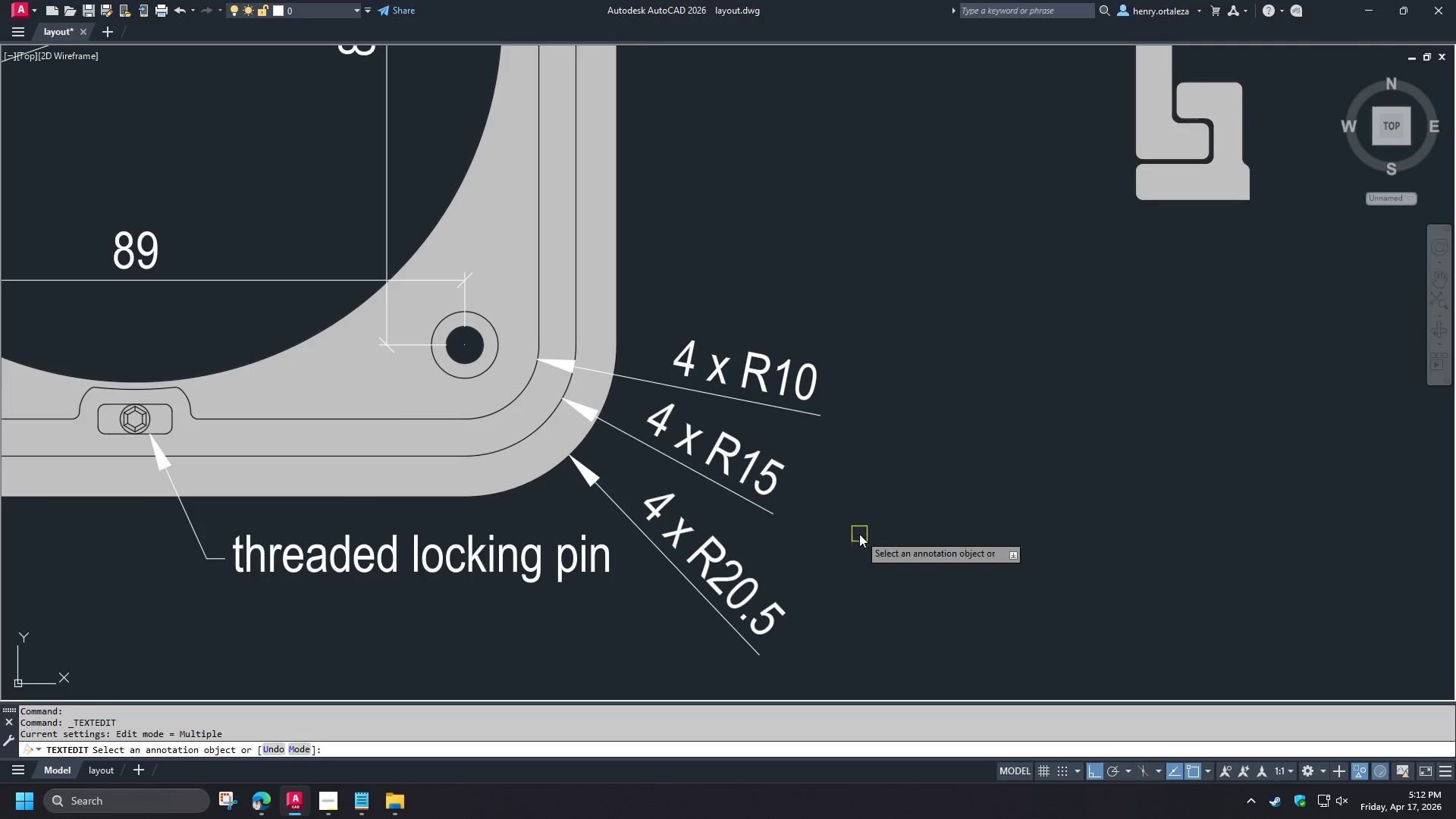 
key(Space)
 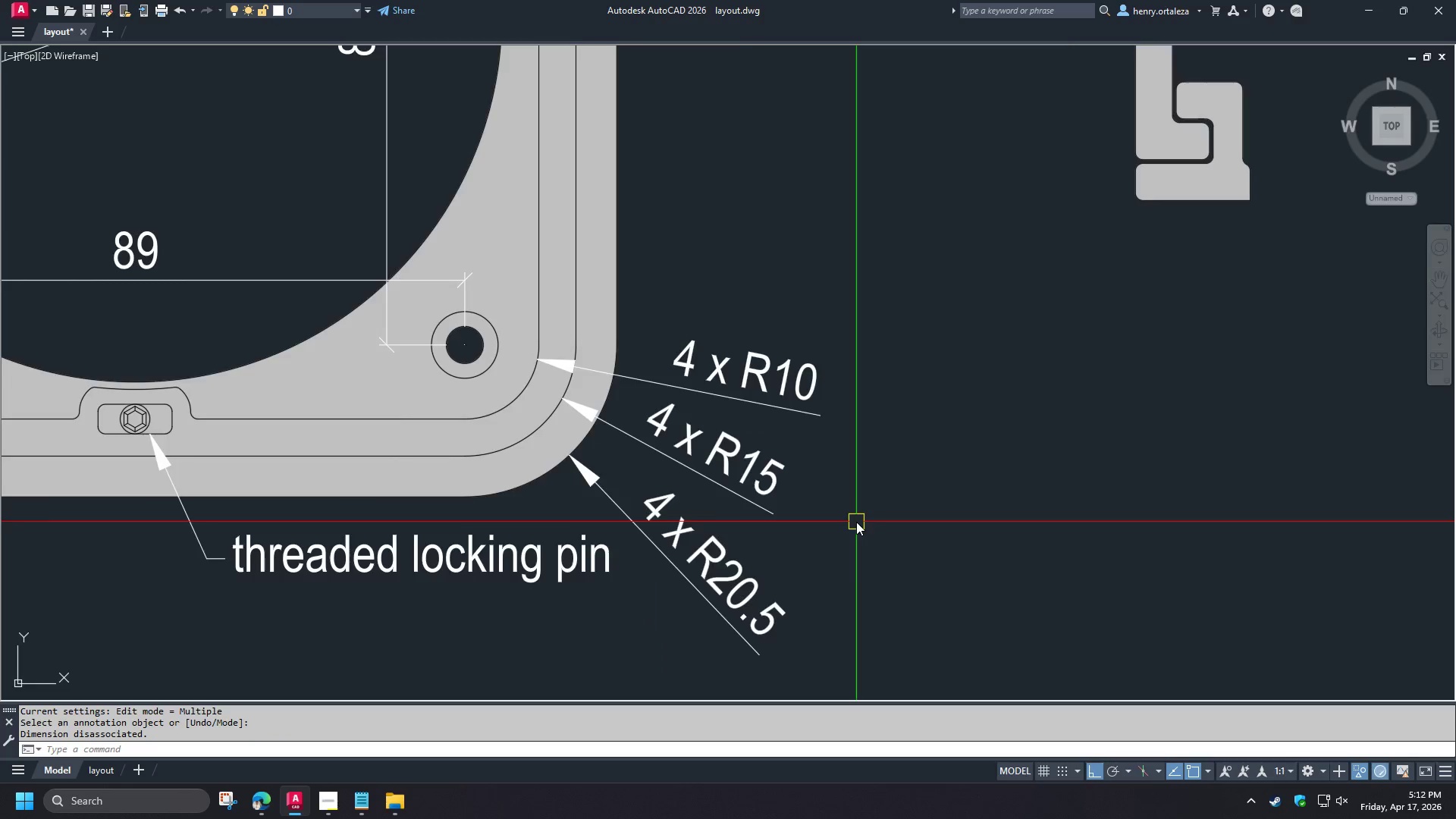 
scroll: coordinate [900, 530], scroll_direction: down, amount: 3.0
 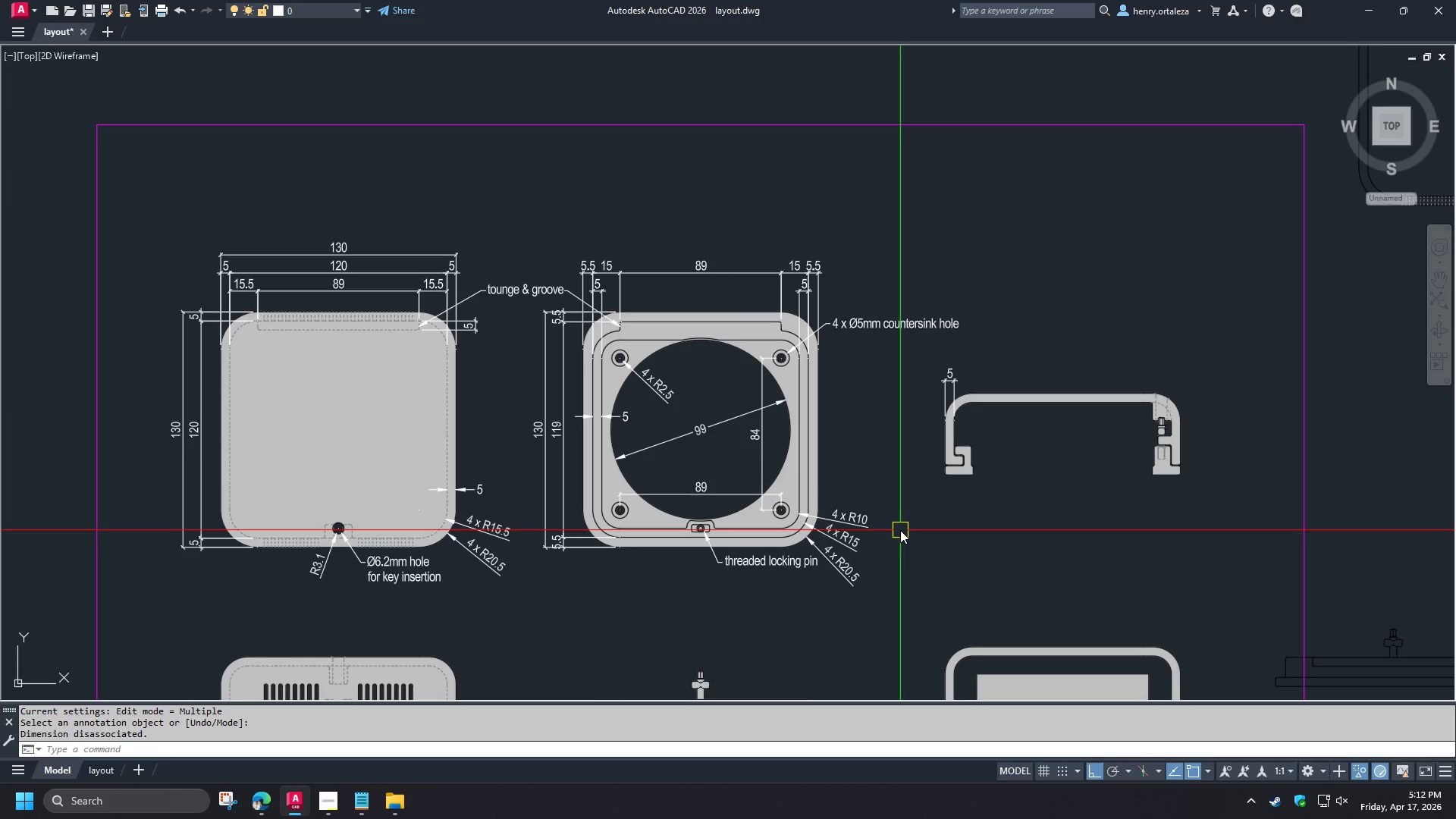 
type(re )
 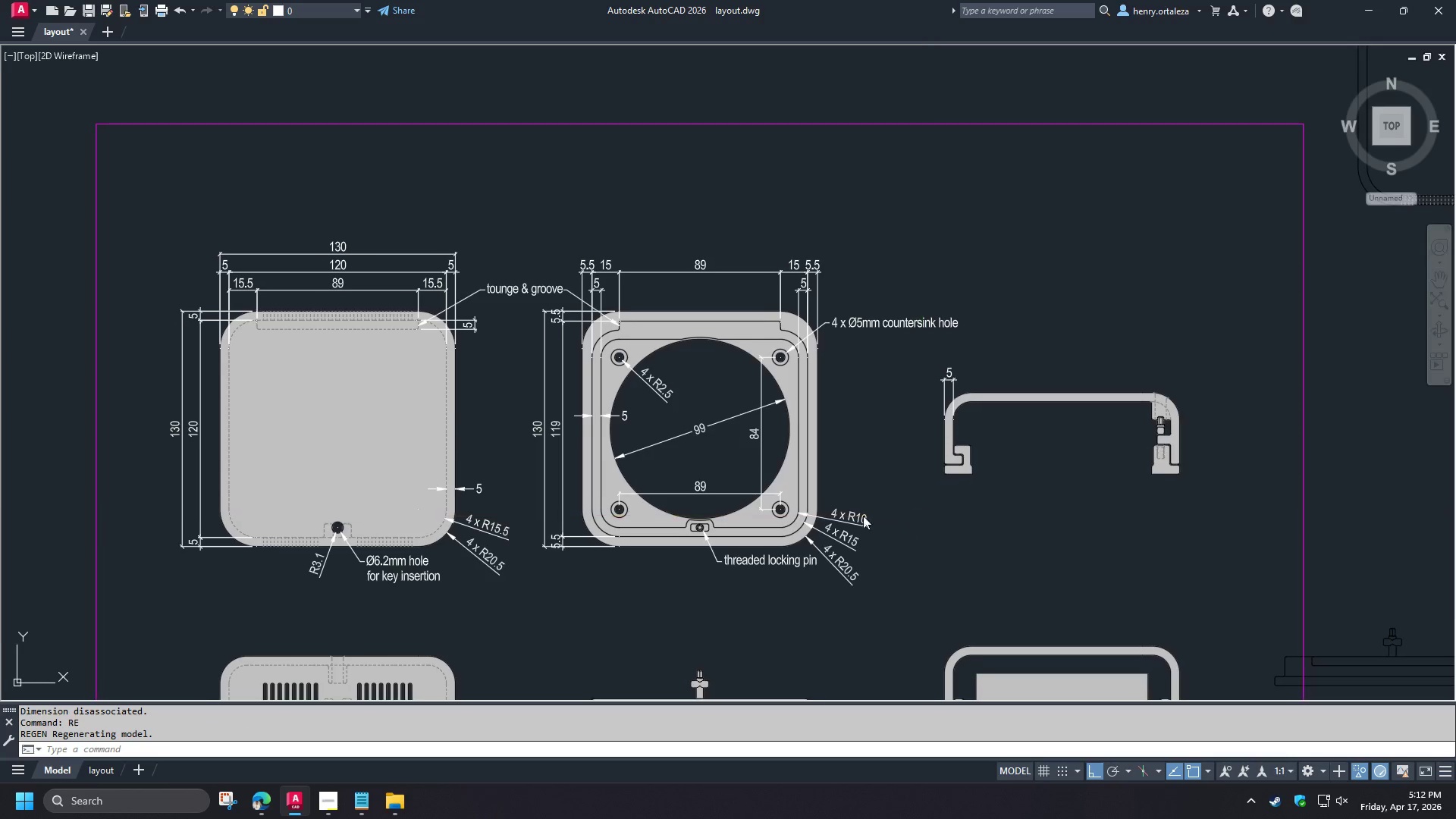 
scroll: coordinate [780, 486], scroll_direction: up, amount: 2.0
 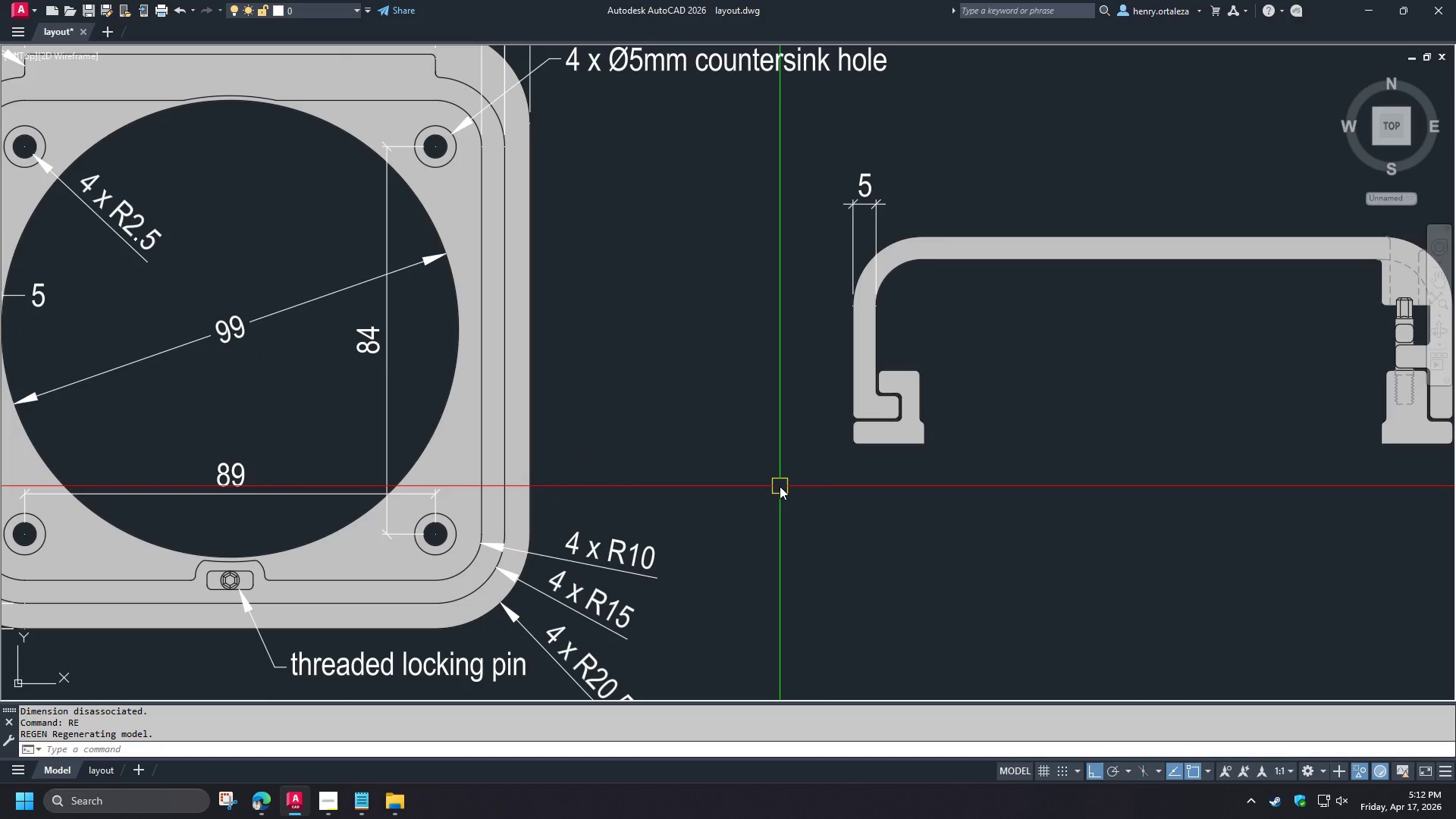 
scroll: coordinate [780, 486], scroll_direction: down, amount: 1.0
 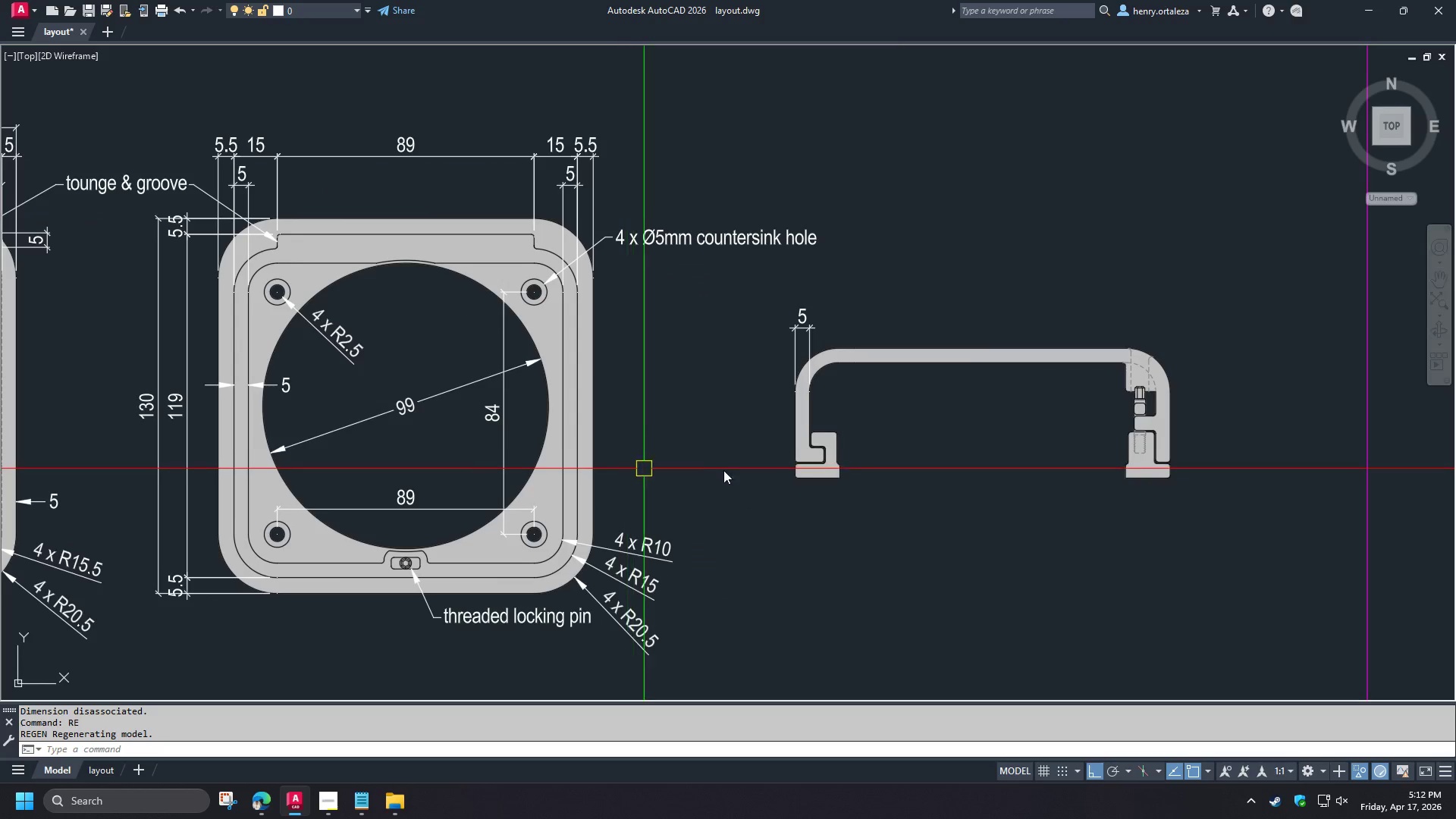 
scroll: coordinate [899, 462], scroll_direction: up, amount: 1.0
 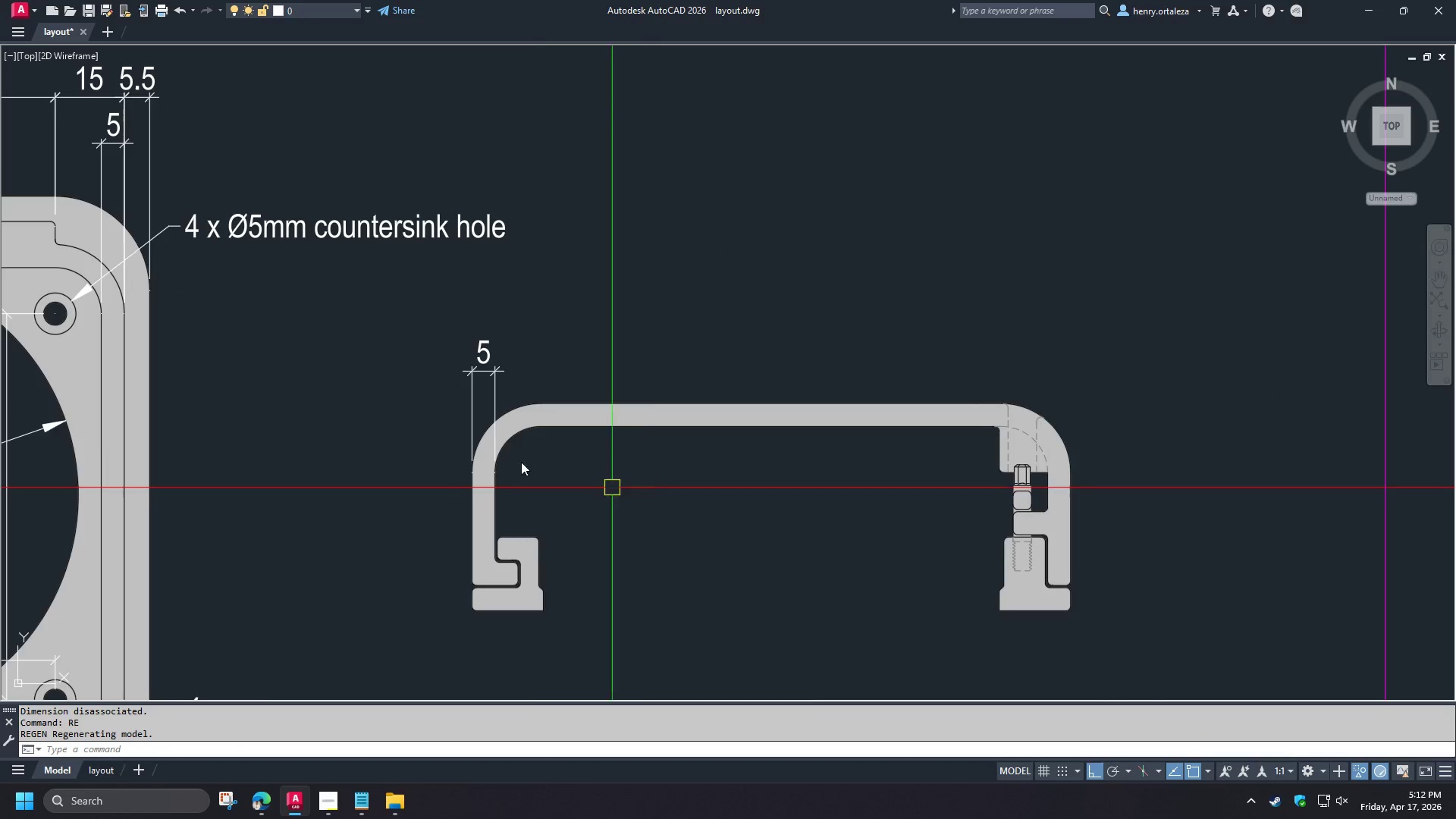 
left_click([496, 380])
 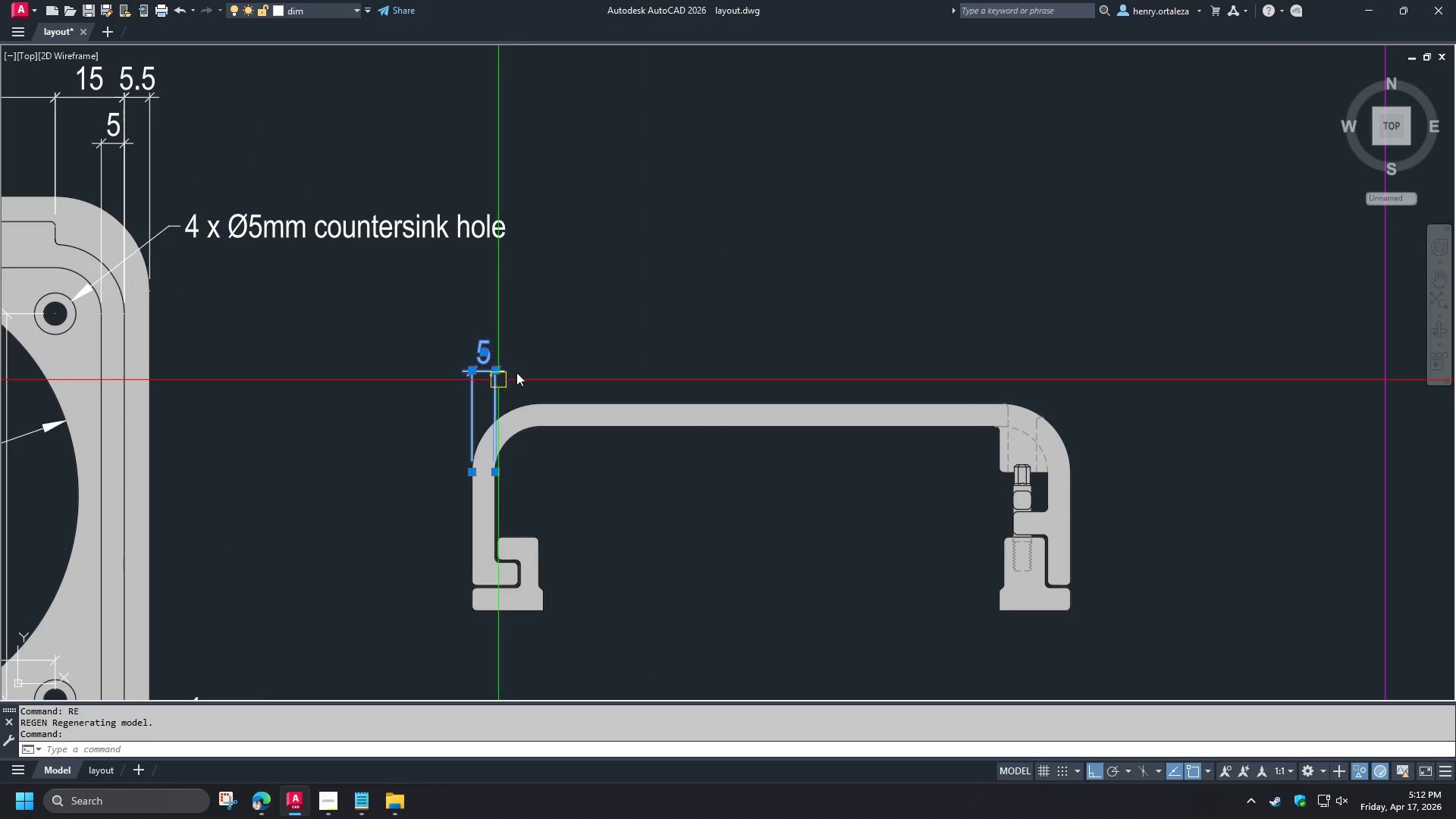 
type(e dli)
 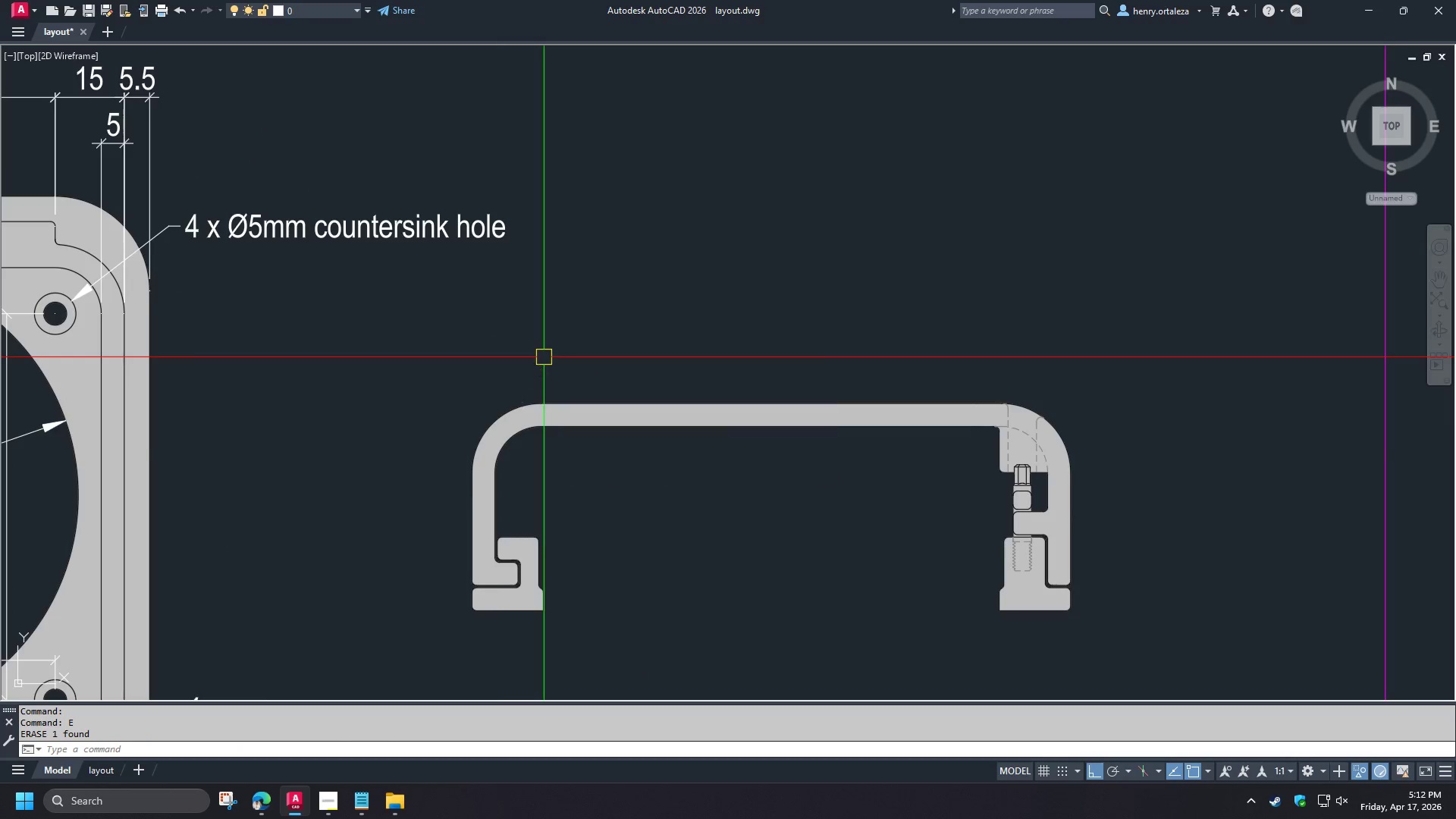 
key(Space)
 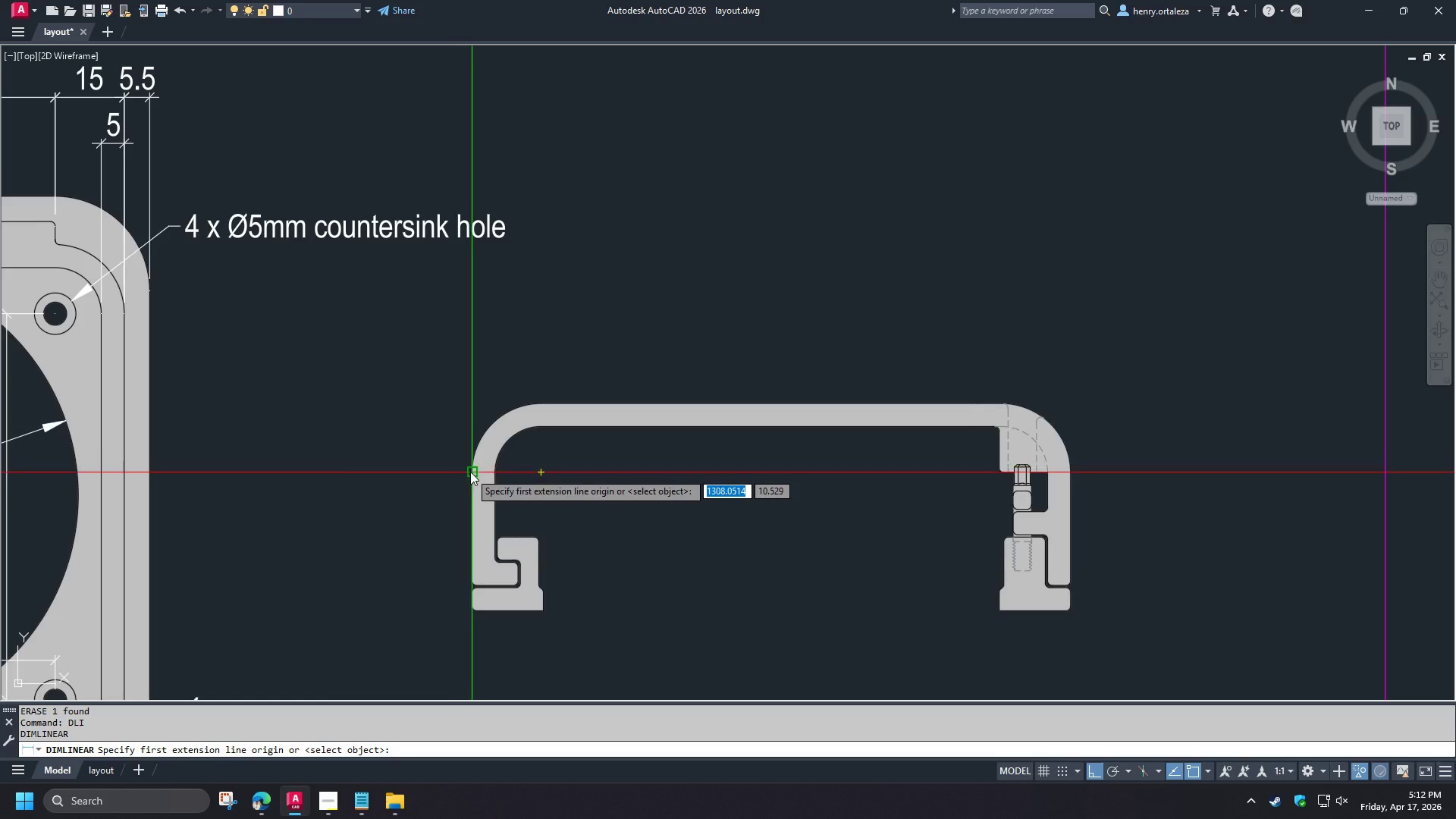 
left_click([470, 472])
 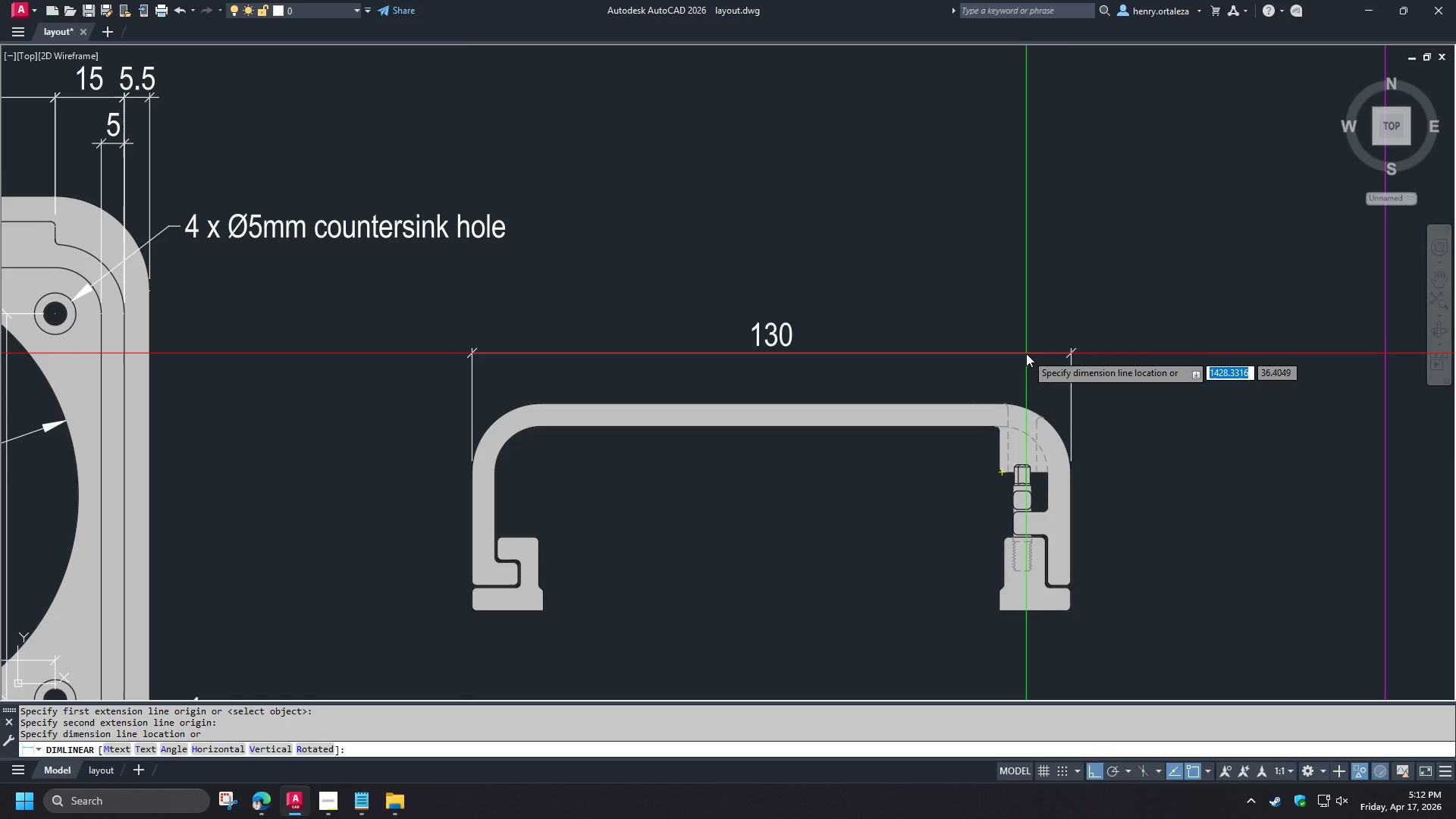 
left_click([1022, 328])
 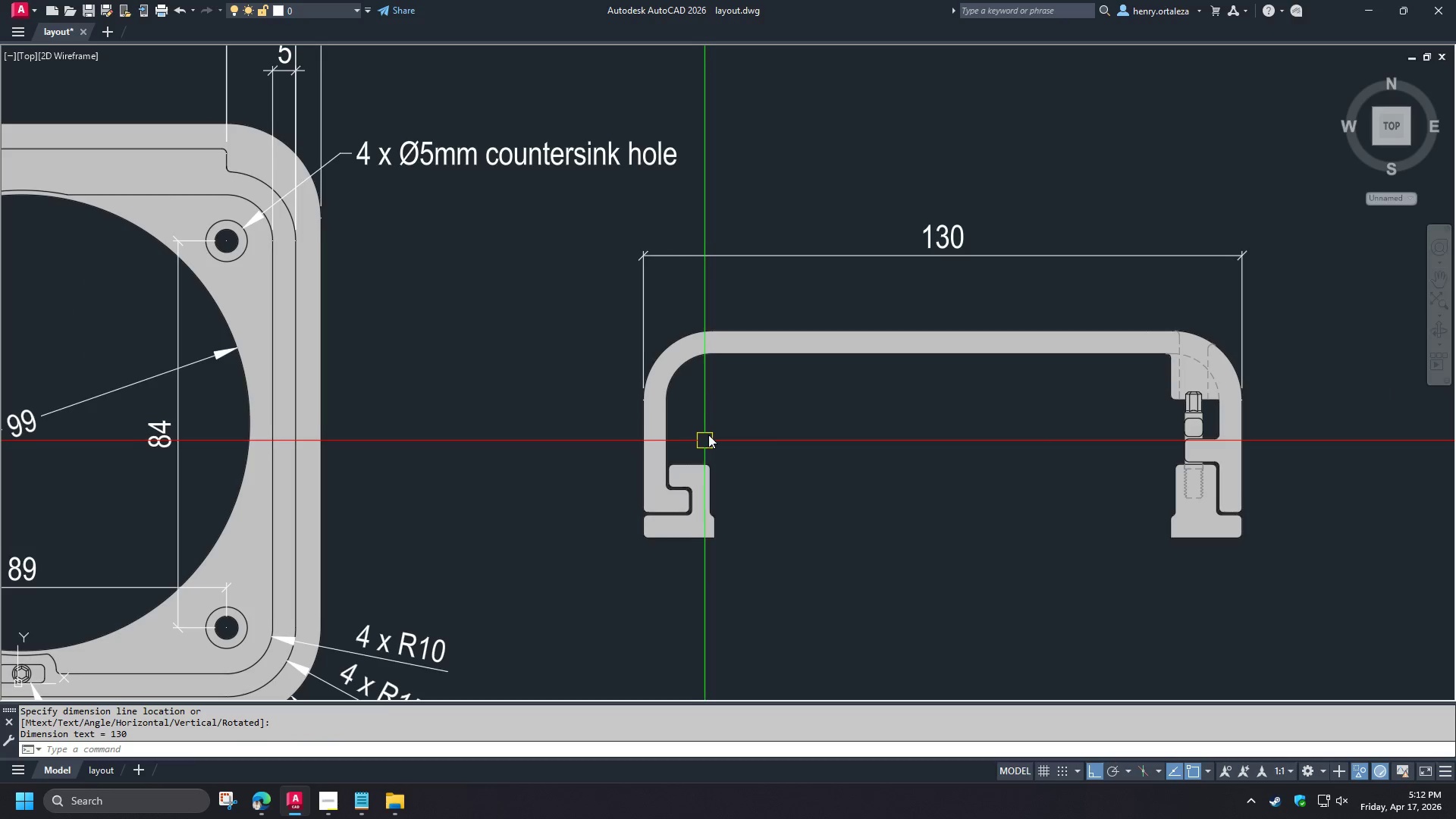 
key(Space)
 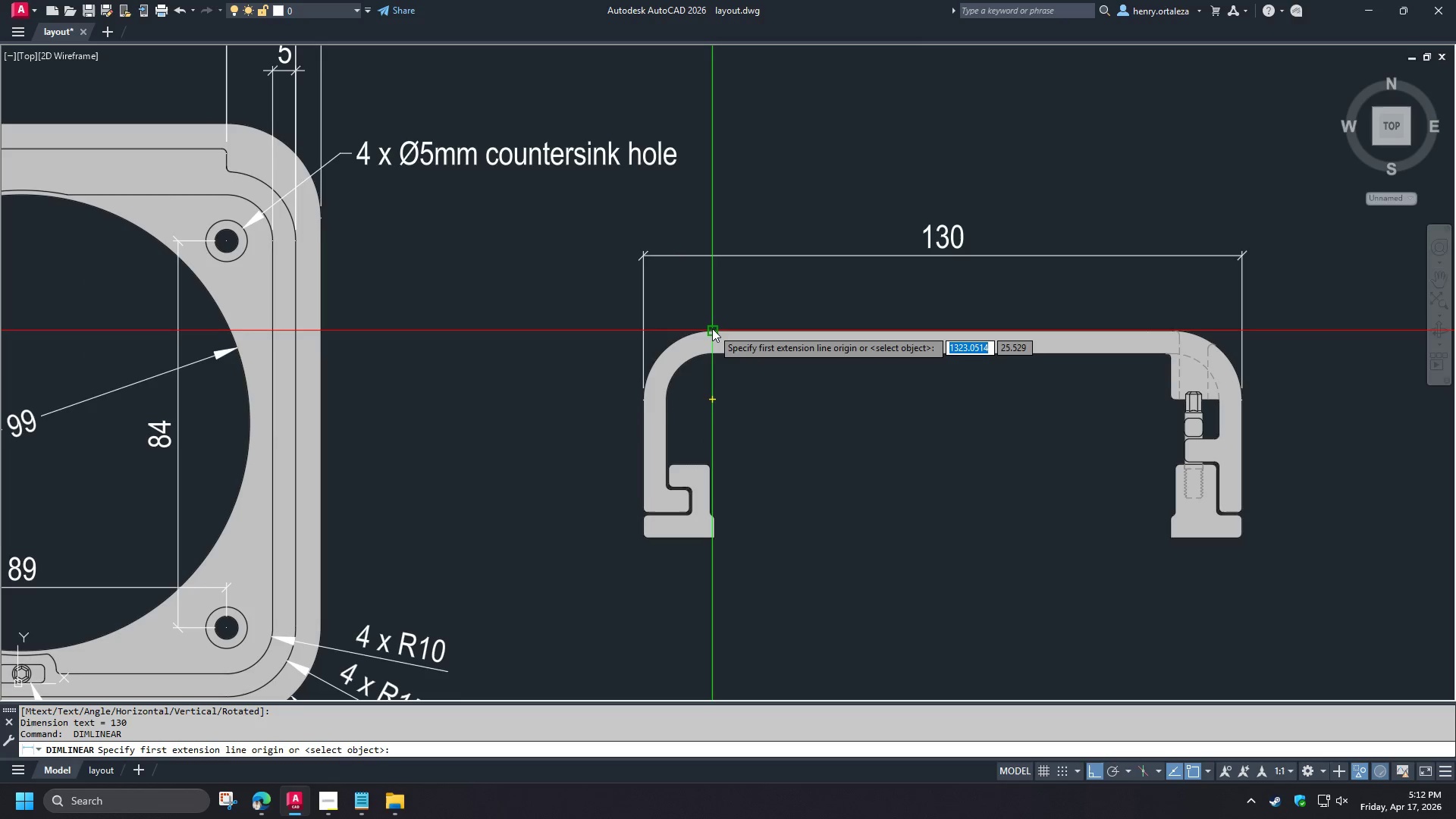 
left_click([711, 328])
 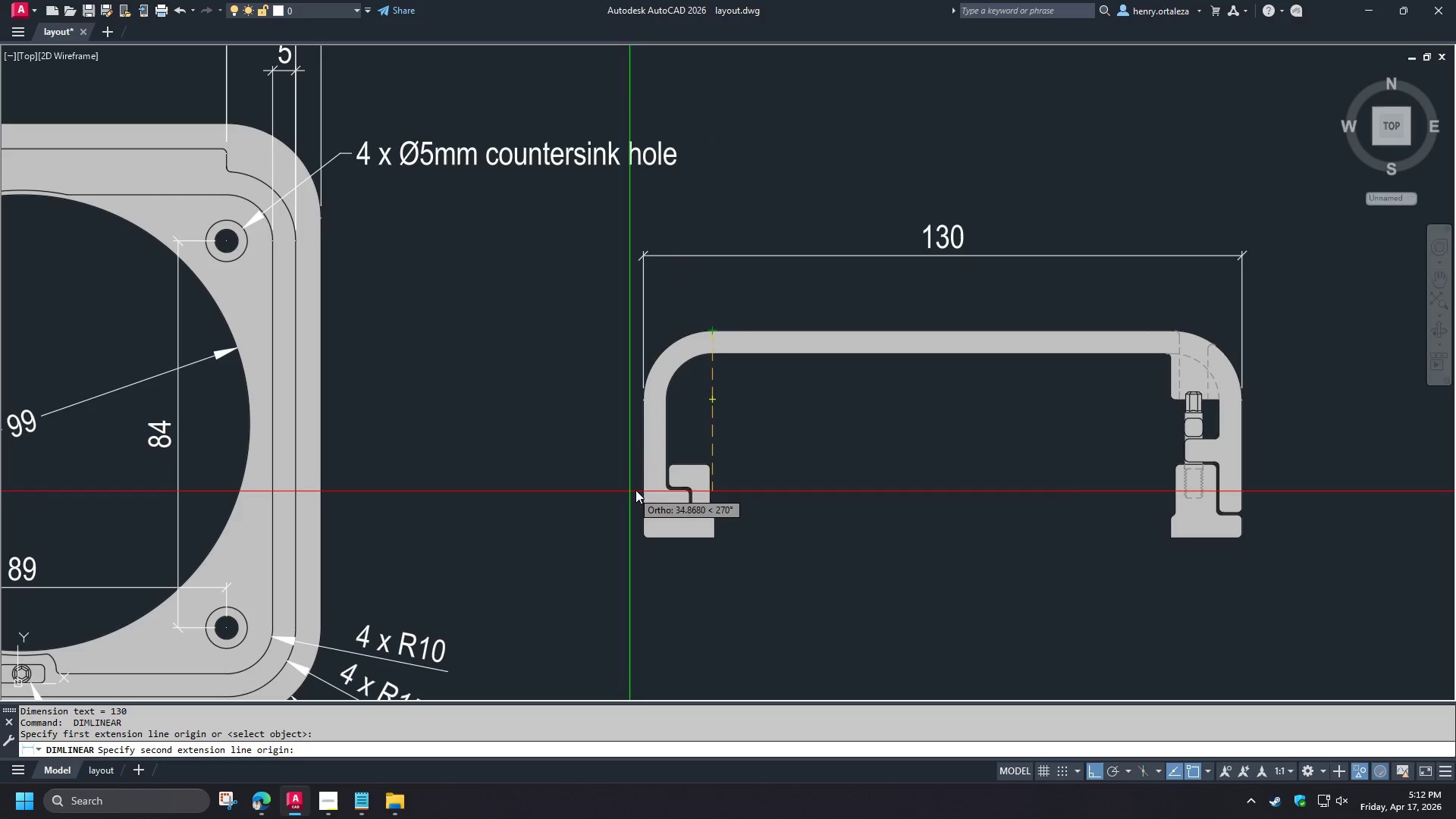 
scroll: coordinate [644, 490], scroll_direction: up, amount: 1.0
 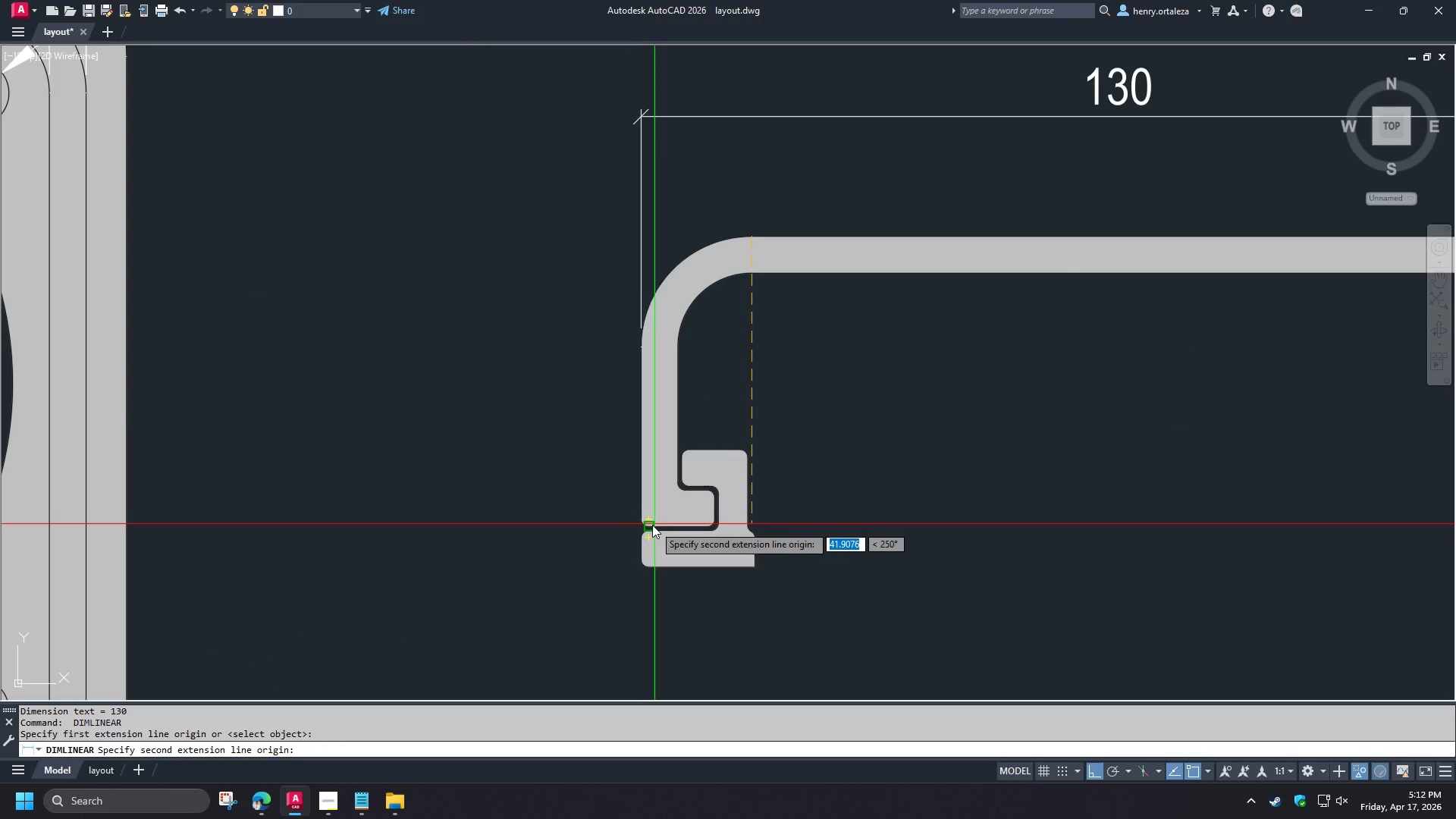 
left_click([652, 525])
 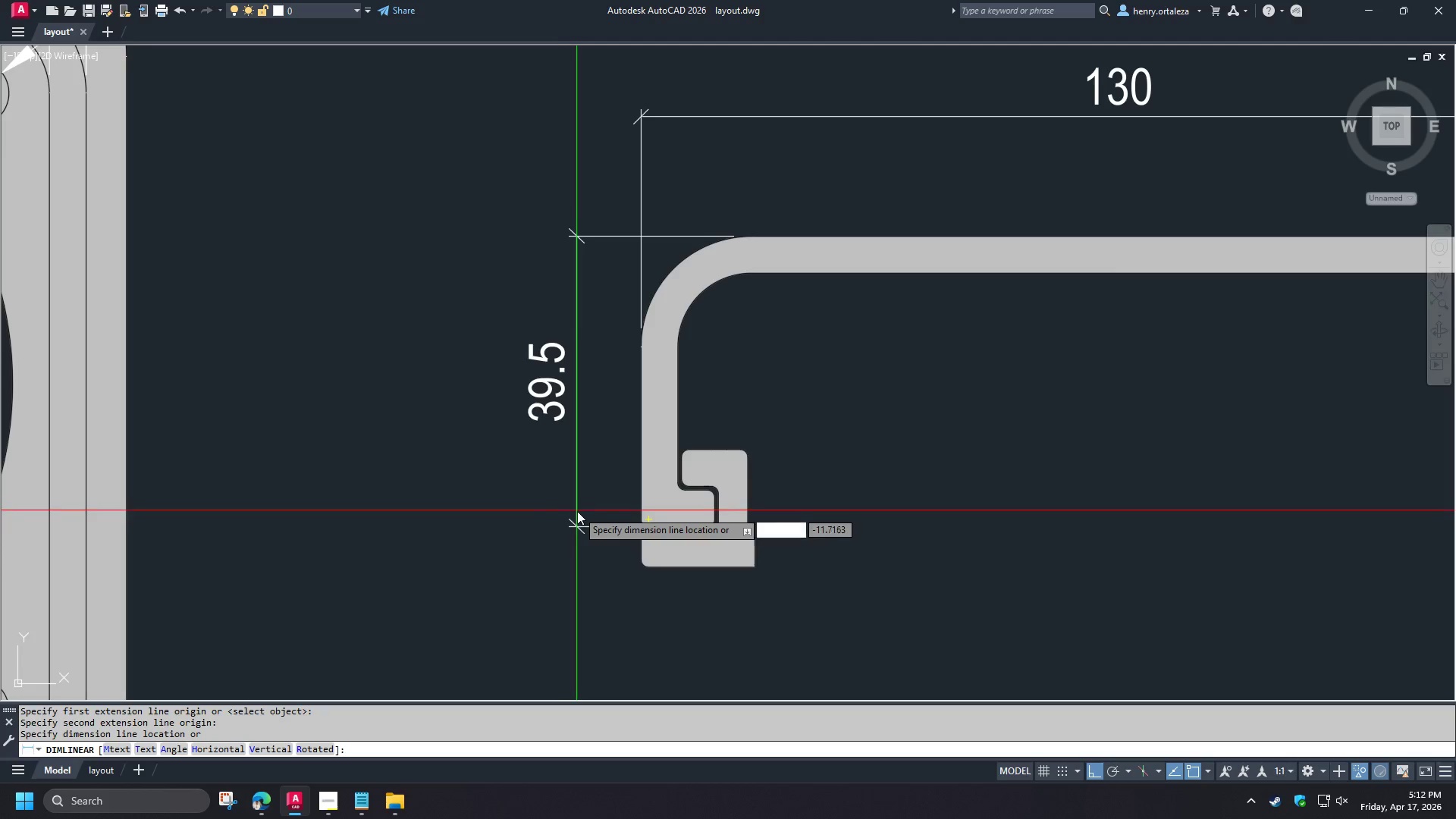 
left_click_drag(start_coordinate=[543, 506], to_coordinate=[537, 506])
 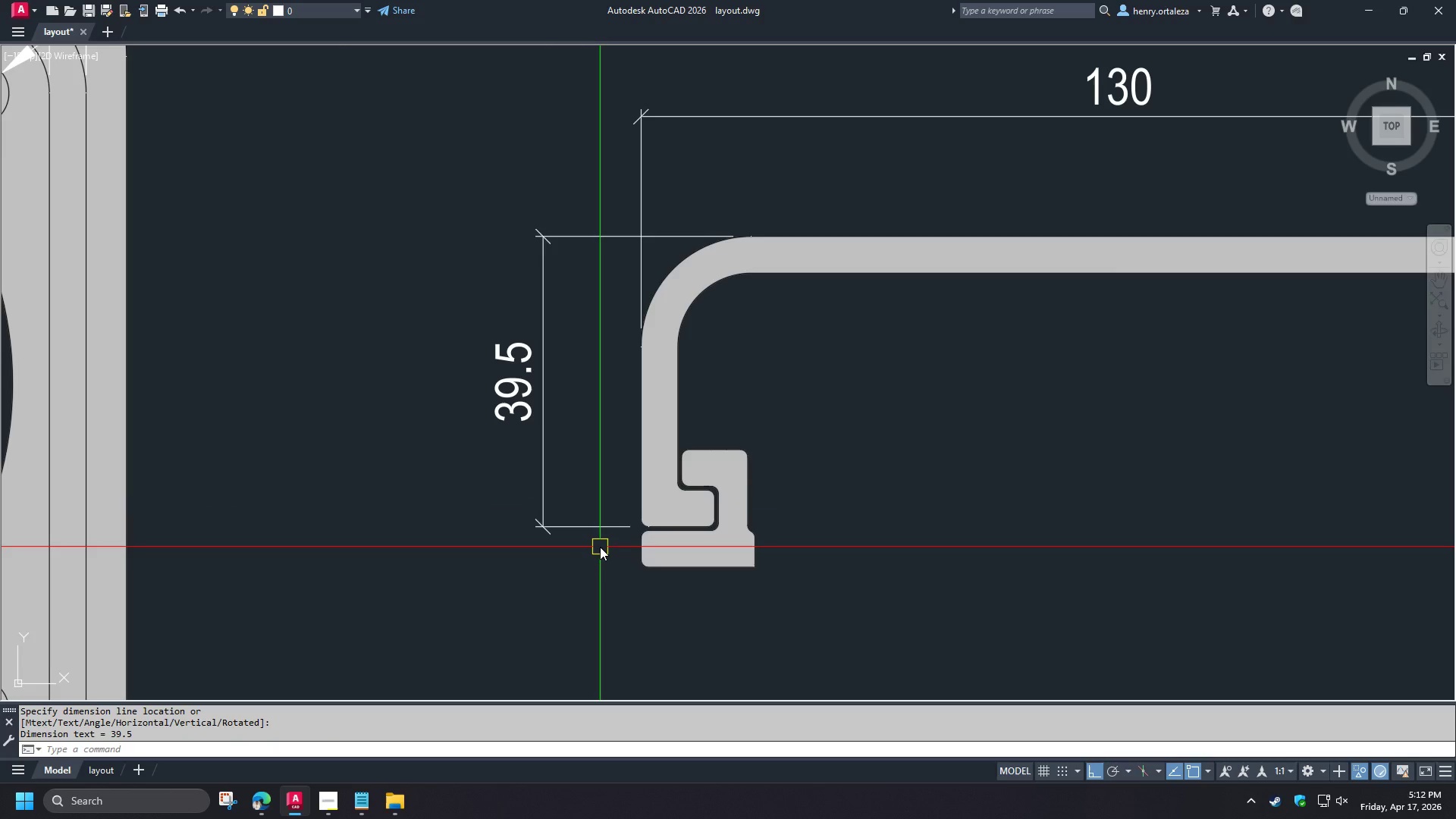 
type(dco )
 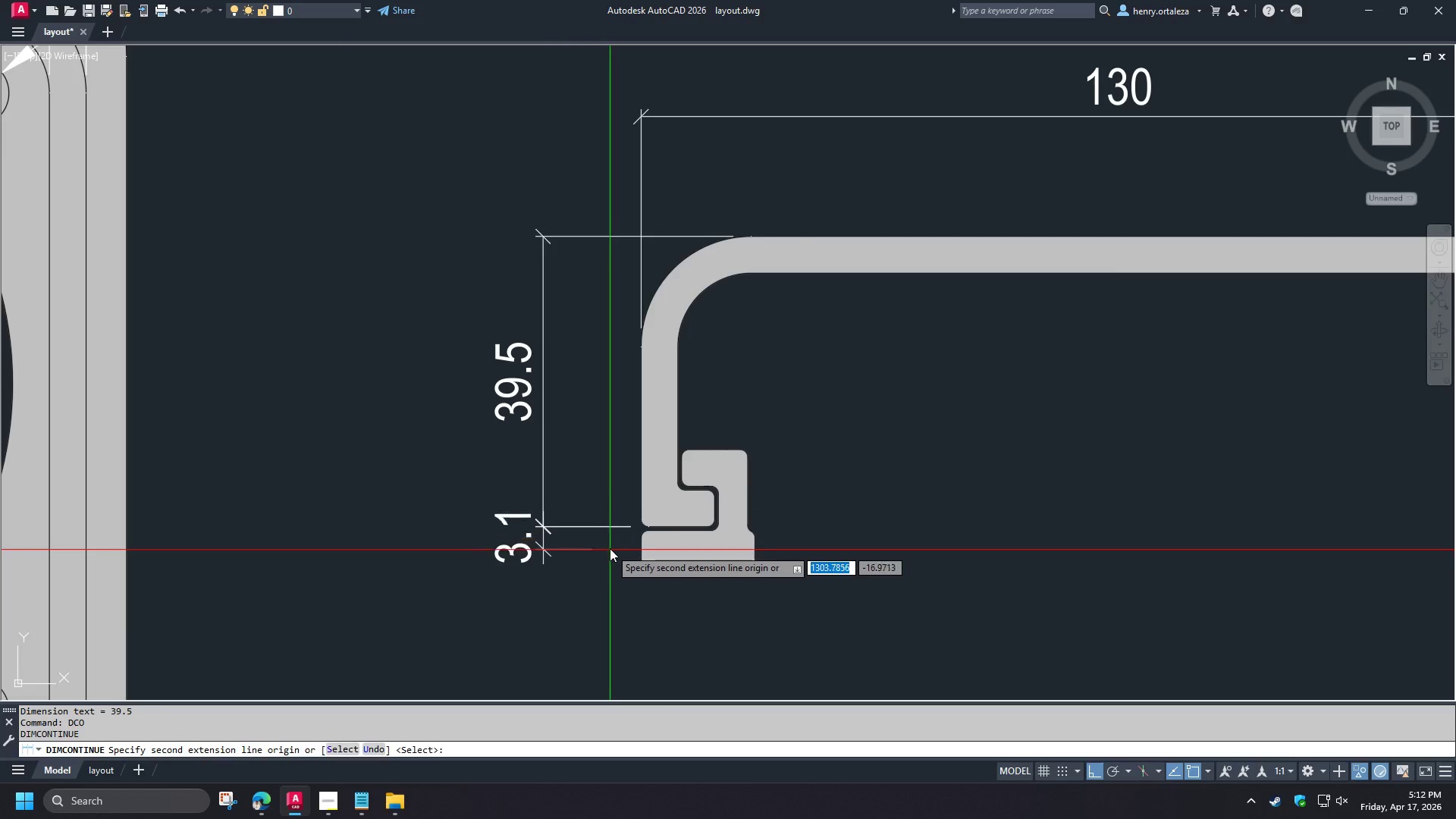 
key(Space)
 